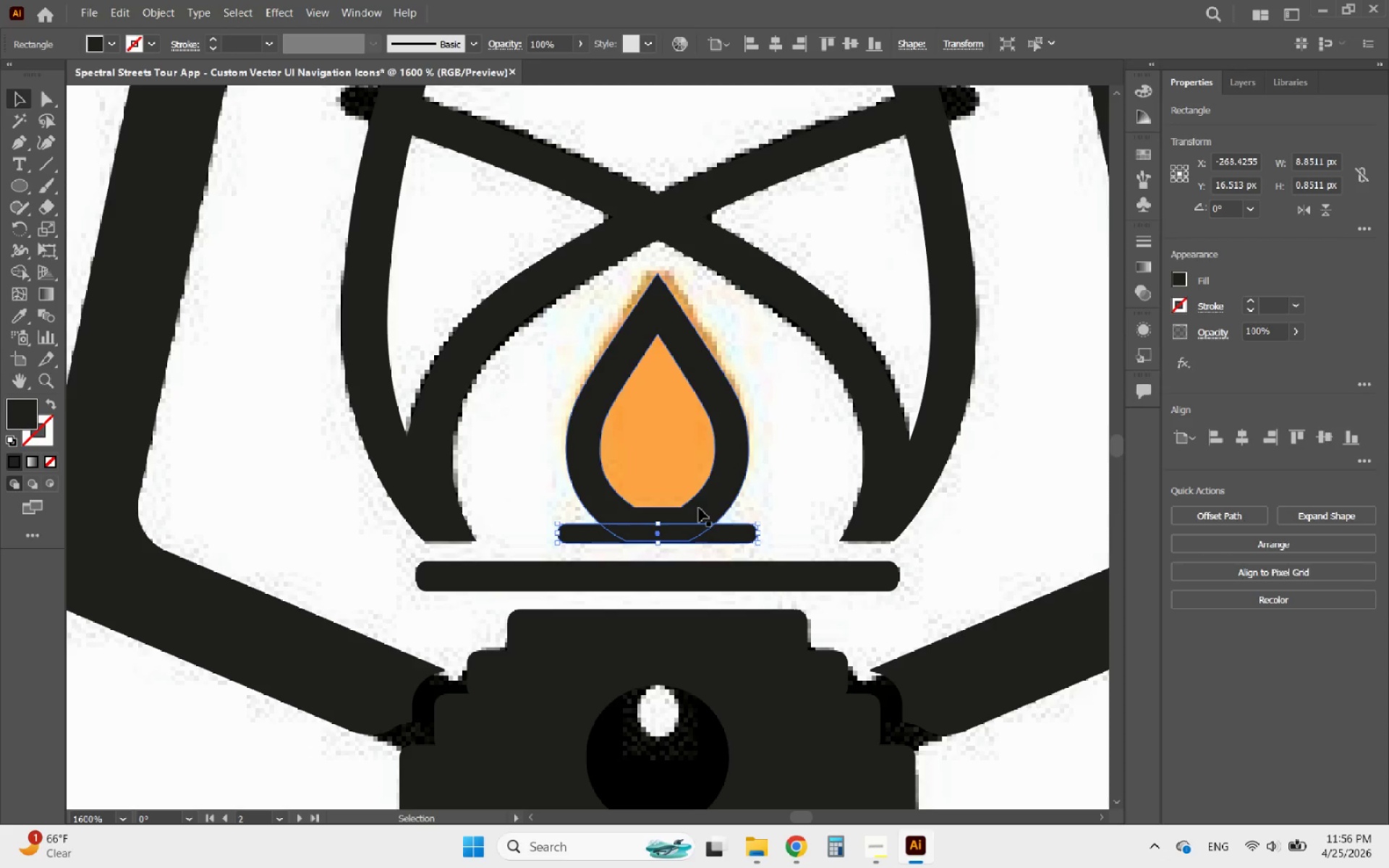 
hold_key(key=ShiftLeft, duration=0.59)
left_click([699, 508])
 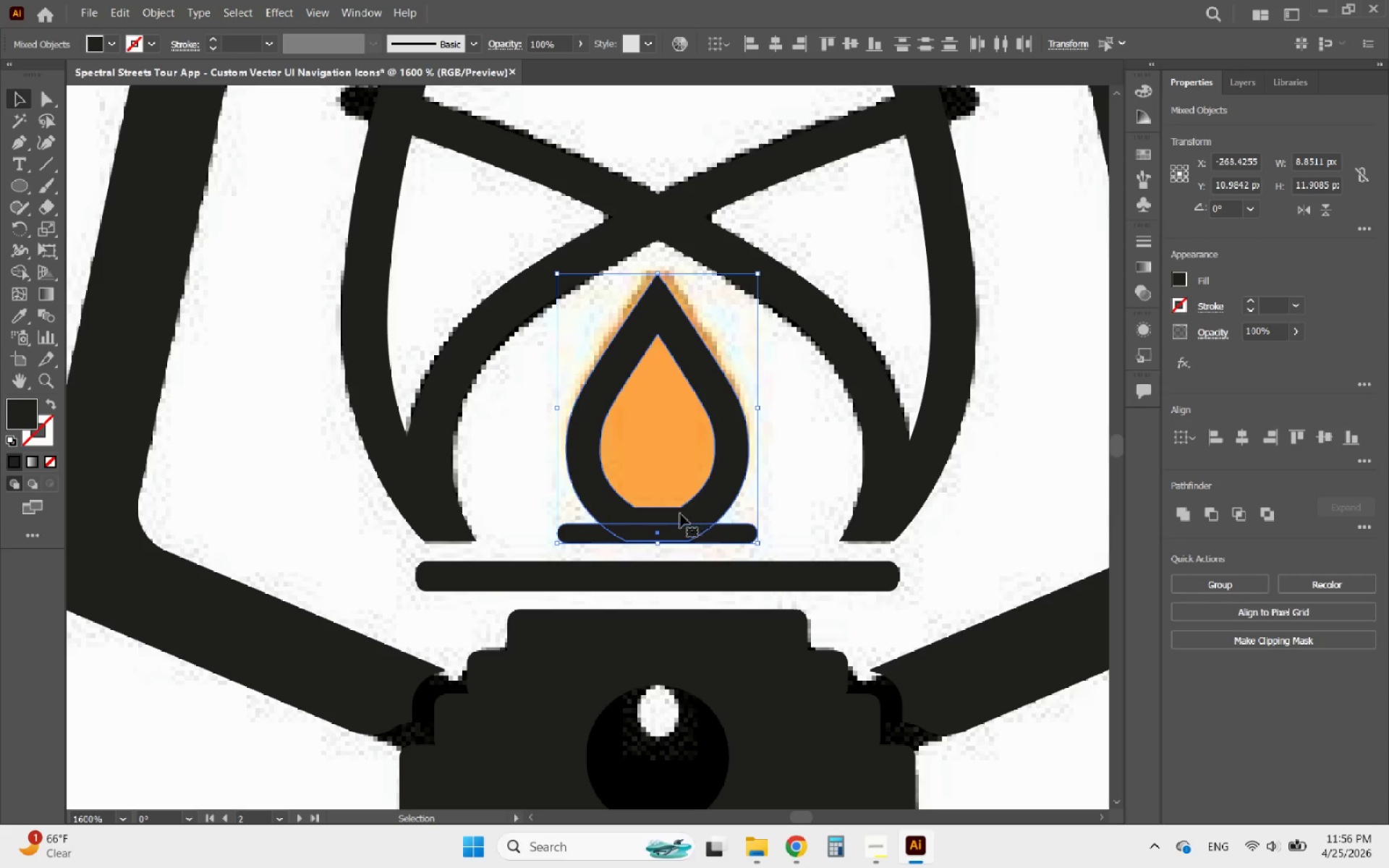 
hold_key(key=AltLeft, duration=0.94)
scroll: coordinate [667, 519], scroll_direction: up, amount: 4.0
 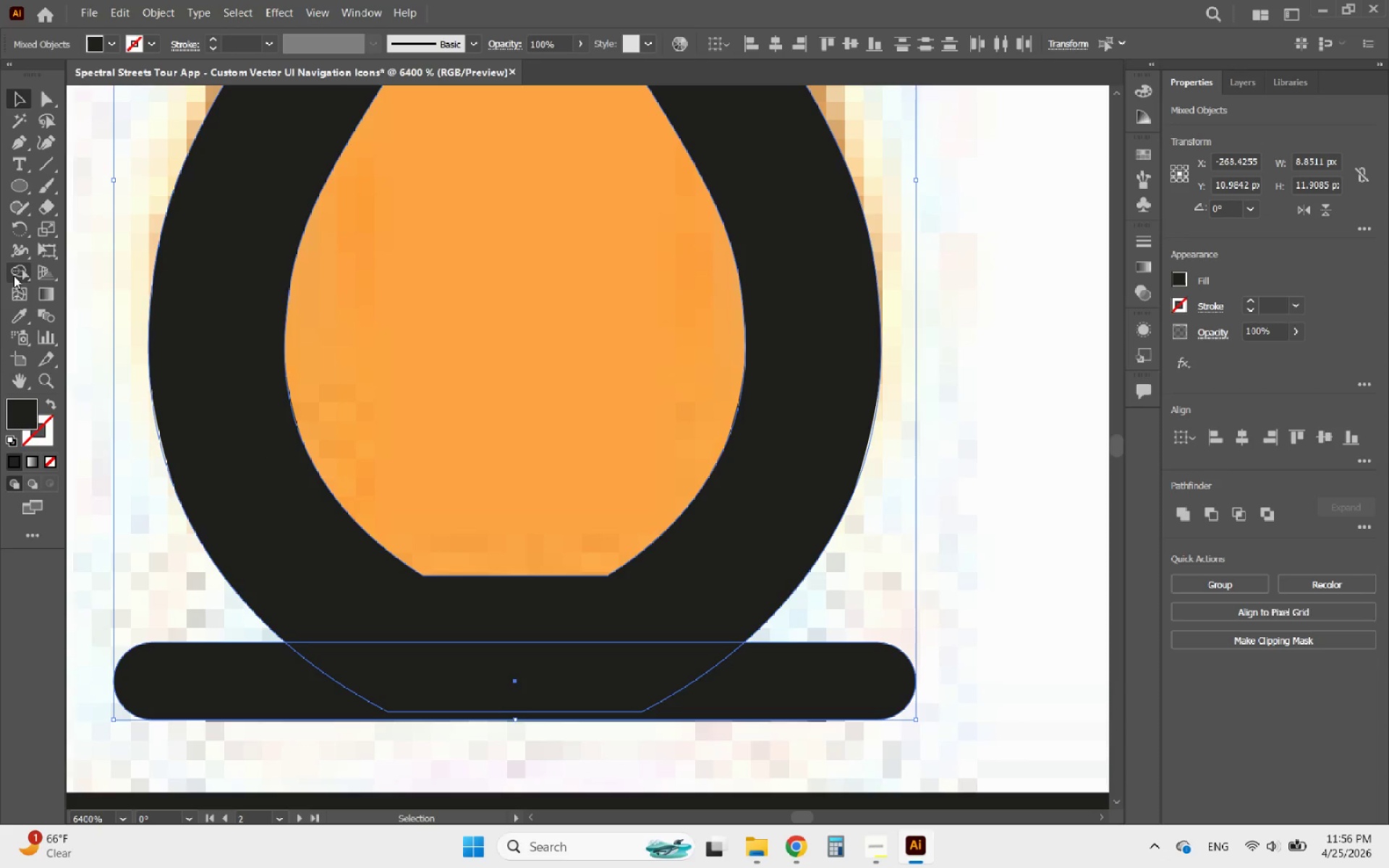 
hold_key(key=AltLeft, duration=0.56)
scroll: coordinate [558, 454], scroll_direction: down, amount: 2.0
 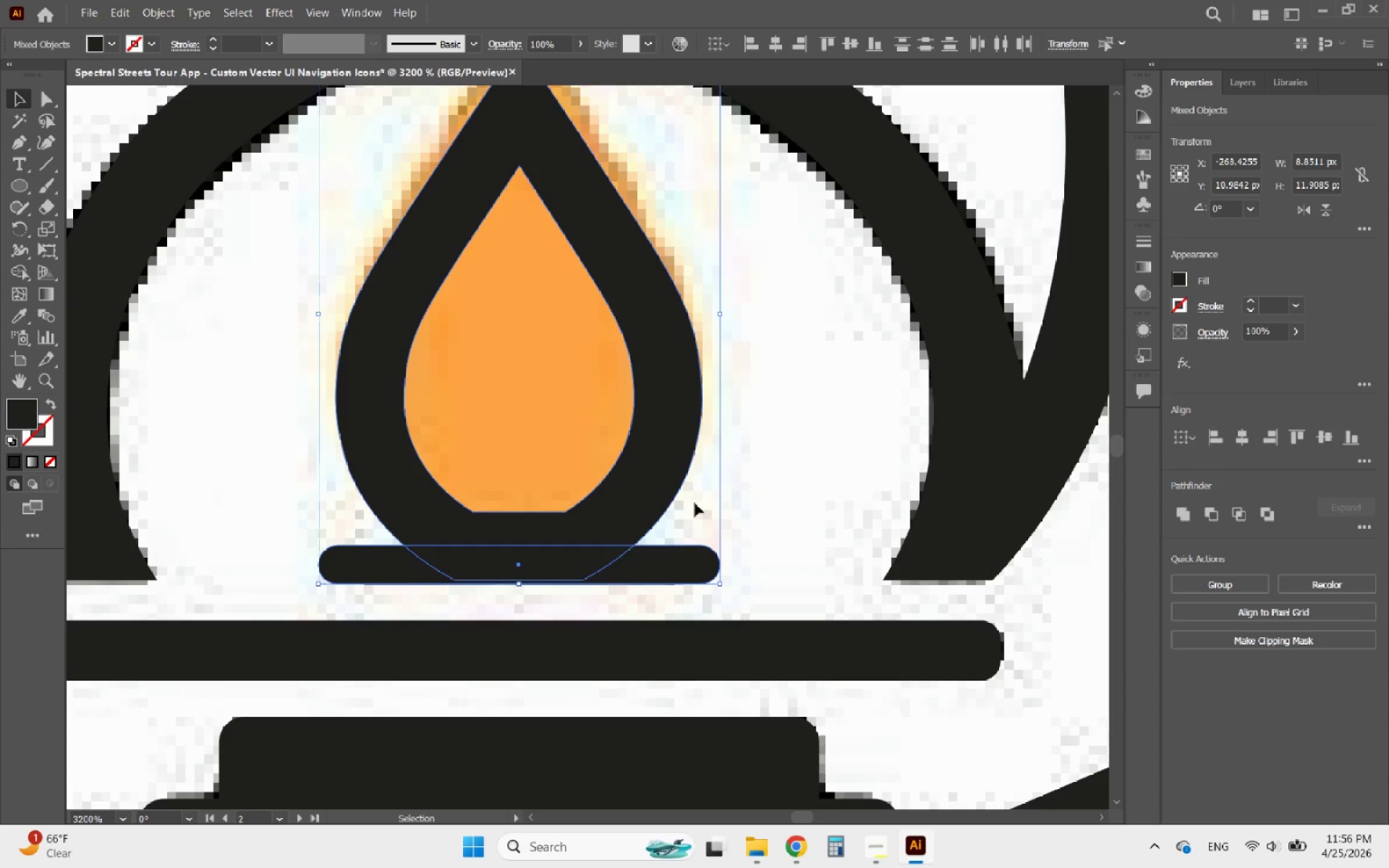 
left_click([647, 477])
 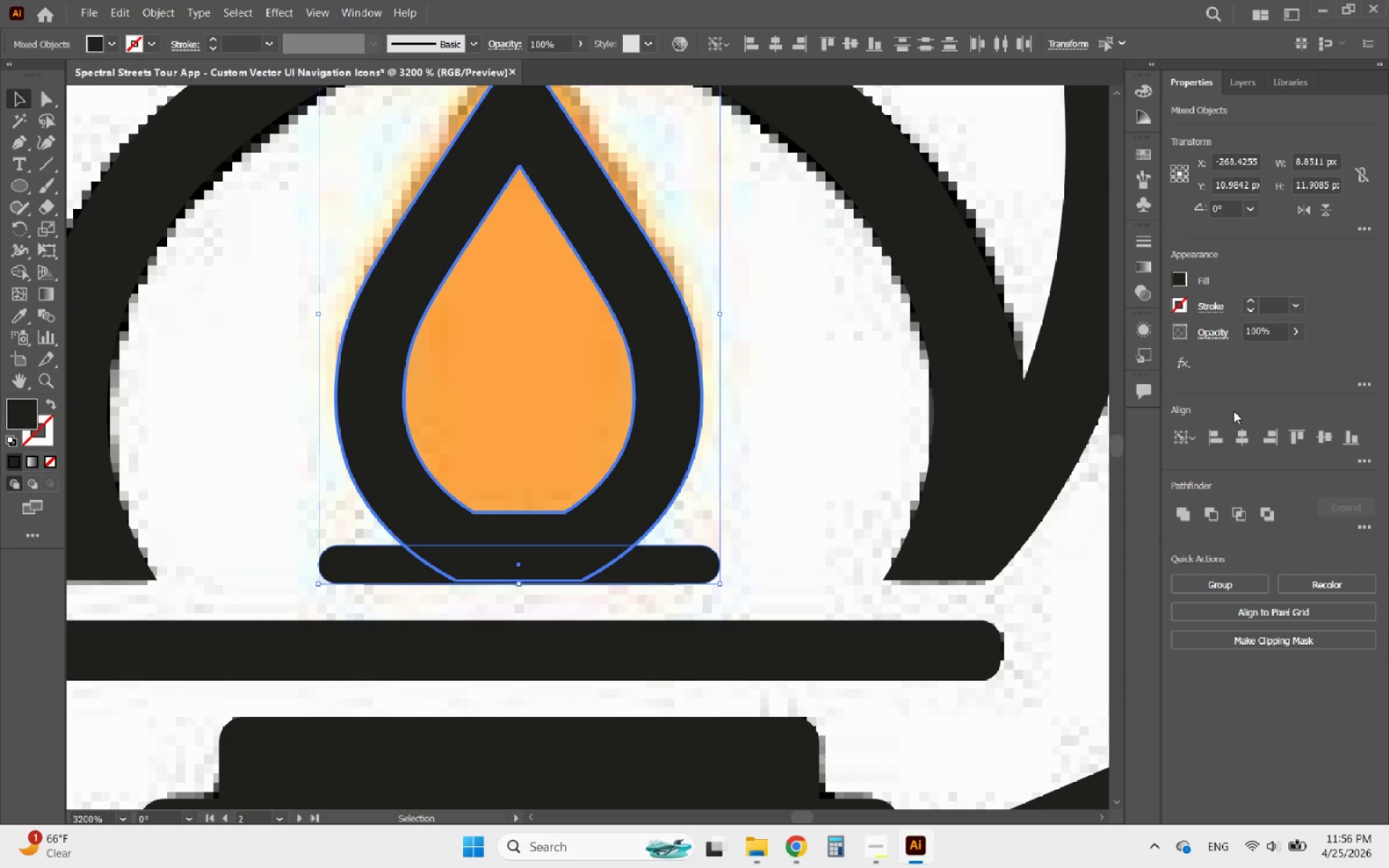 
left_click([1236, 437])
 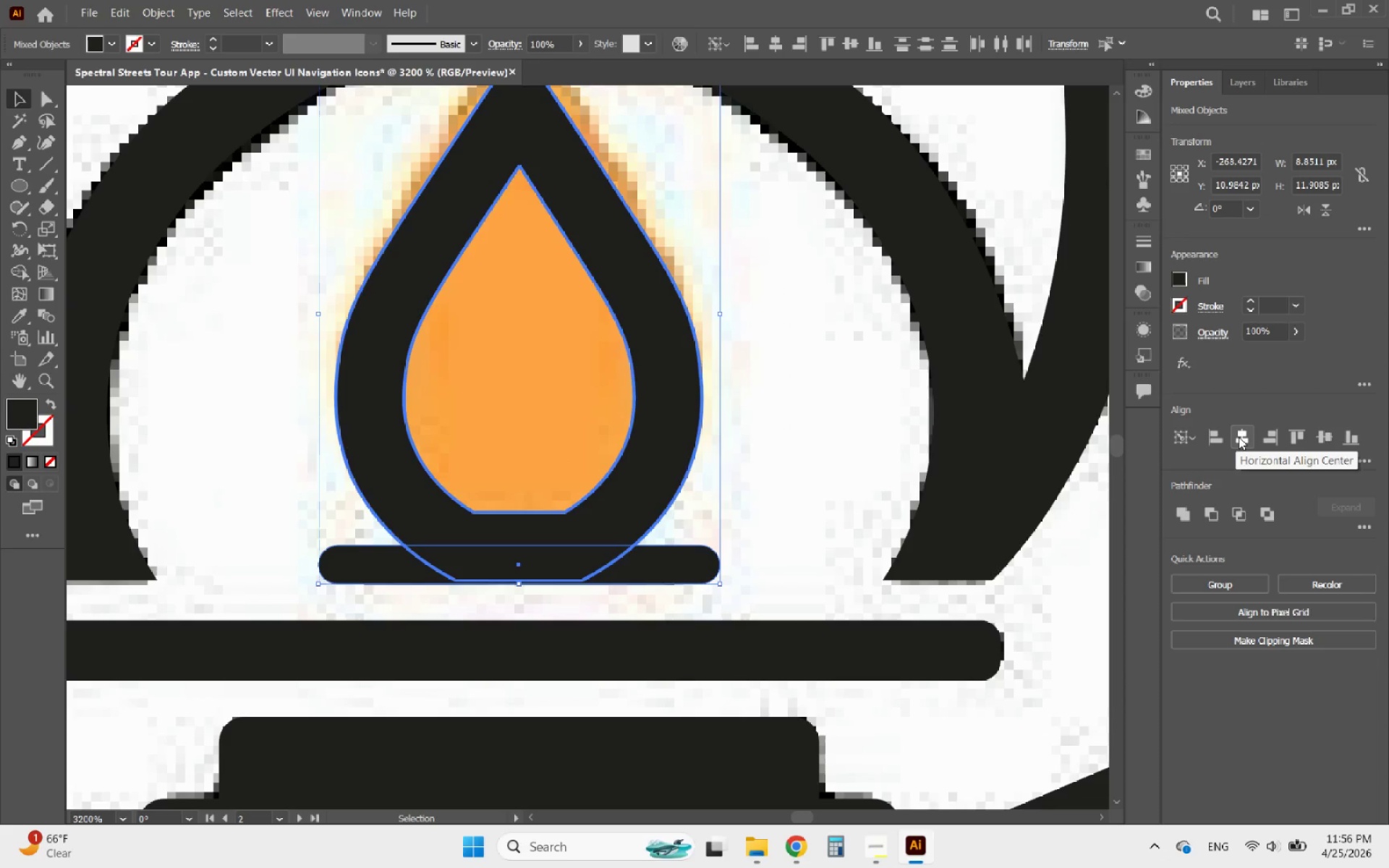 
left_click([1243, 437])
 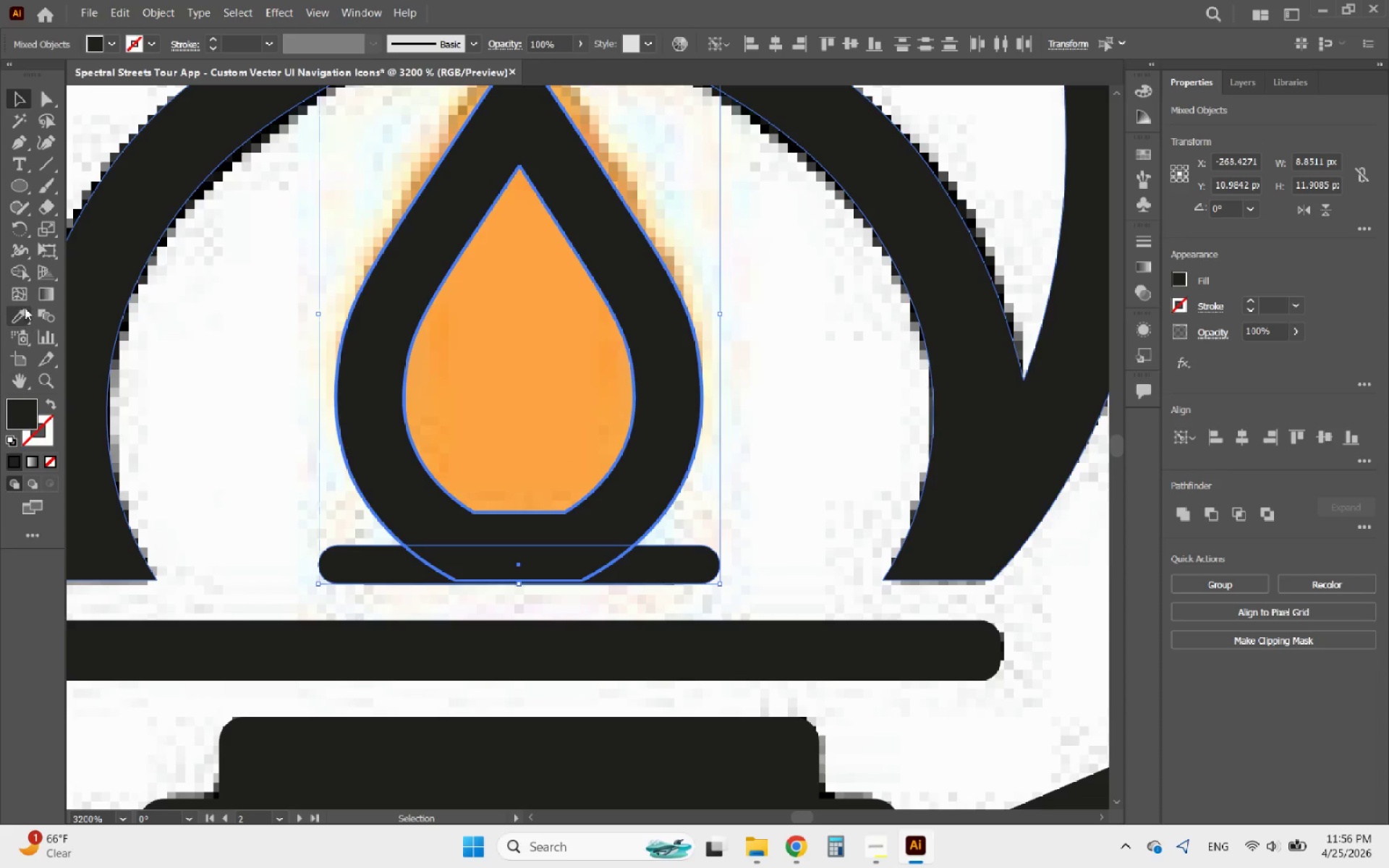 
left_click([20, 271])
 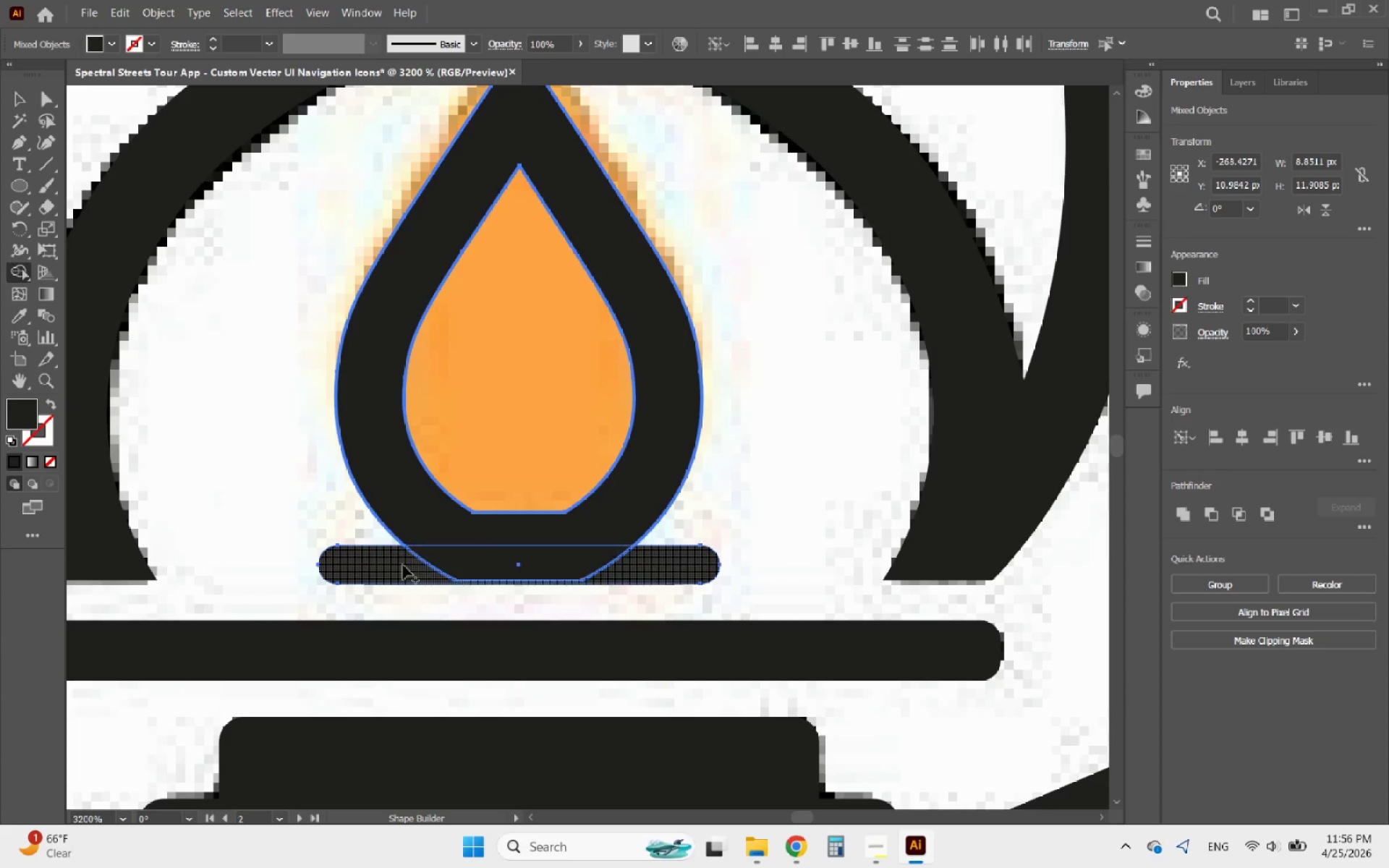 
left_click_drag(start_coordinate=[402, 567], to_coordinate=[441, 537])
 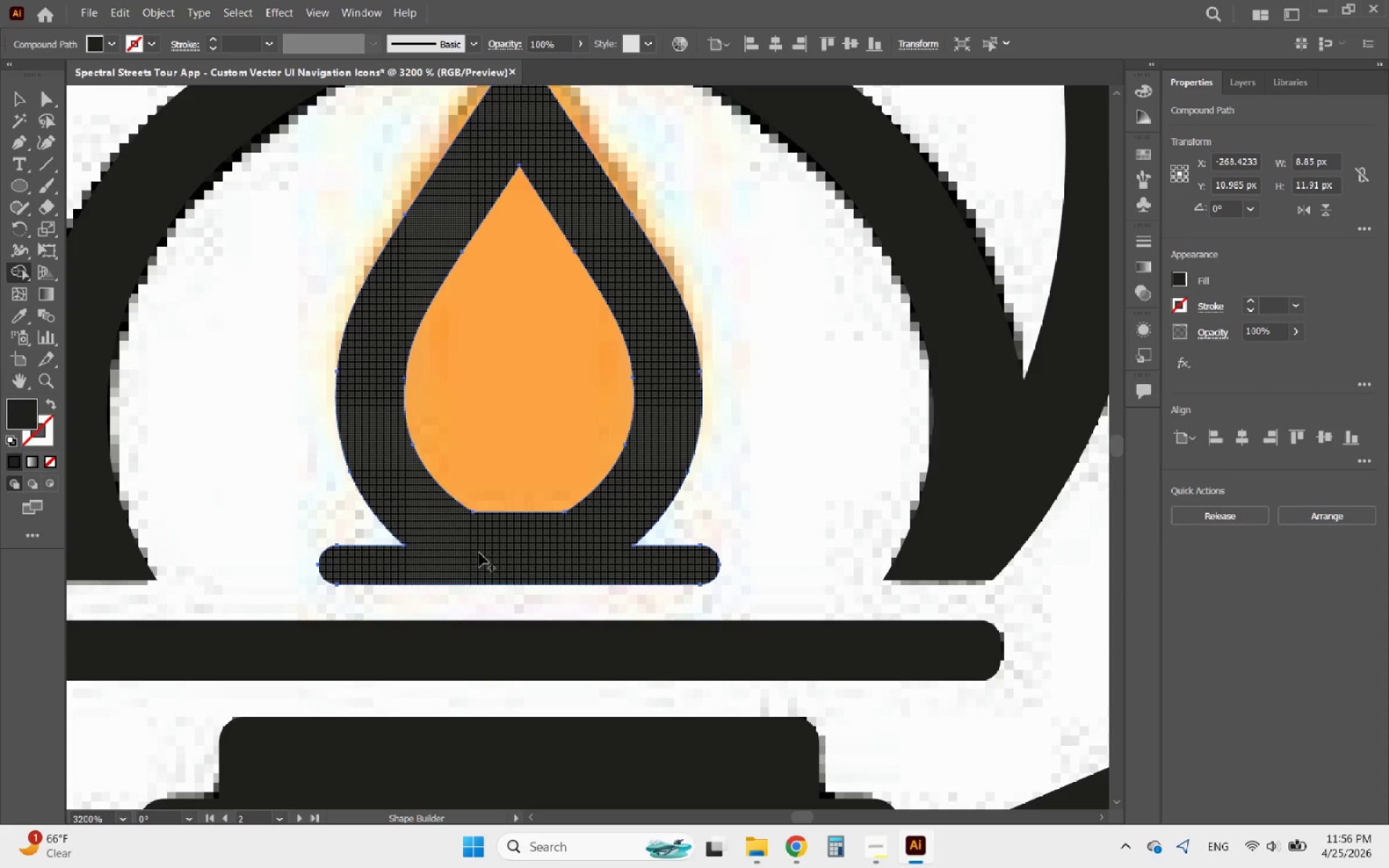 
hold_key(key=AltLeft, duration=0.53)
scroll: coordinate [734, 589], scroll_direction: down, amount: 4.0
 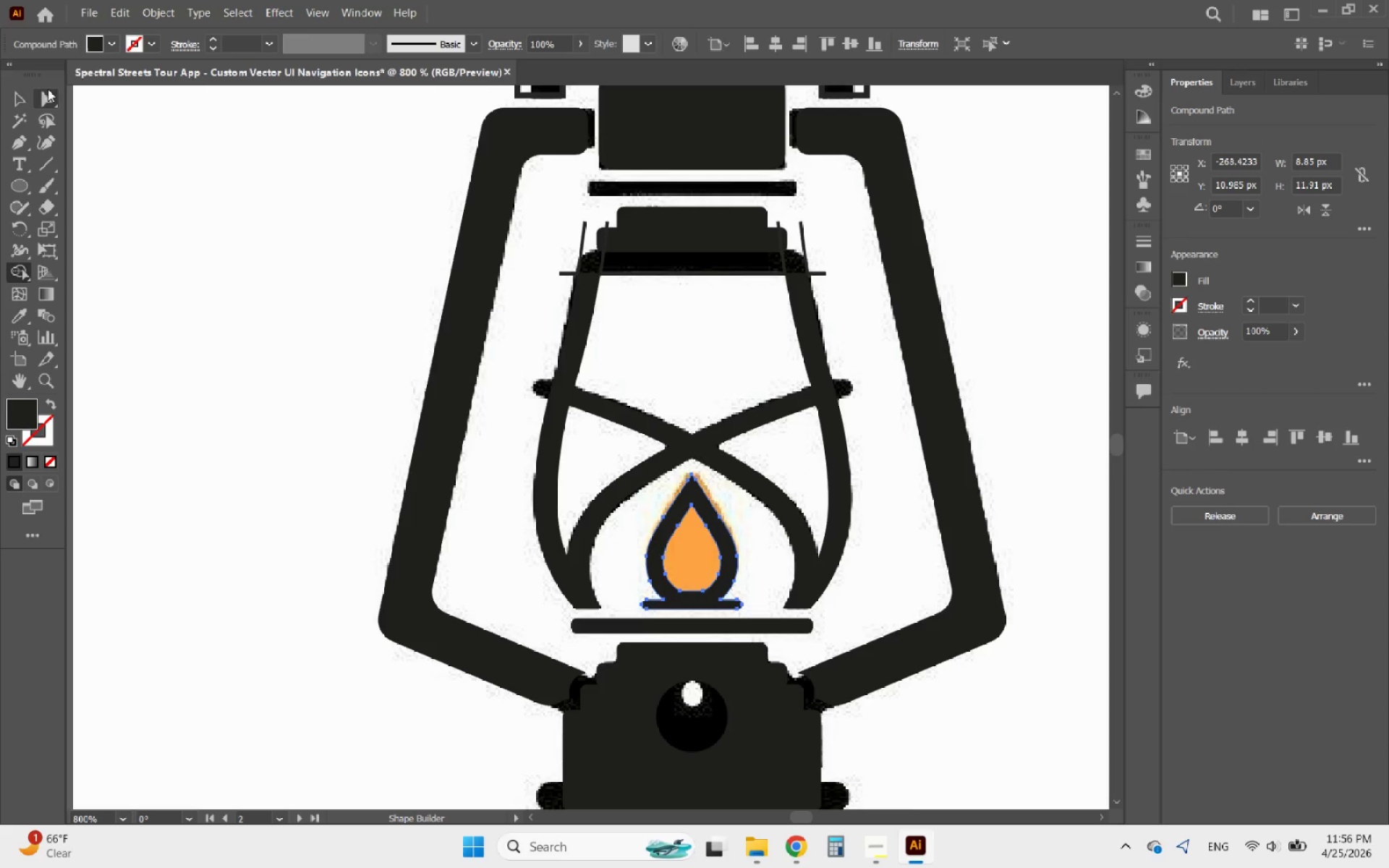 
left_click([20, 98])
 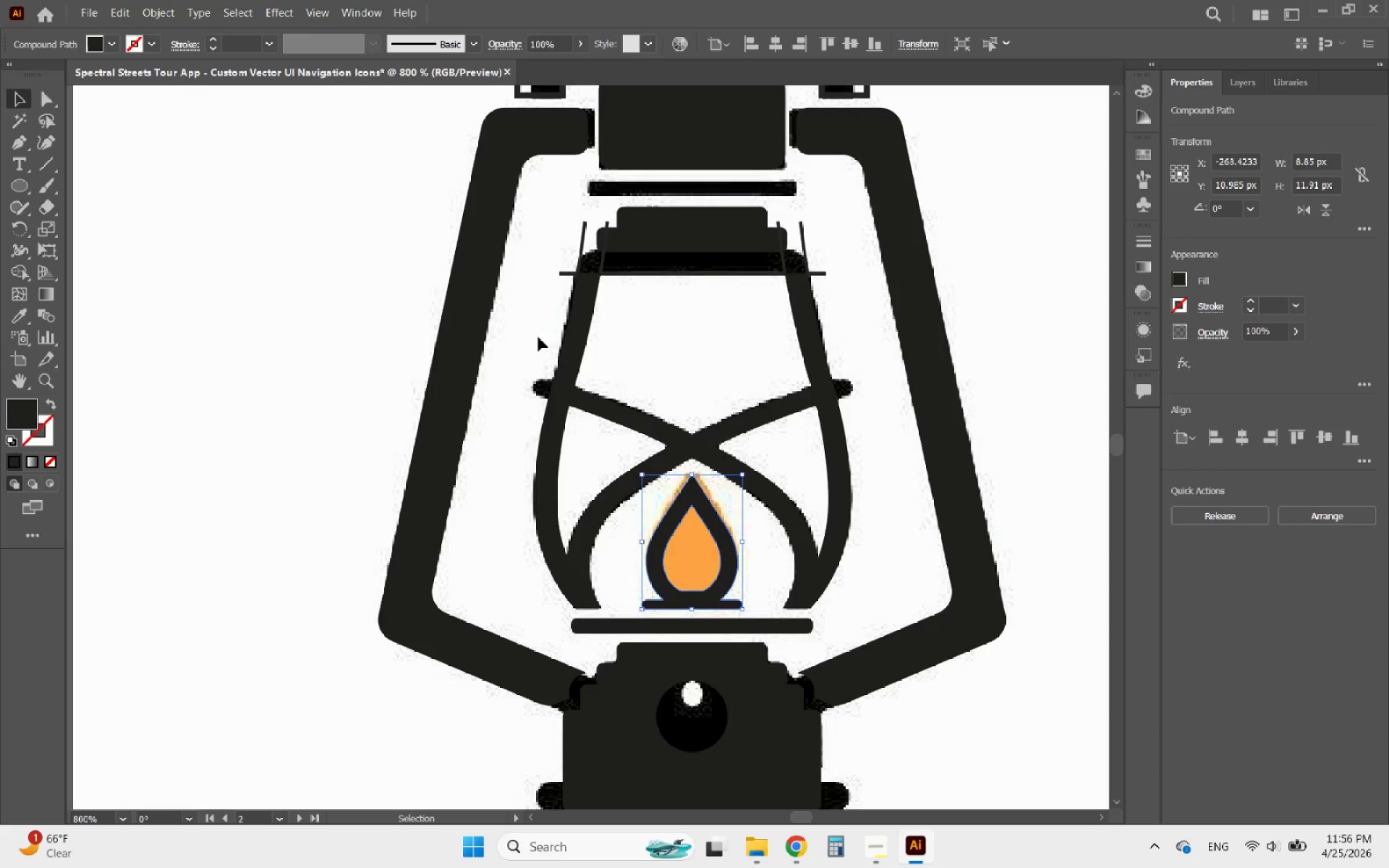 
hold_key(key=AltLeft, duration=0.59)
scroll: coordinate [609, 364], scroll_direction: down, amount: 2.0
 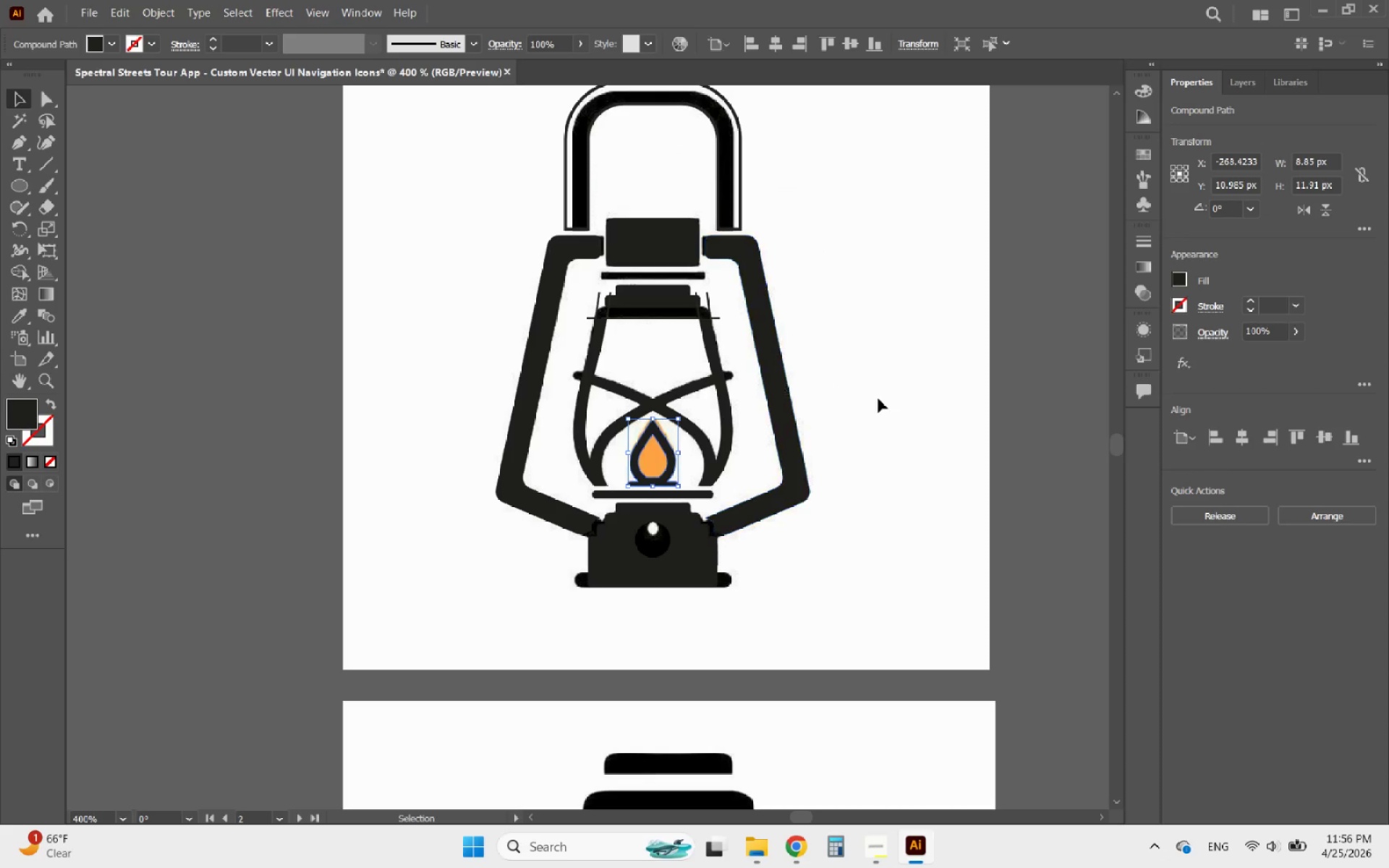 
key(Alt+AltLeft)
 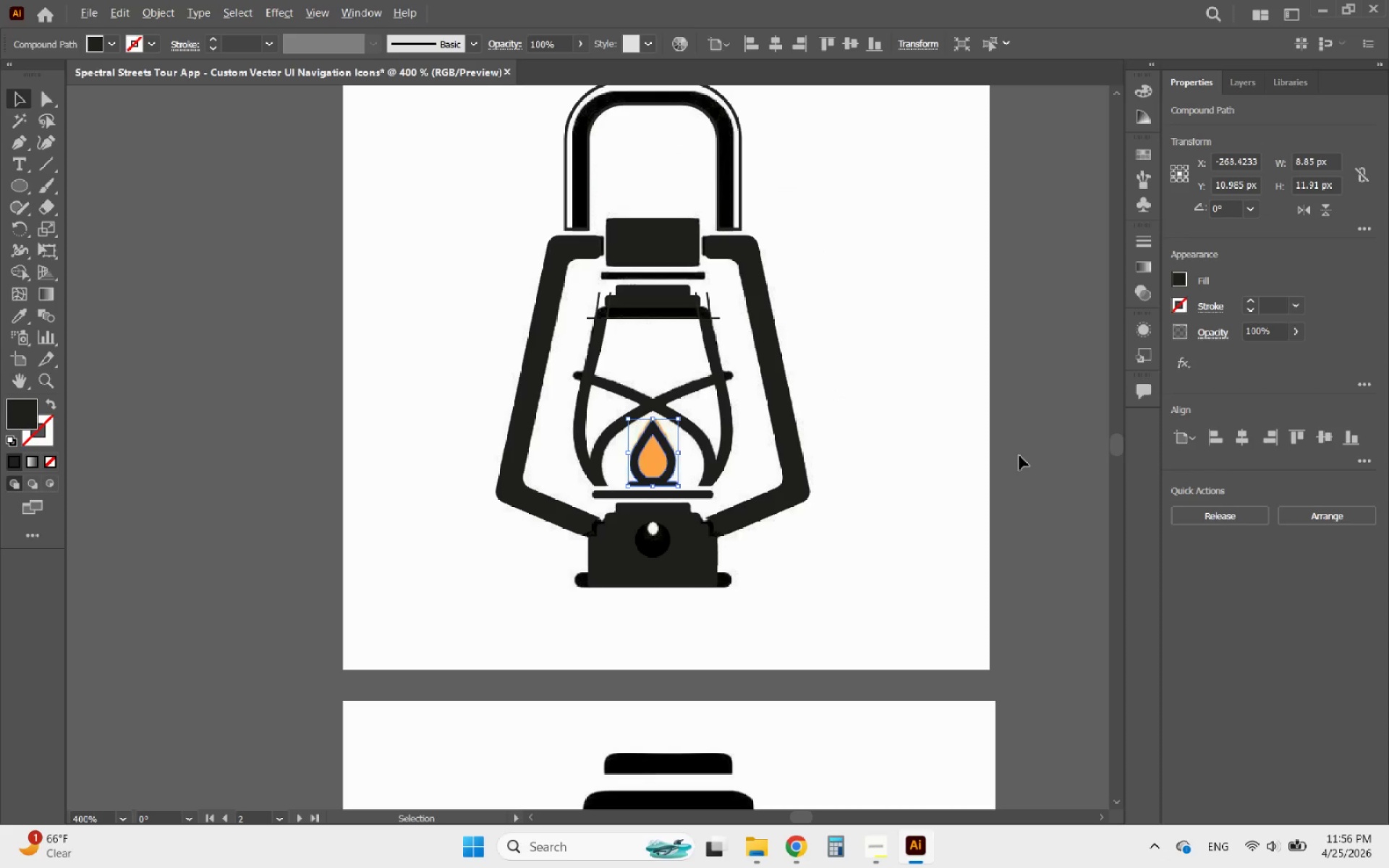 
left_click([1019, 456])
 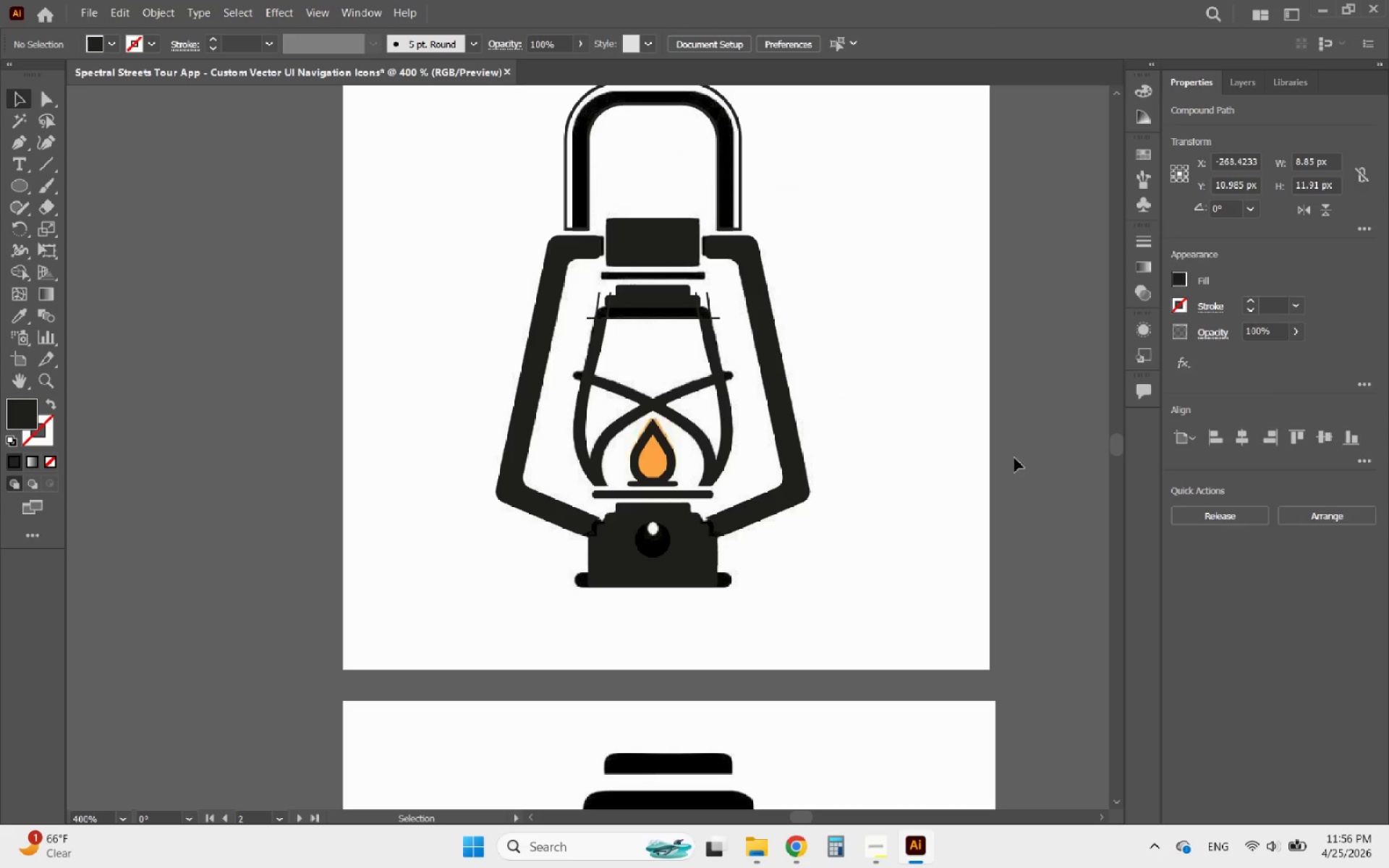 
hold_key(key=AltLeft, duration=0.7)
scroll: coordinate [678, 312], scroll_direction: up, amount: 3.0
 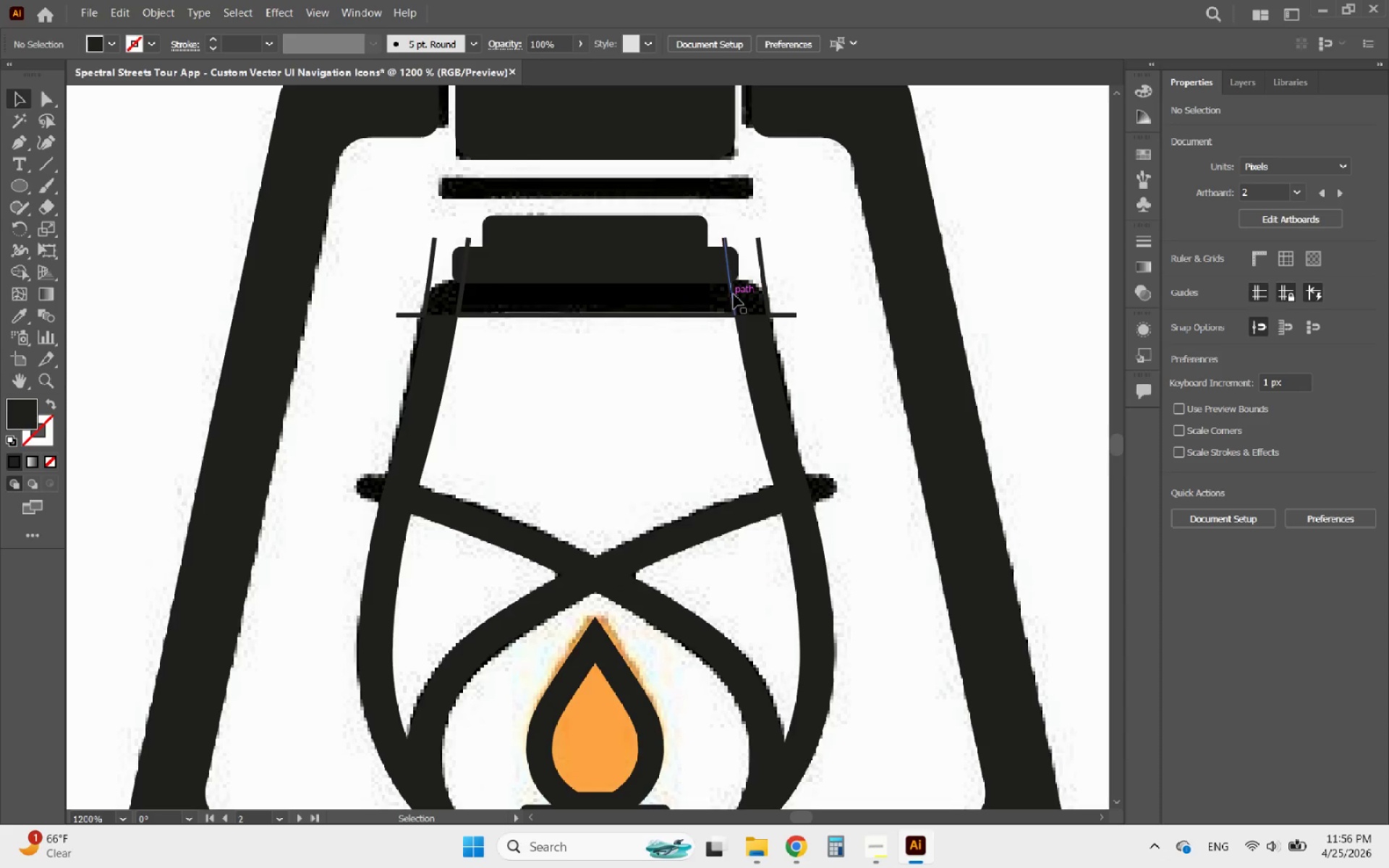 
left_click([732, 294])
 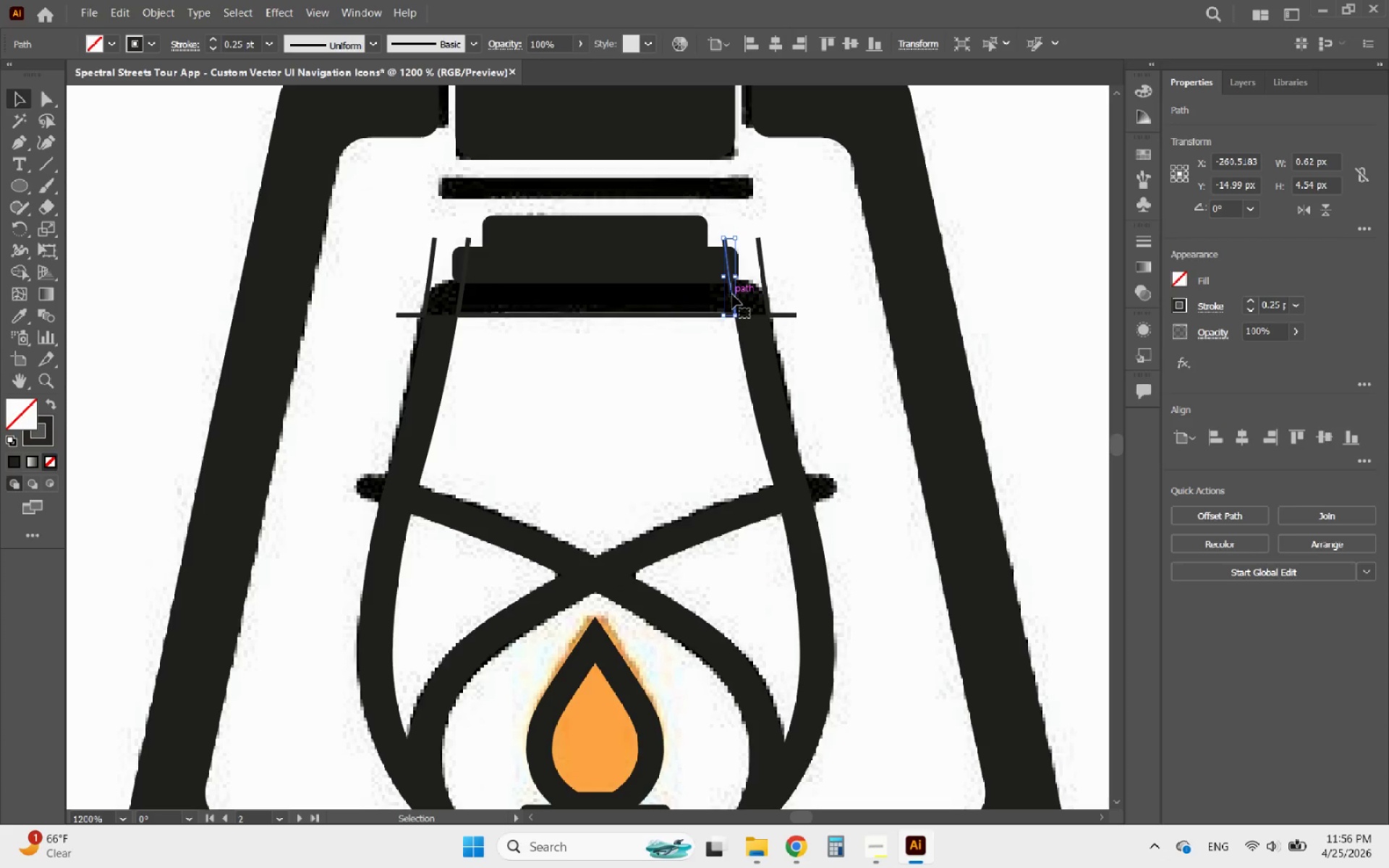 
key(Delete)
 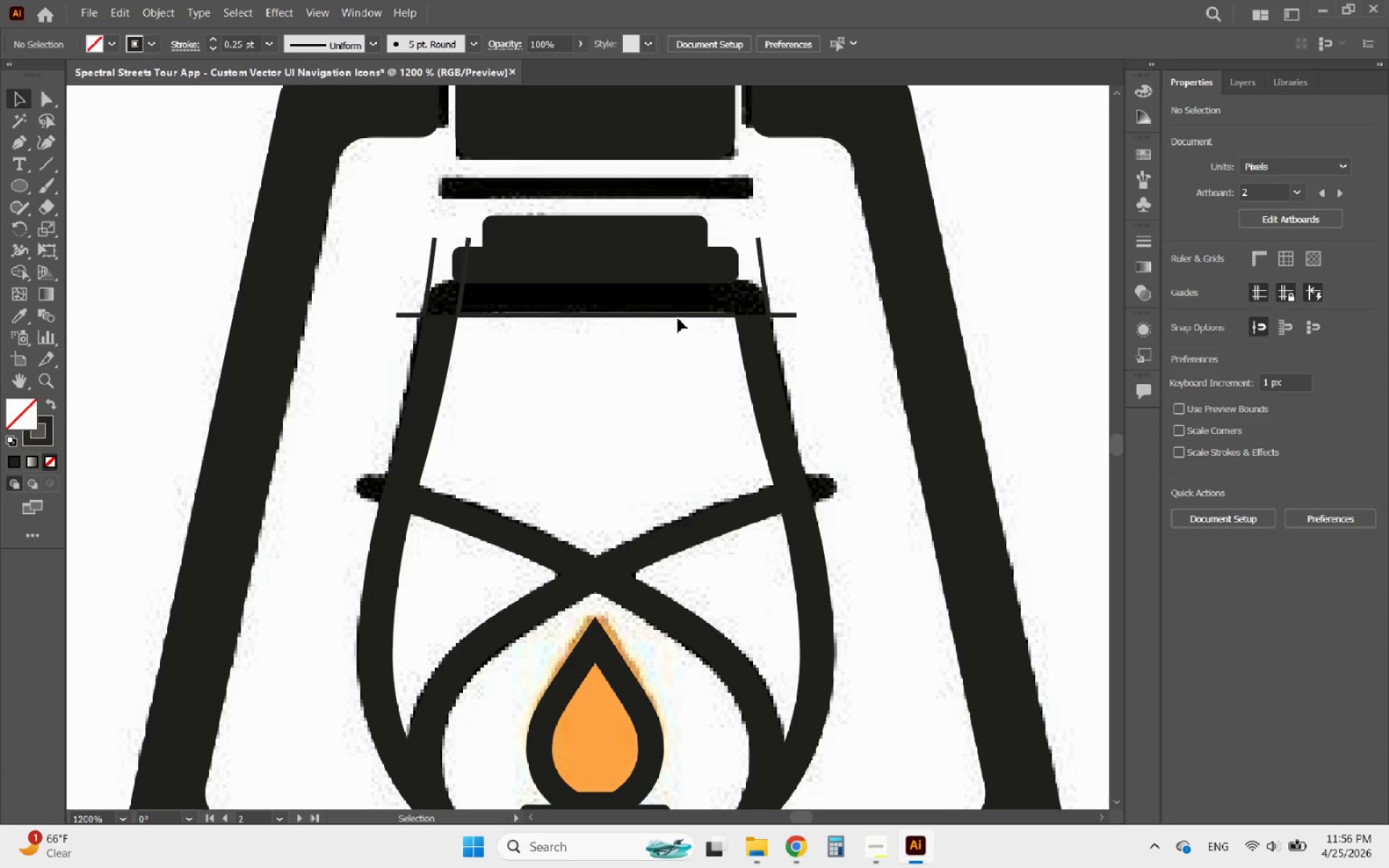 
left_click([677, 317])
 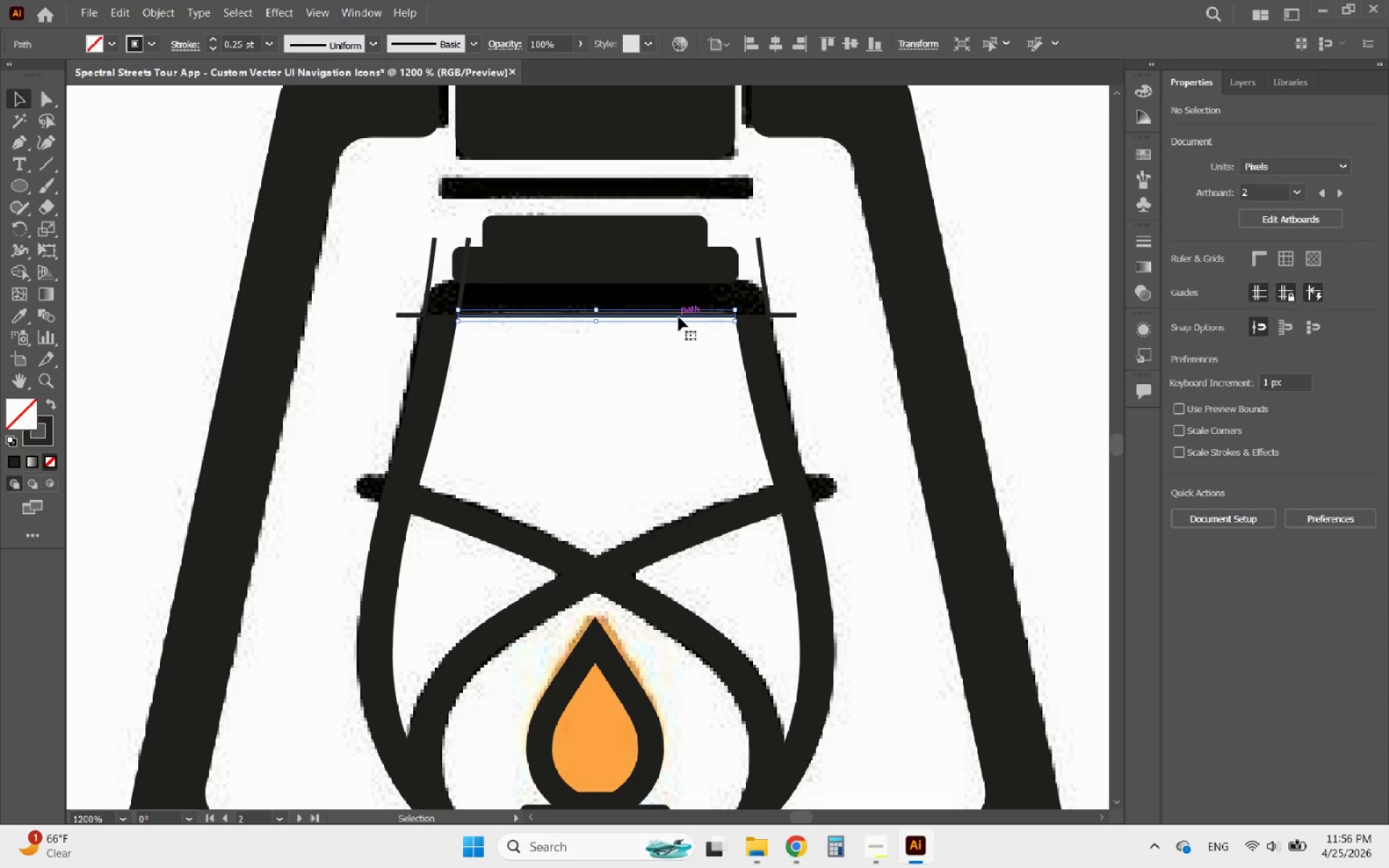 
key(Delete)
 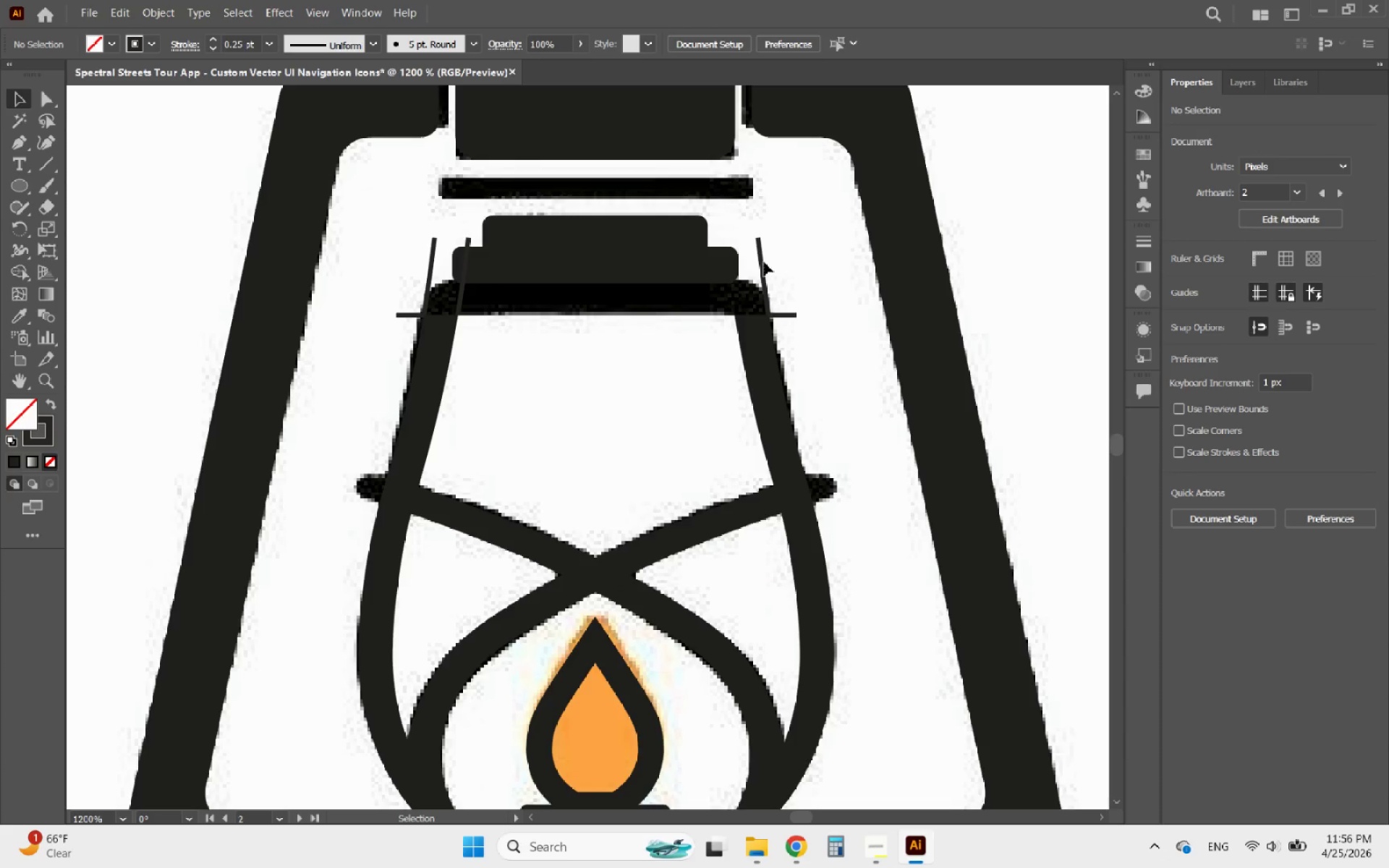 
left_click([760, 262])
 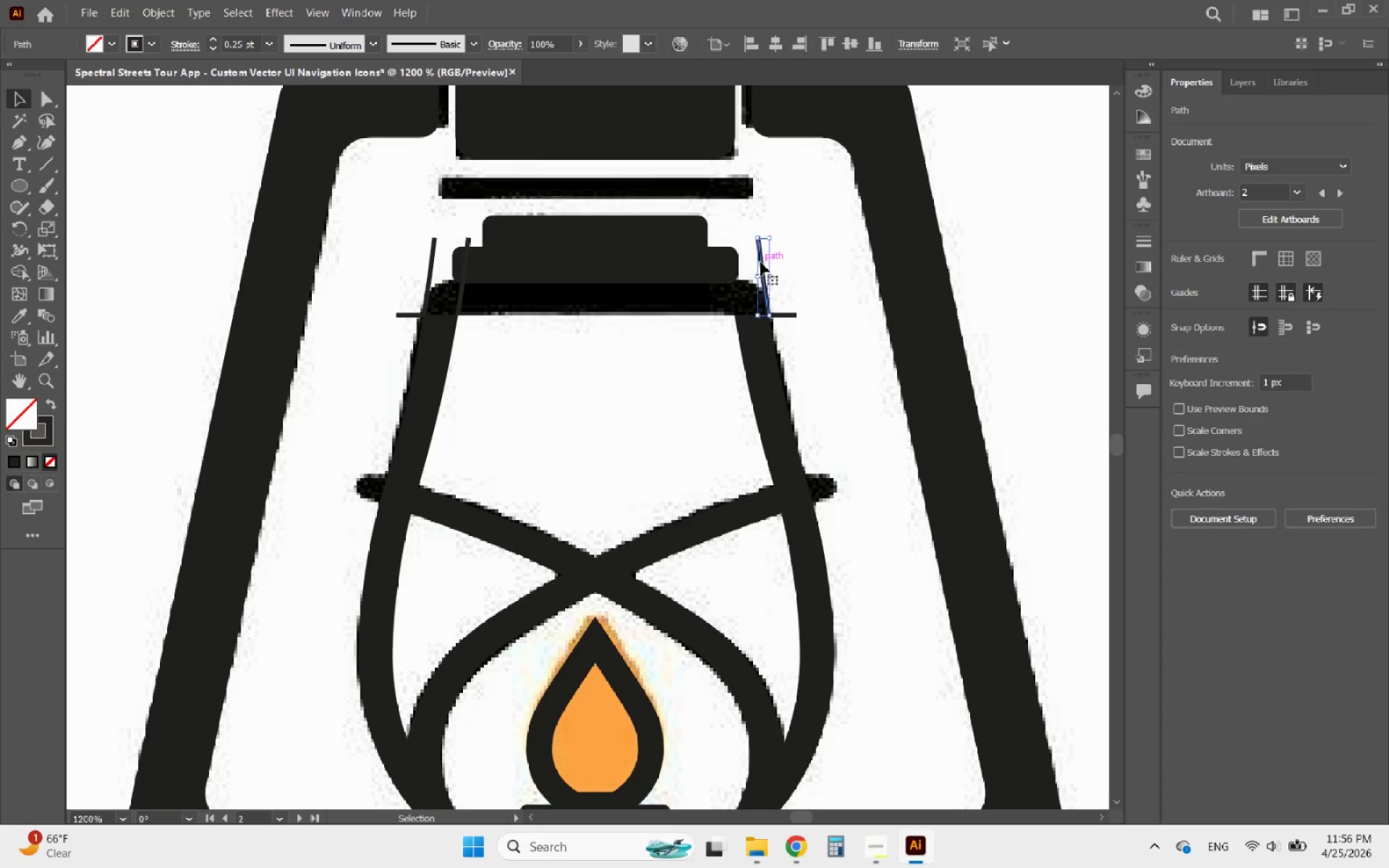 
key(Delete)
 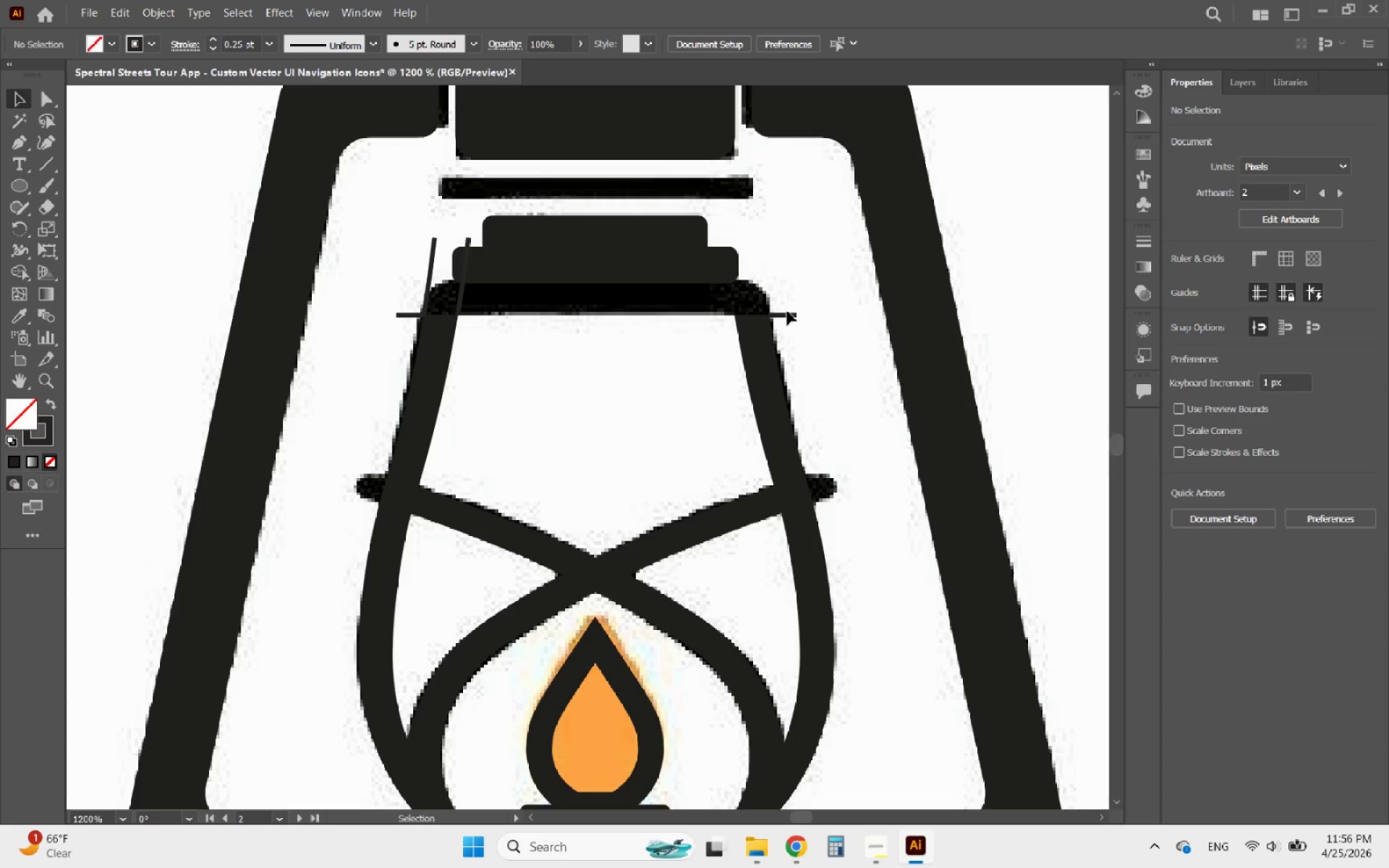 
left_click([787, 311])
 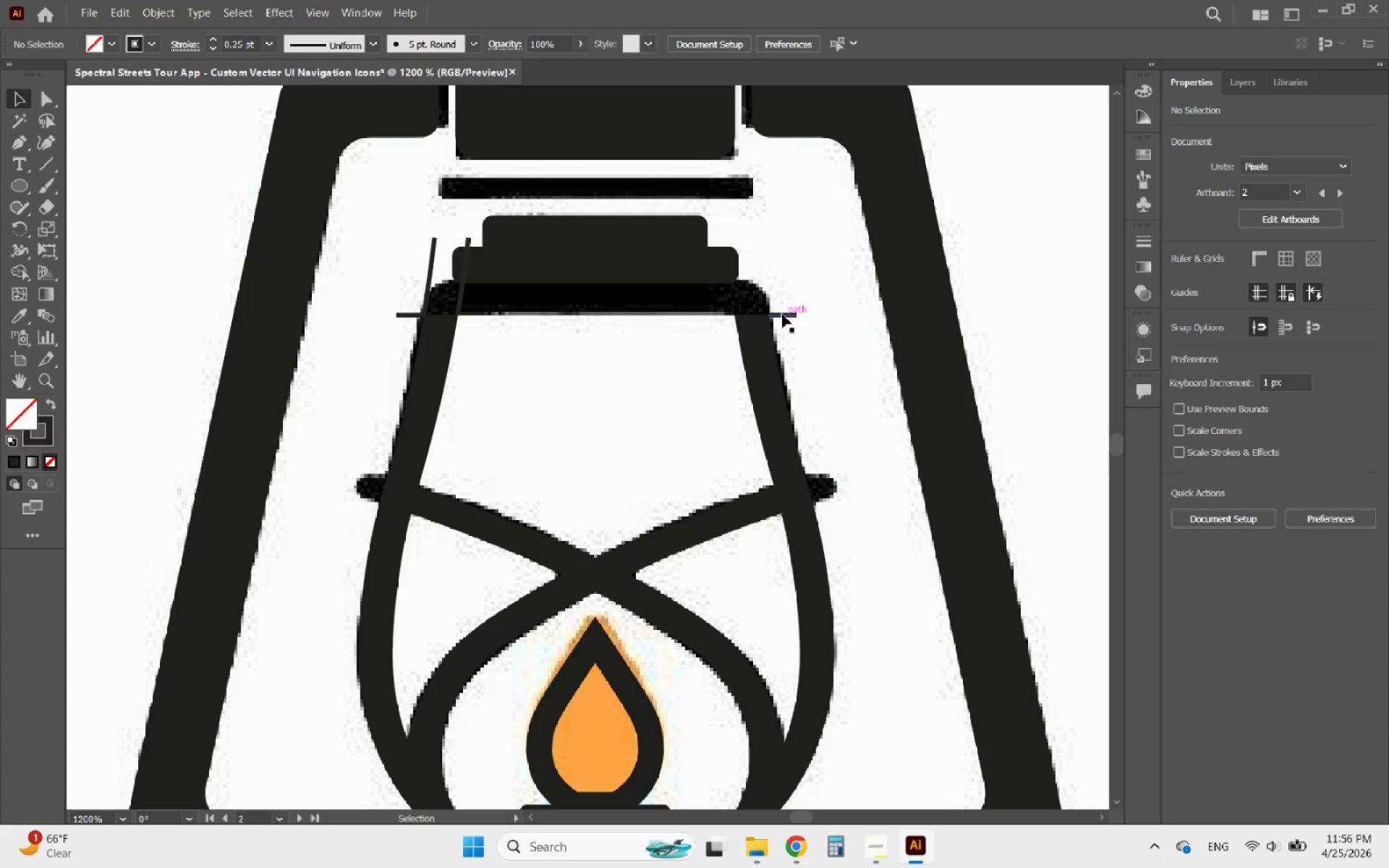 
left_click([782, 314])
 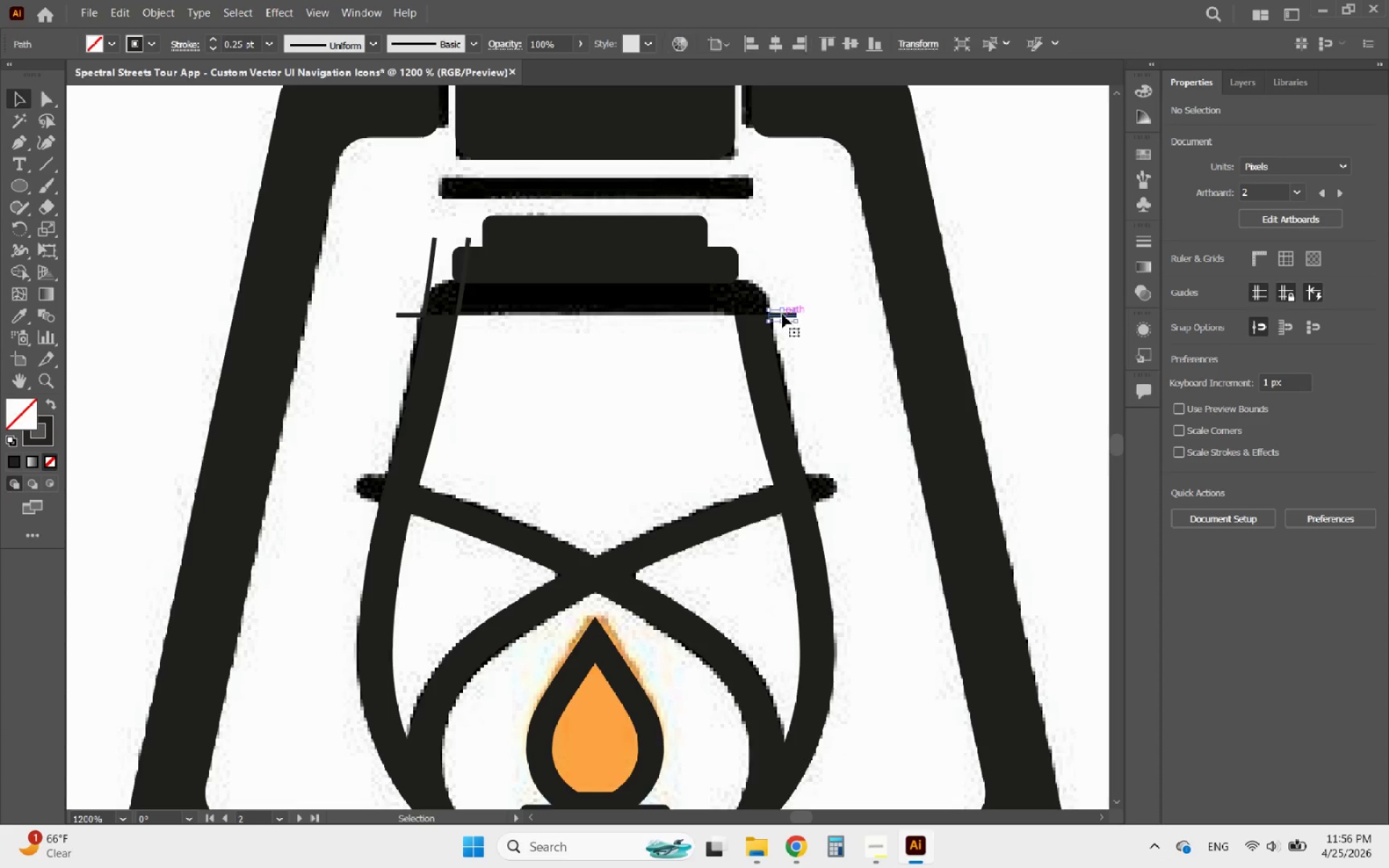 
key(Delete)
 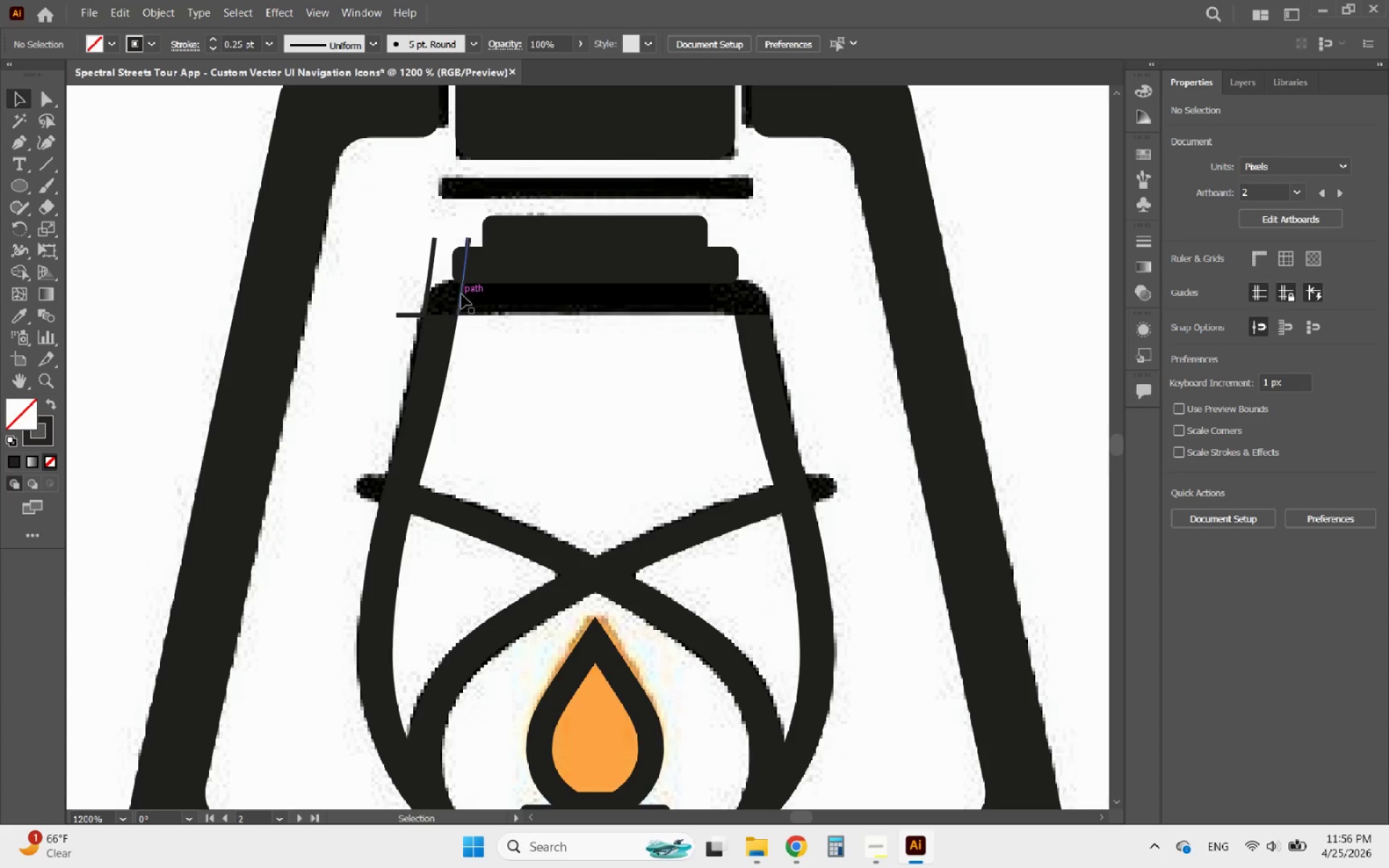 
left_click([463, 294])
 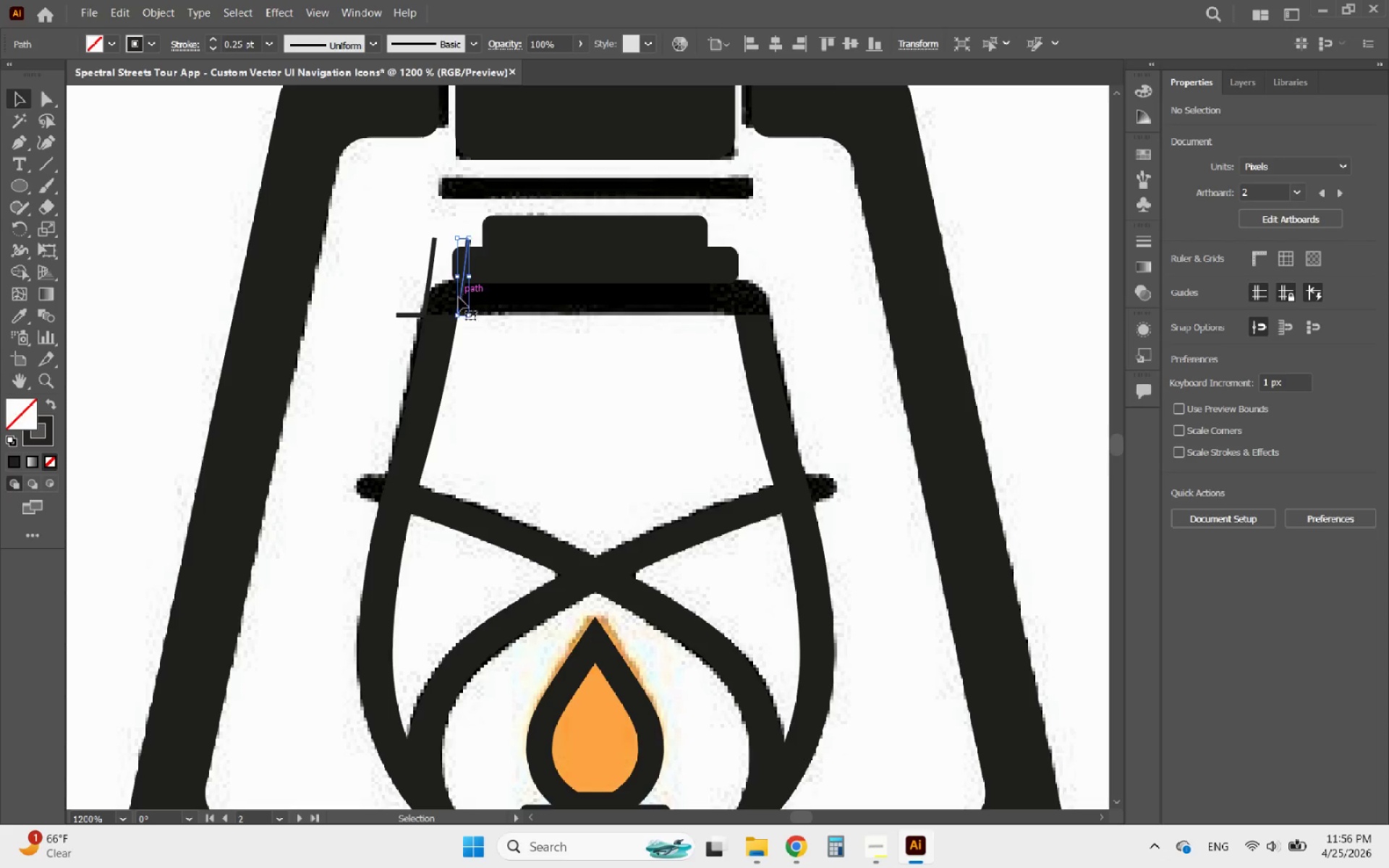 
key(Delete)
 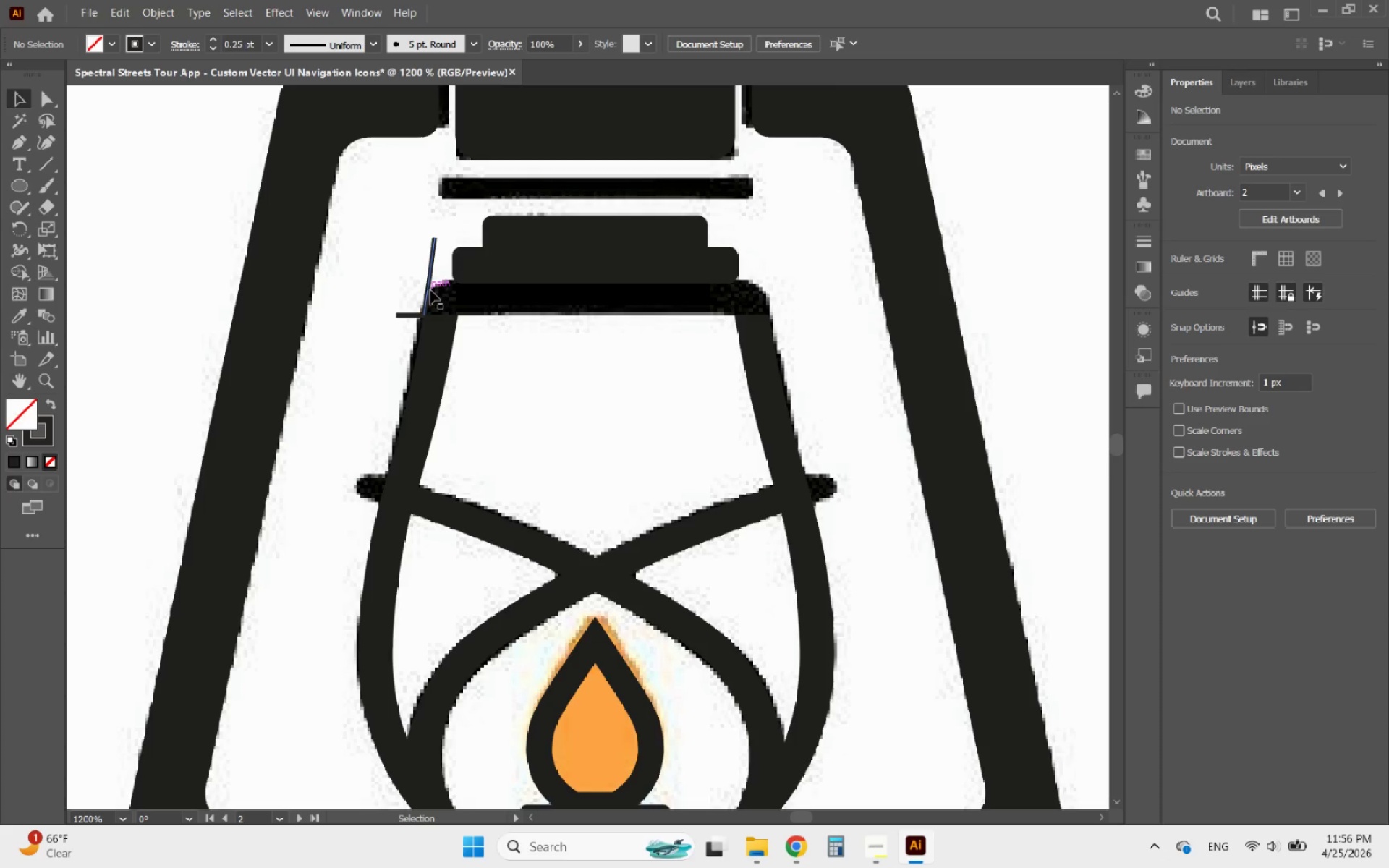 
left_click([428, 290])
 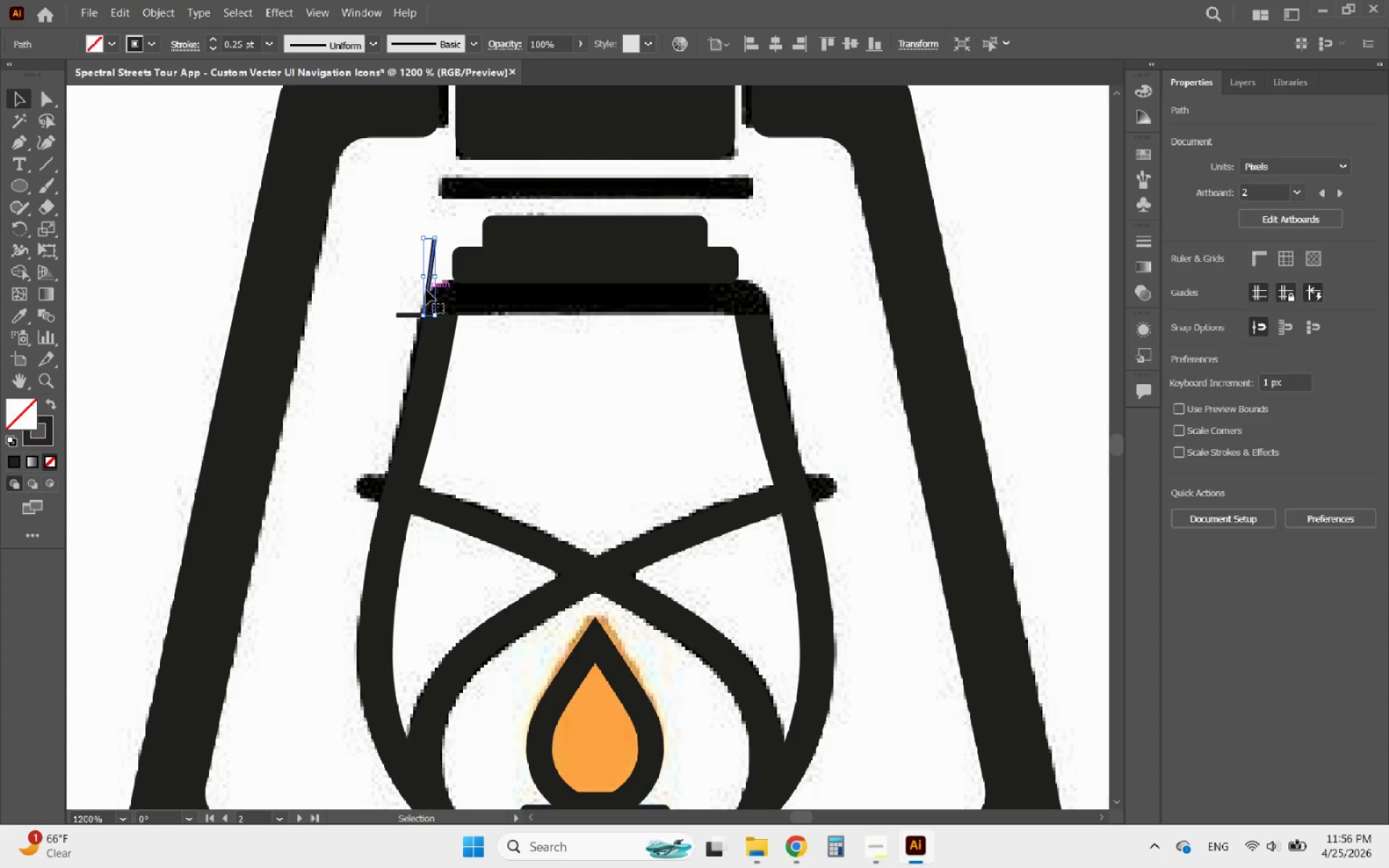 
key(Delete)
 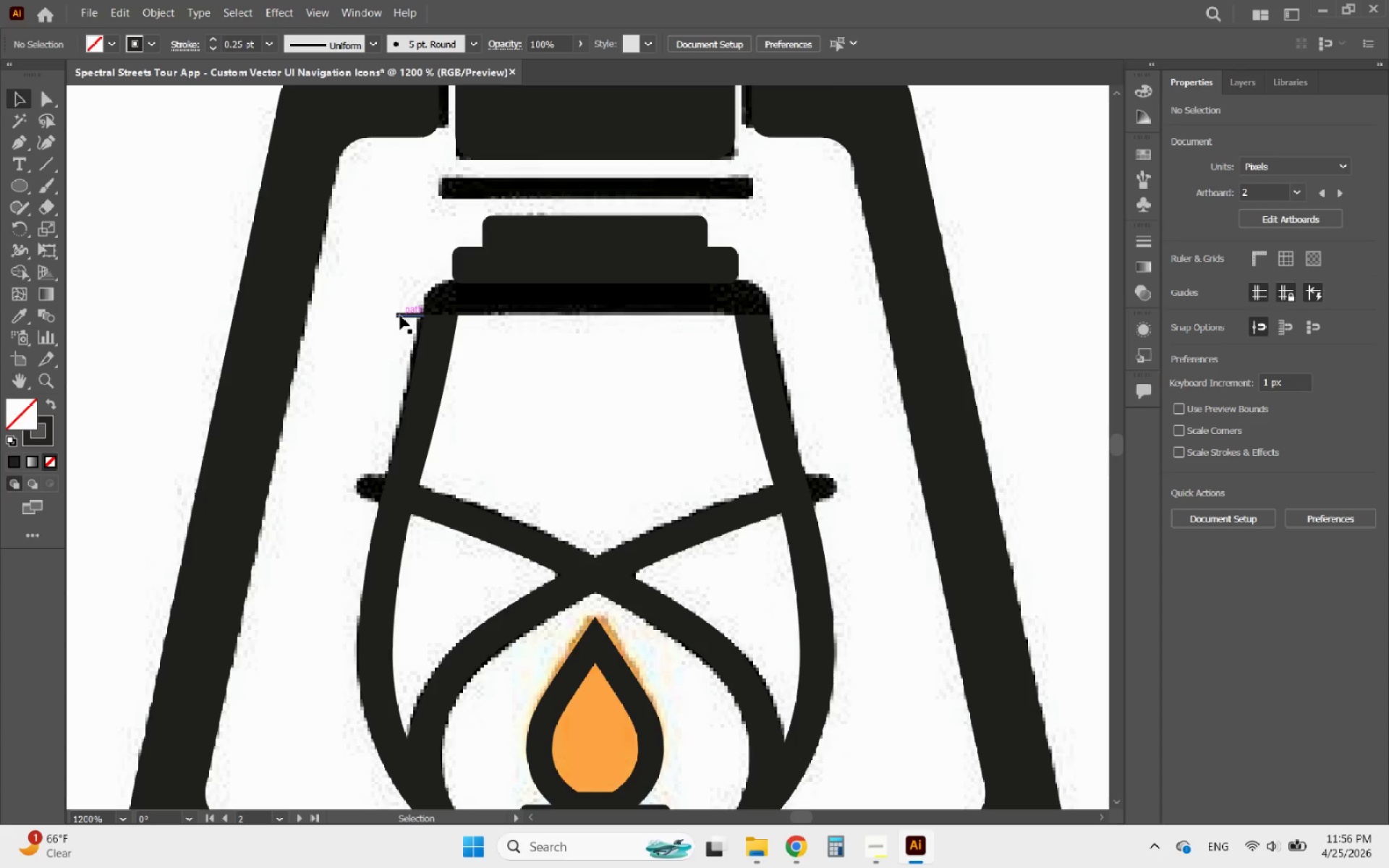 
left_click([400, 315])
 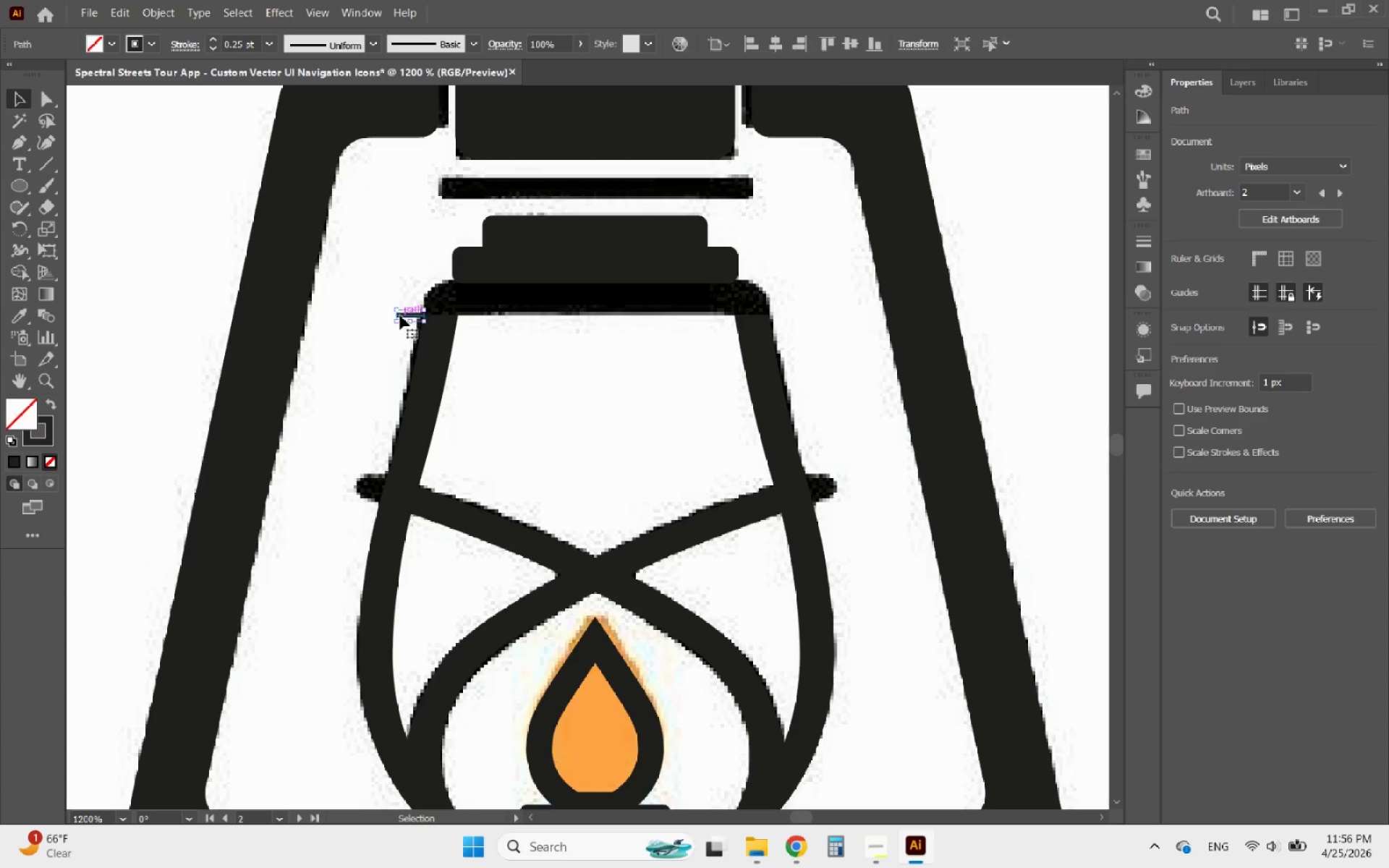 
key(Delete)
 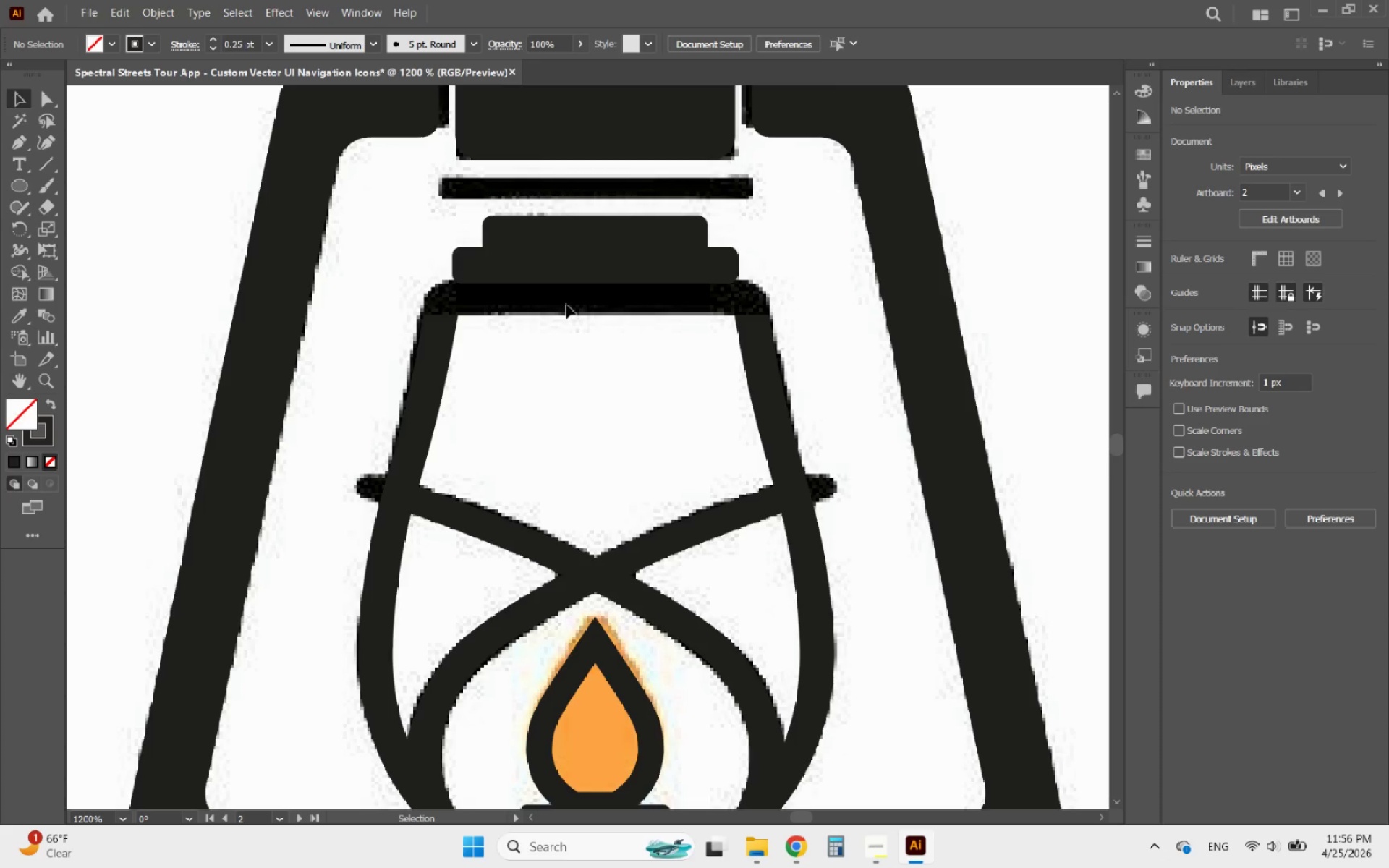 
hold_key(key=AltLeft, duration=0.86)
scroll: coordinate [612, 334], scroll_direction: down, amount: 2.0
 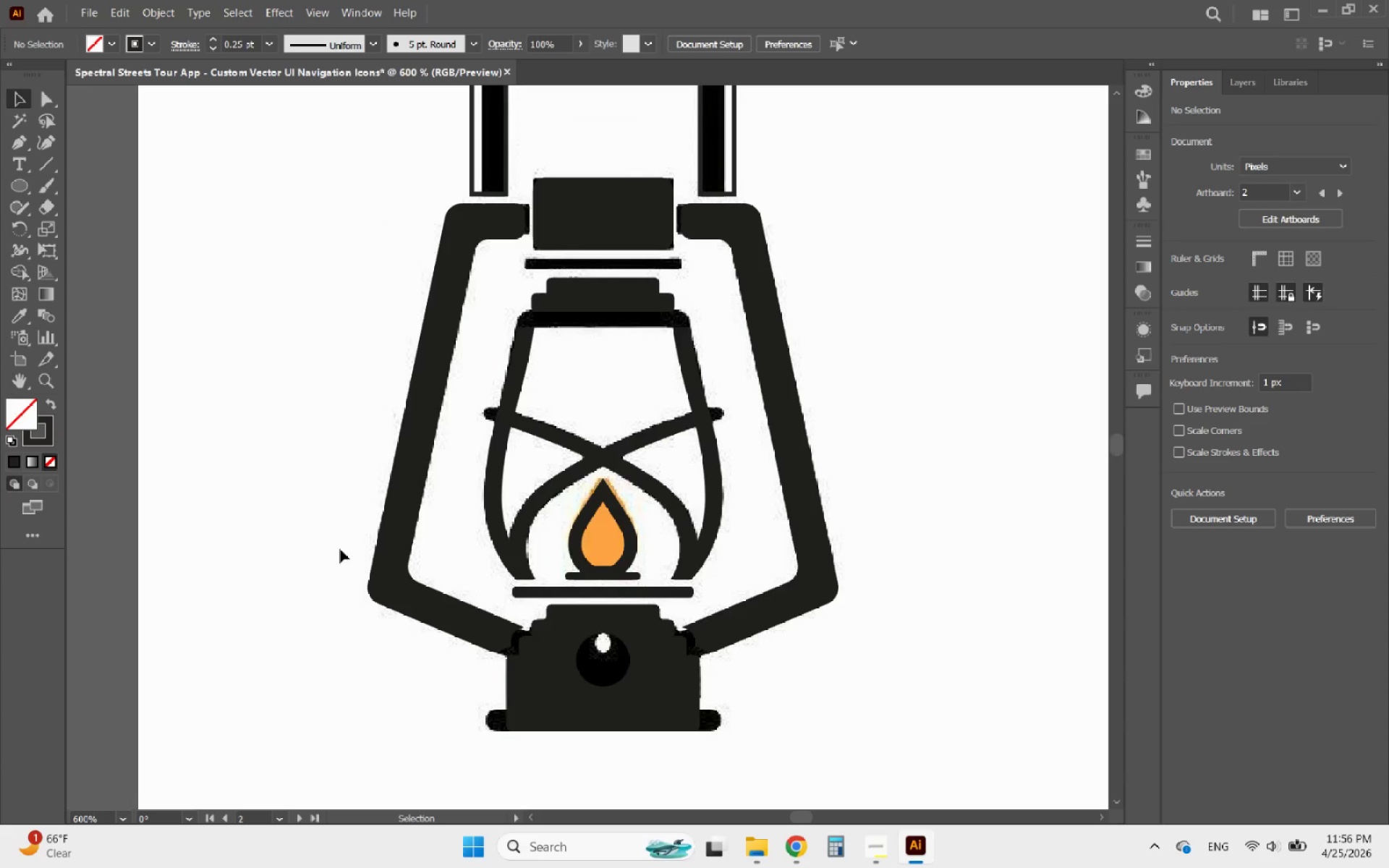 
hold_key(key=AltLeft, duration=1.09)
 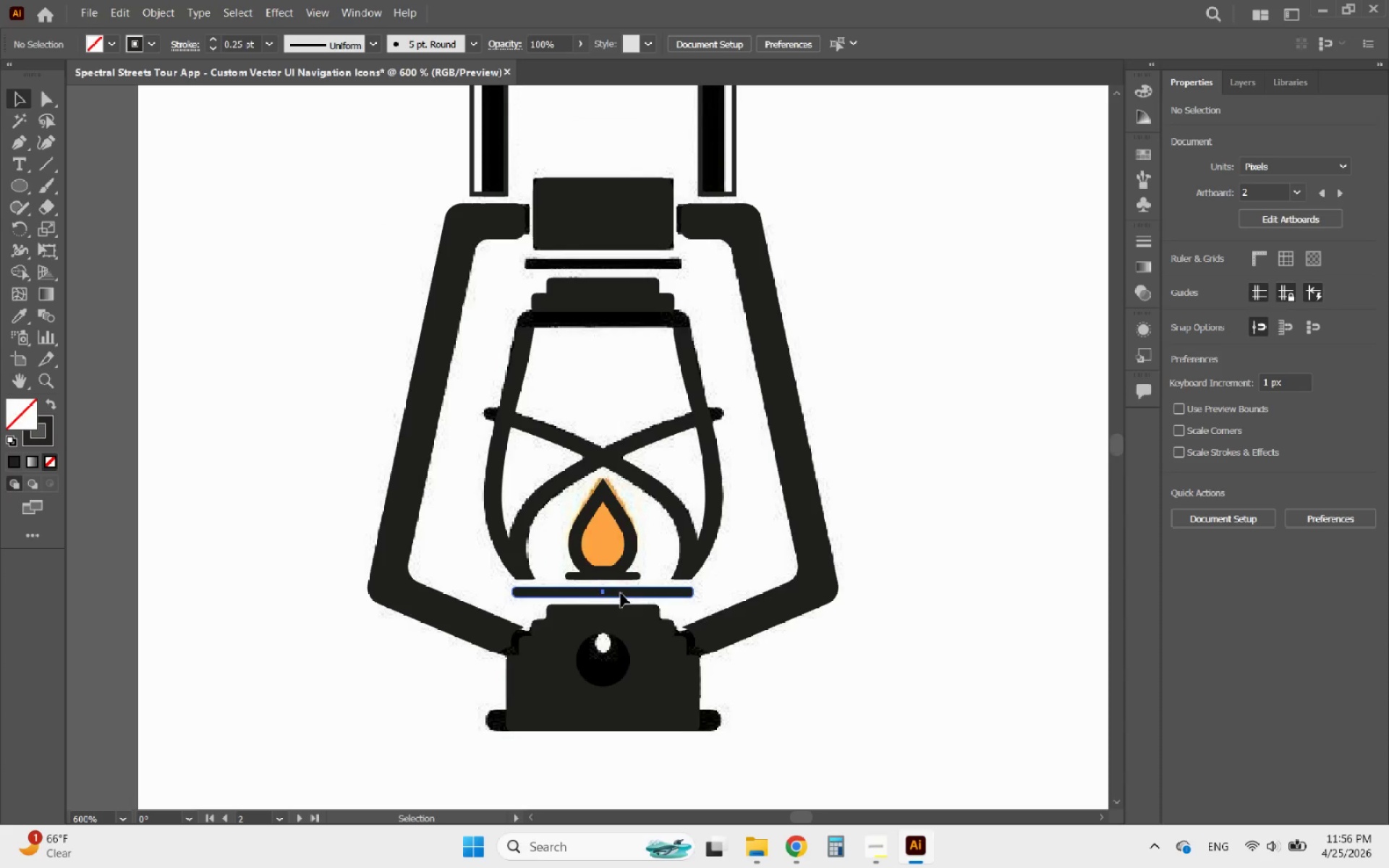 
left_click([621, 593])
 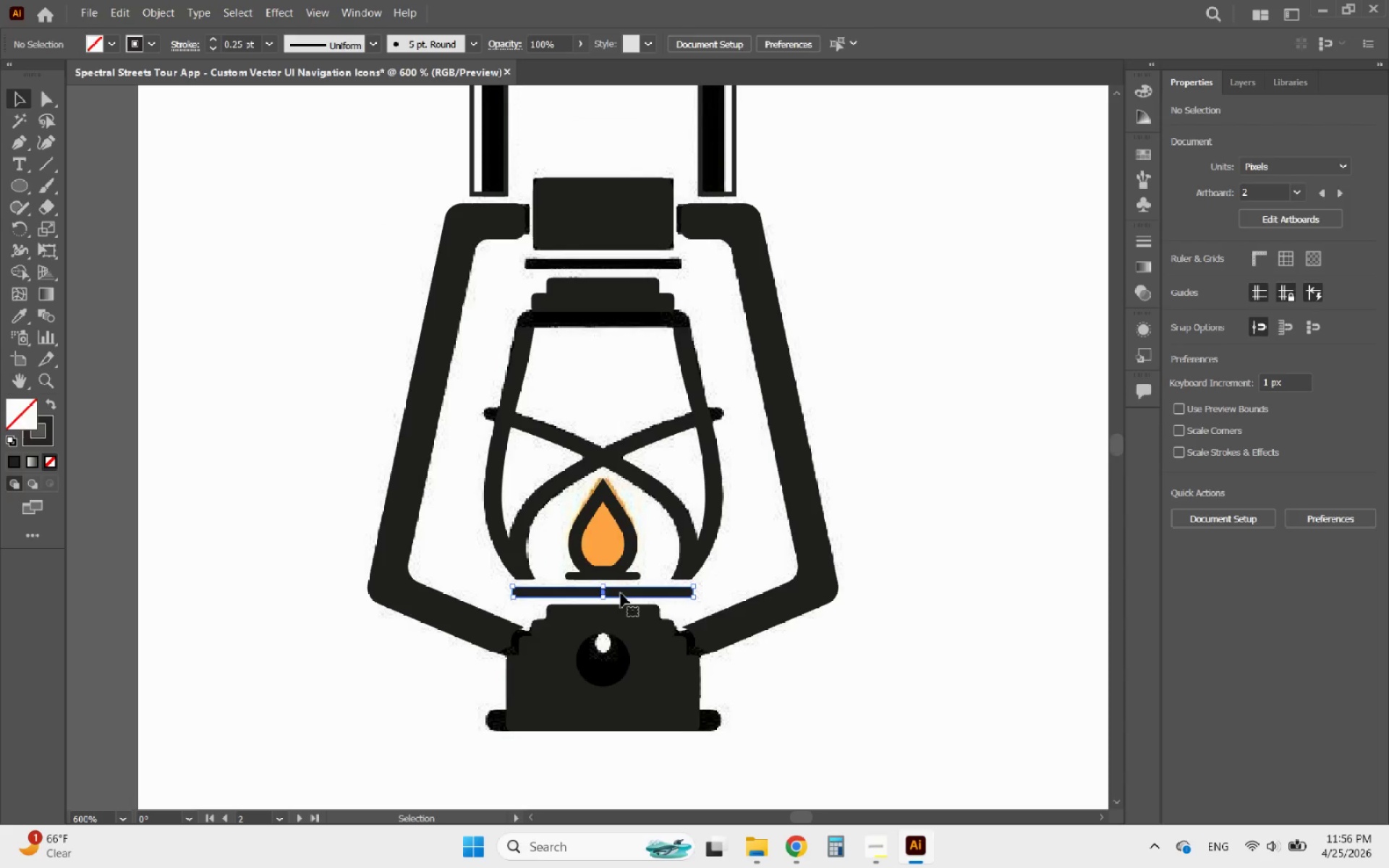 
hold_key(key=AltLeft, duration=2.25)
left_click_drag(start_coordinate=[621, 593], to_coordinate=[642, 263])
 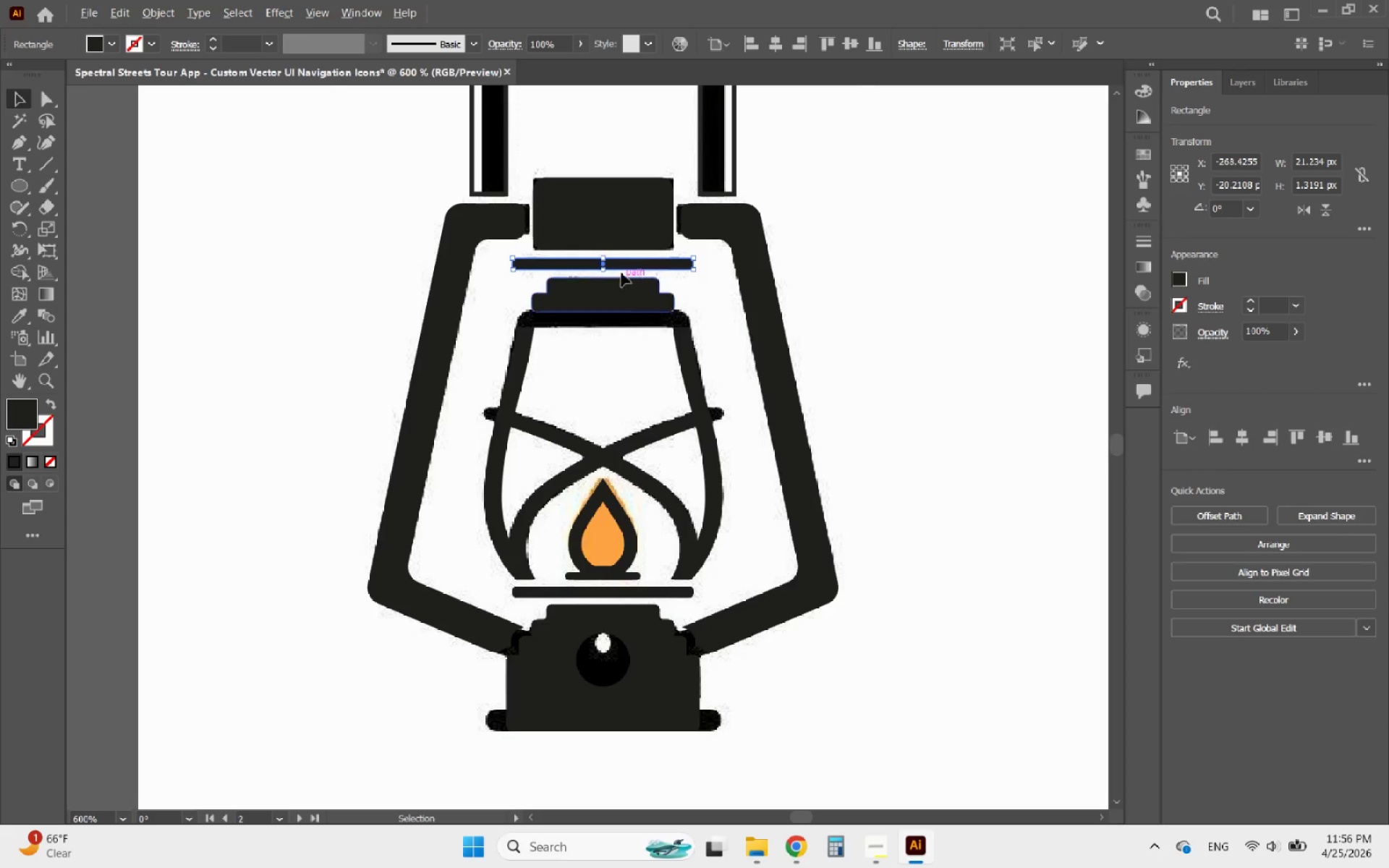 
hold_key(key=ShiftLeft, duration=1.55)
 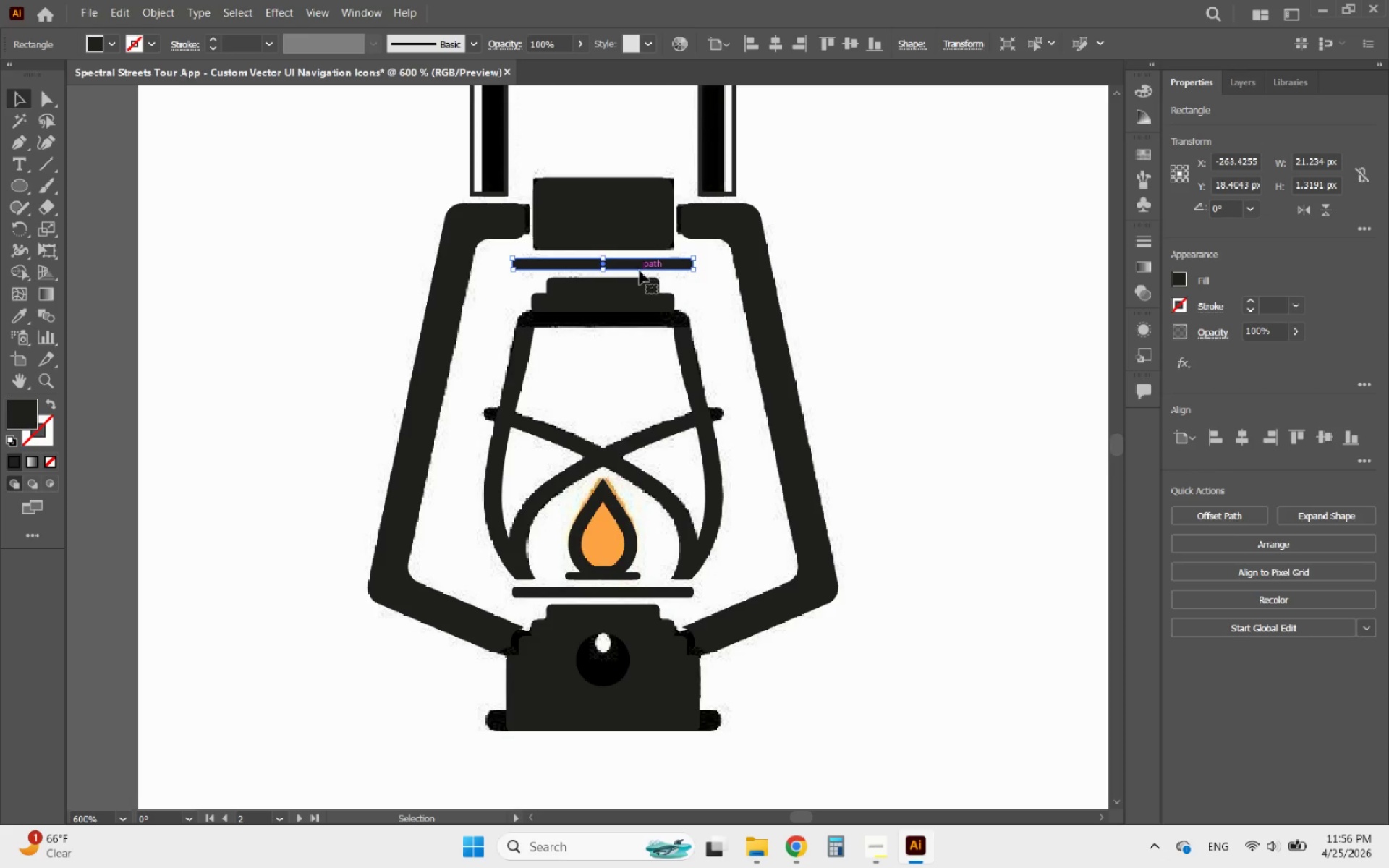 
hold_key(key=AltLeft, duration=0.83)
scroll: coordinate [616, 266], scroll_direction: up, amount: 5.0
 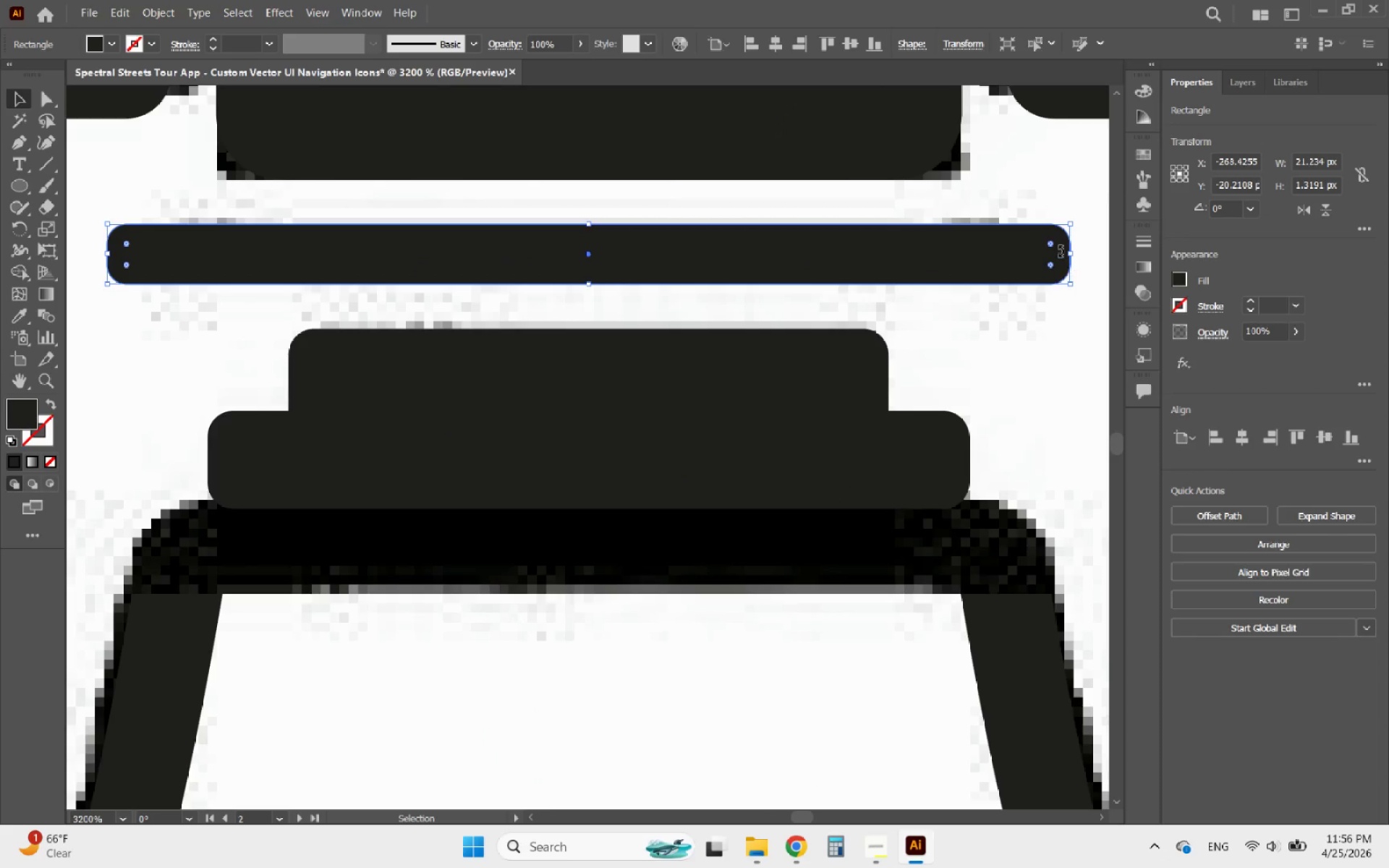 
left_click_drag(start_coordinate=[1070, 251], to_coordinate=[1006, 255])
 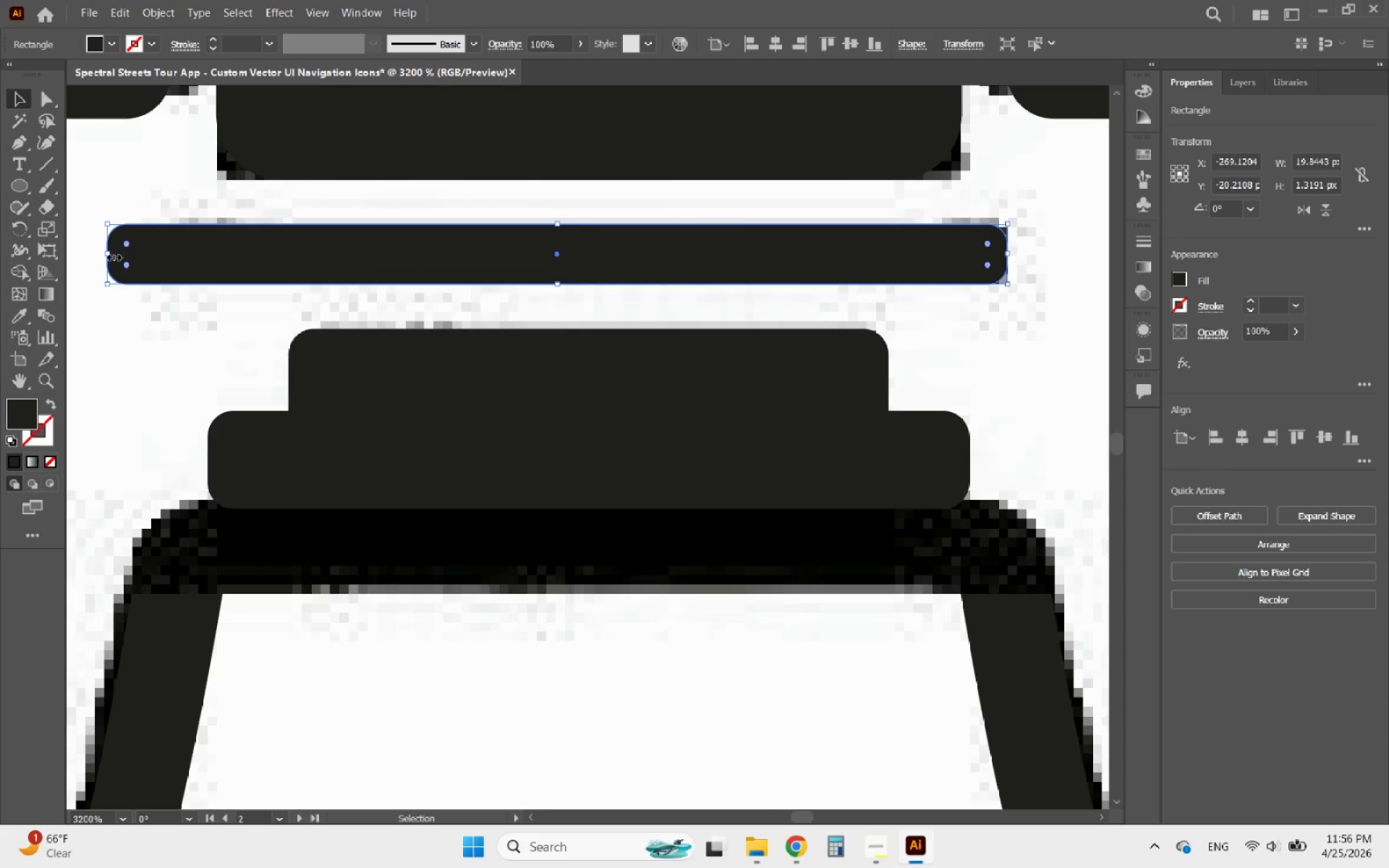 
left_click_drag(start_coordinate=[111, 255], to_coordinate=[171, 252])
 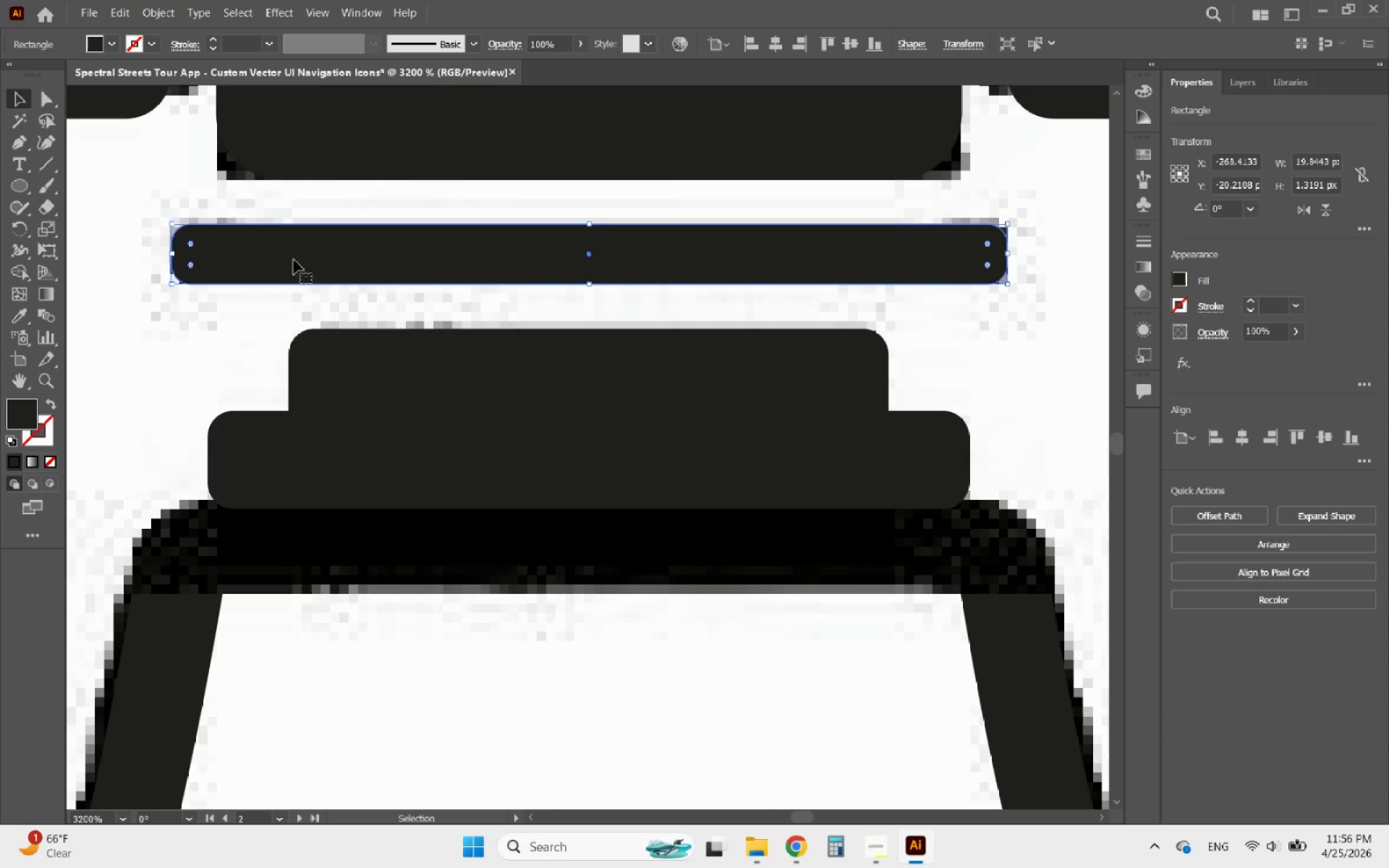 
hold_key(key=AltLeft, duration=1.95)
scroll: coordinate [387, 284], scroll_direction: down, amount: 6.0
 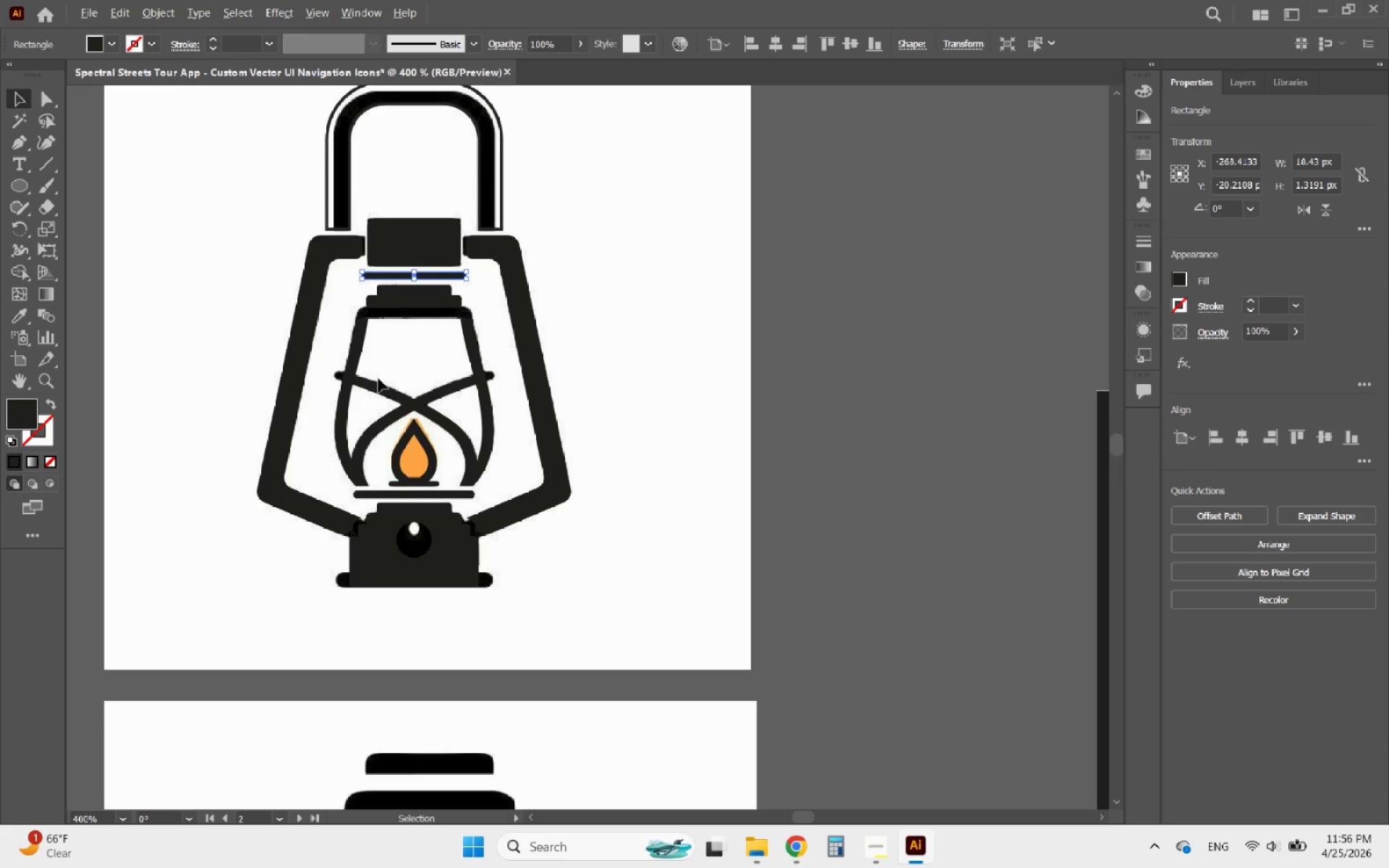 
scroll: coordinate [378, 378], scroll_direction: up, amount: 1.0
 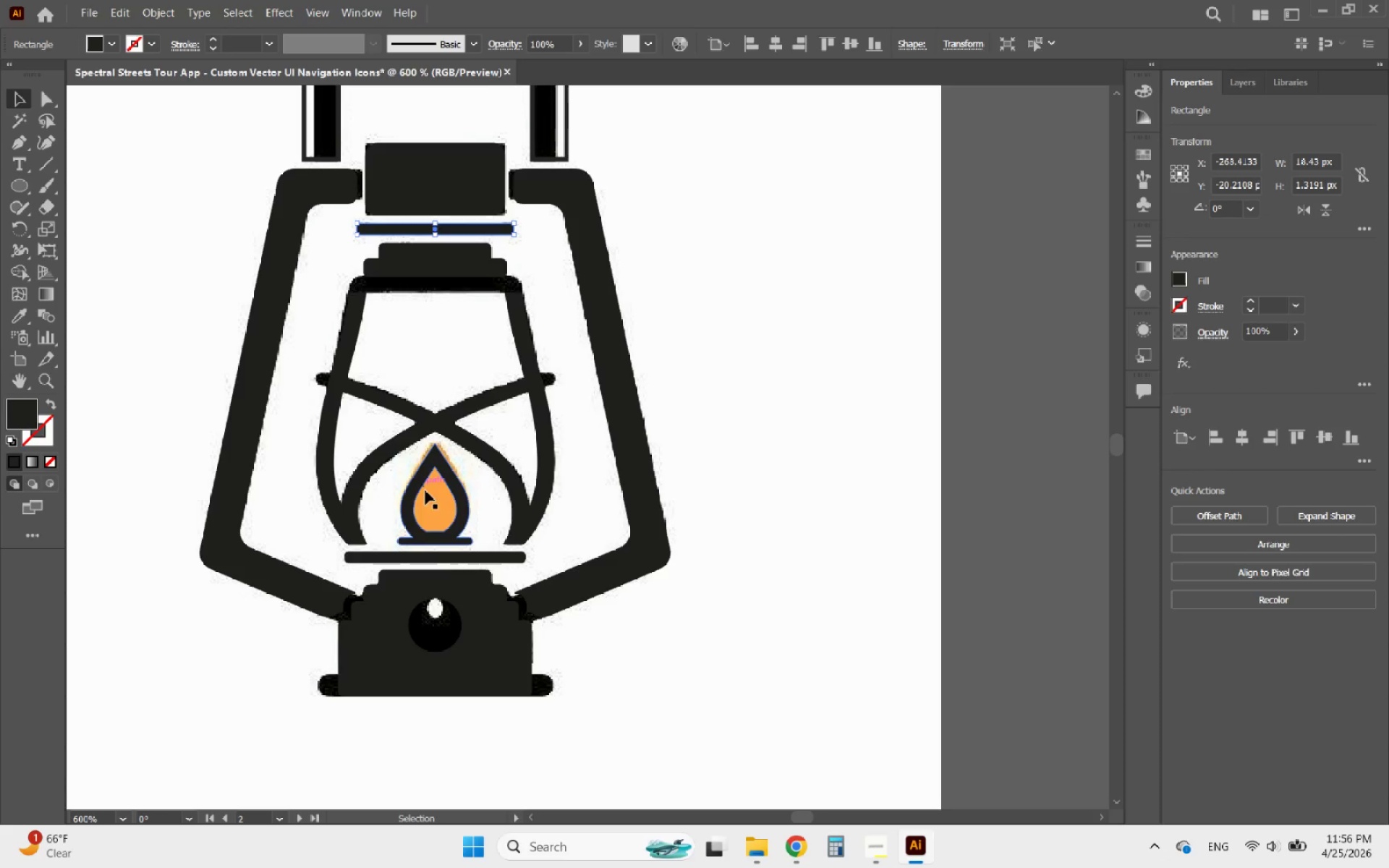 
hold_key(key=ShiftLeft, duration=1.17)
left_click([431, 556])
 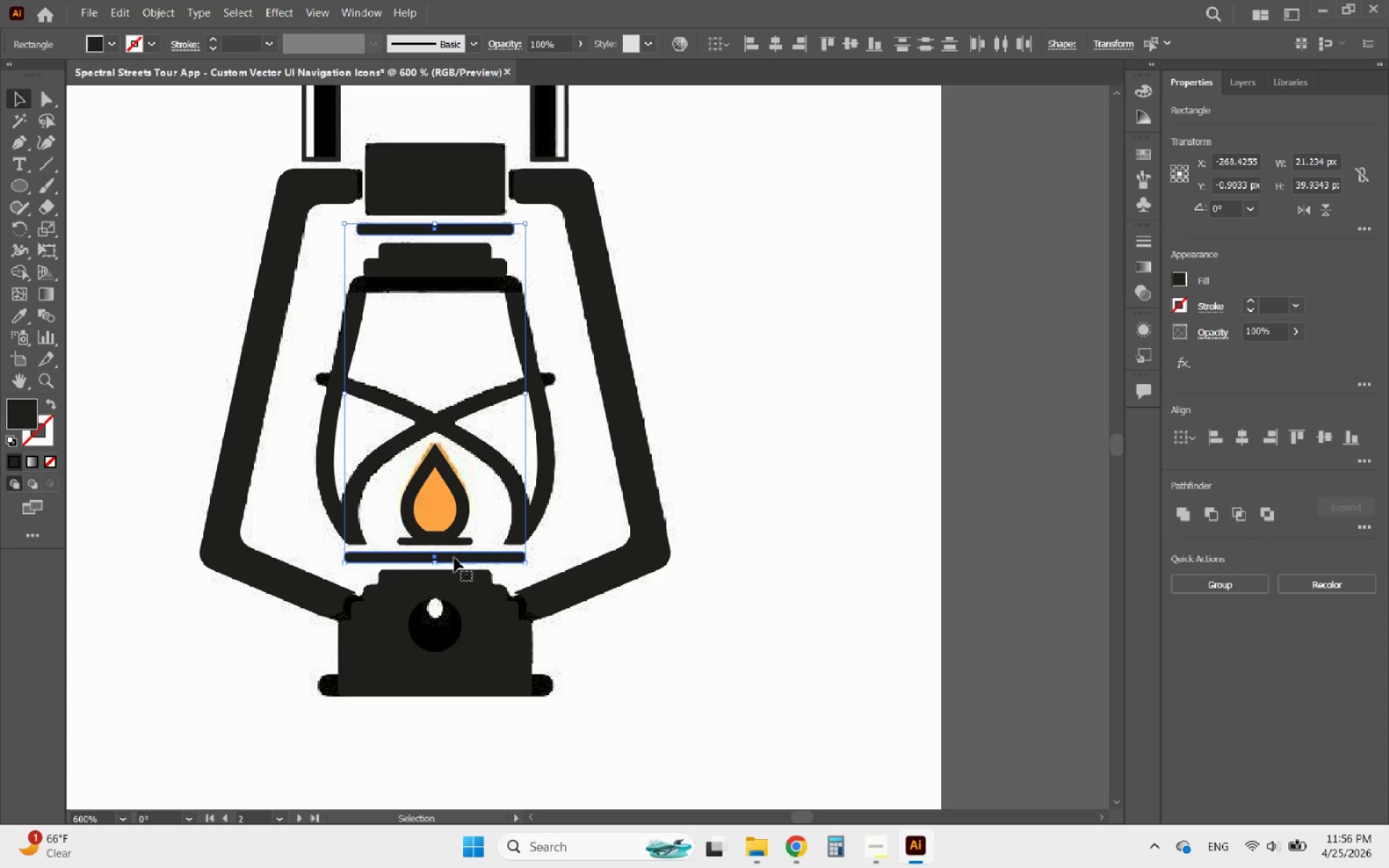 
left_click([454, 558])
 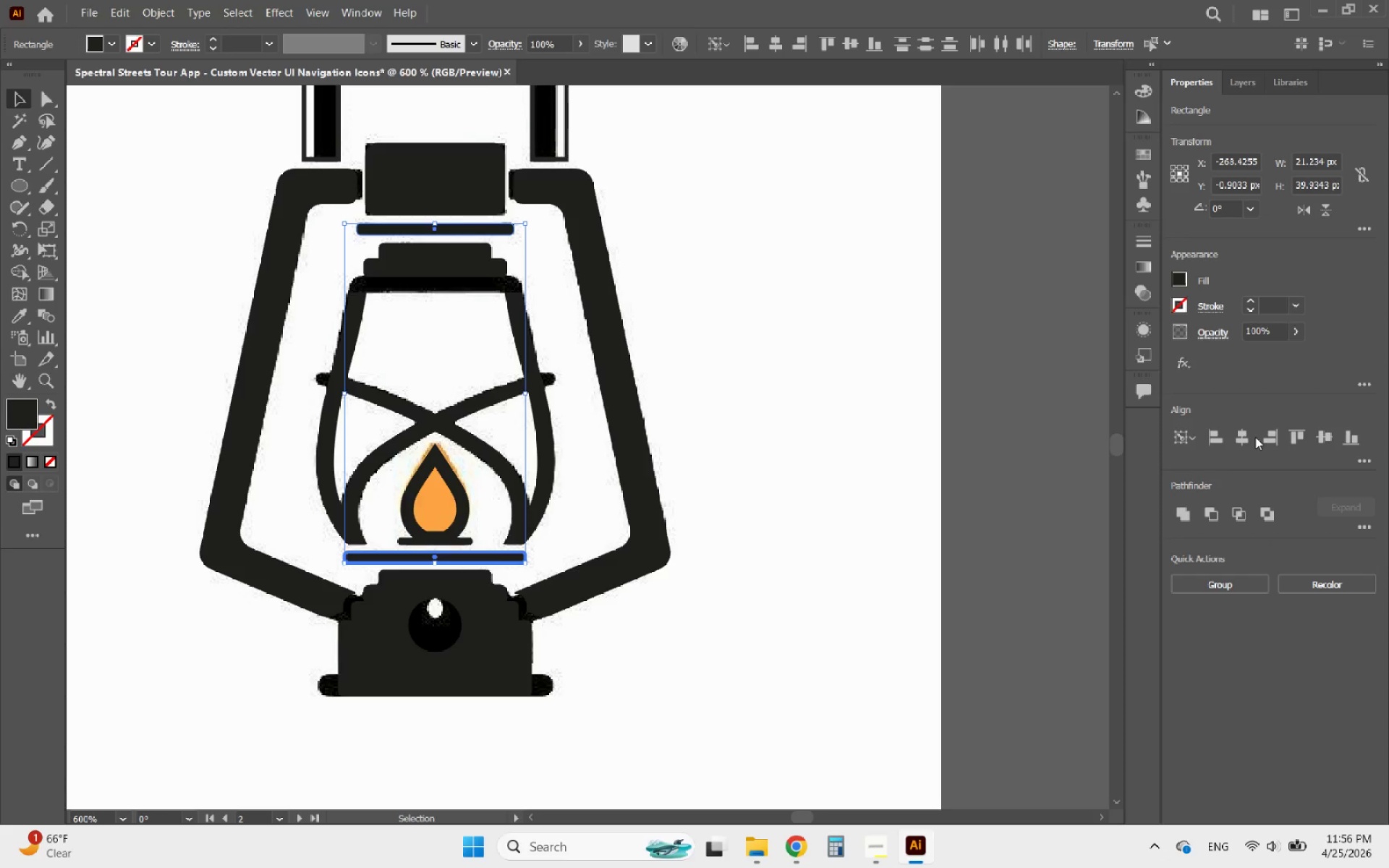 
left_click([1244, 435])
 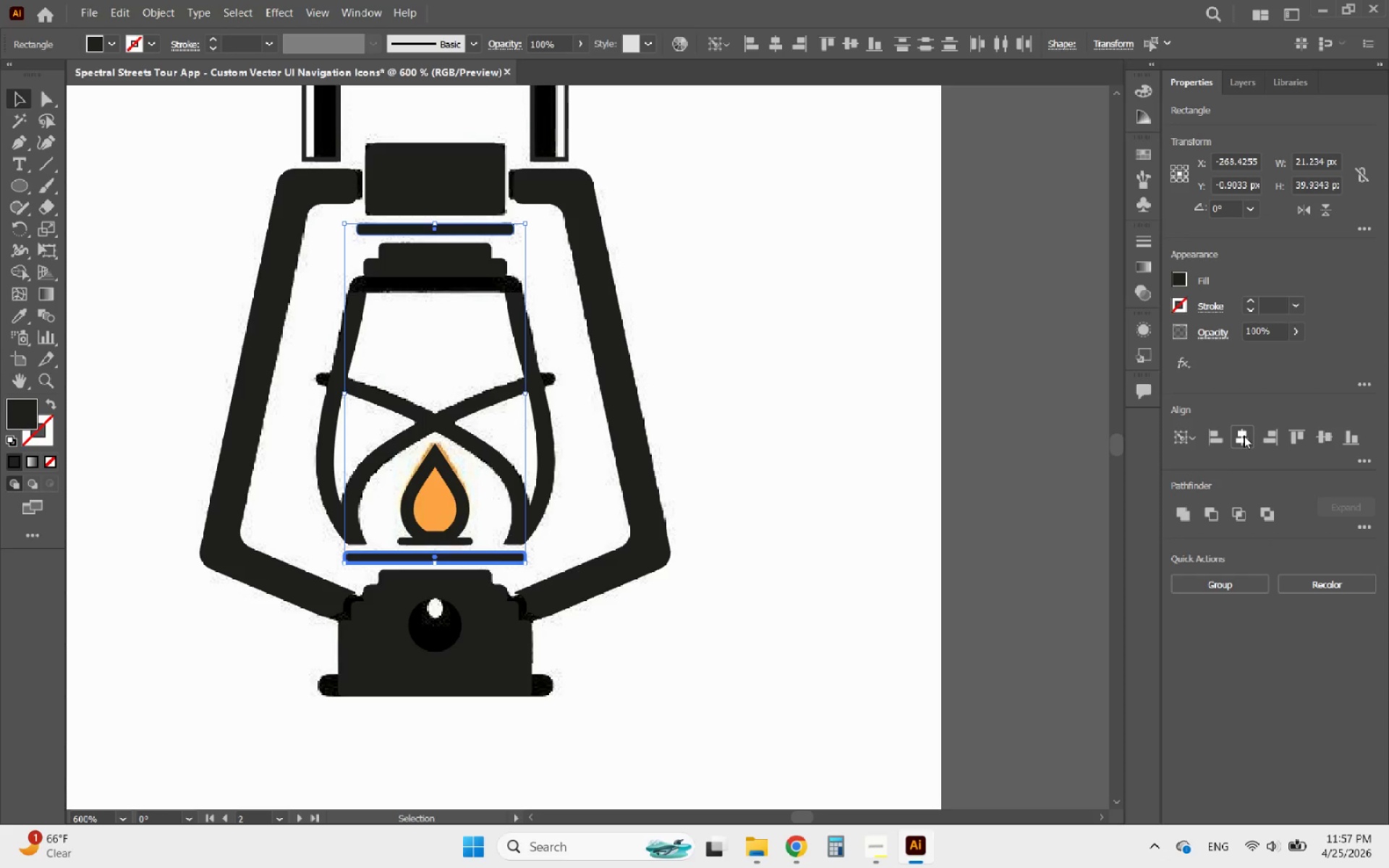 
double_click([1244, 435])
 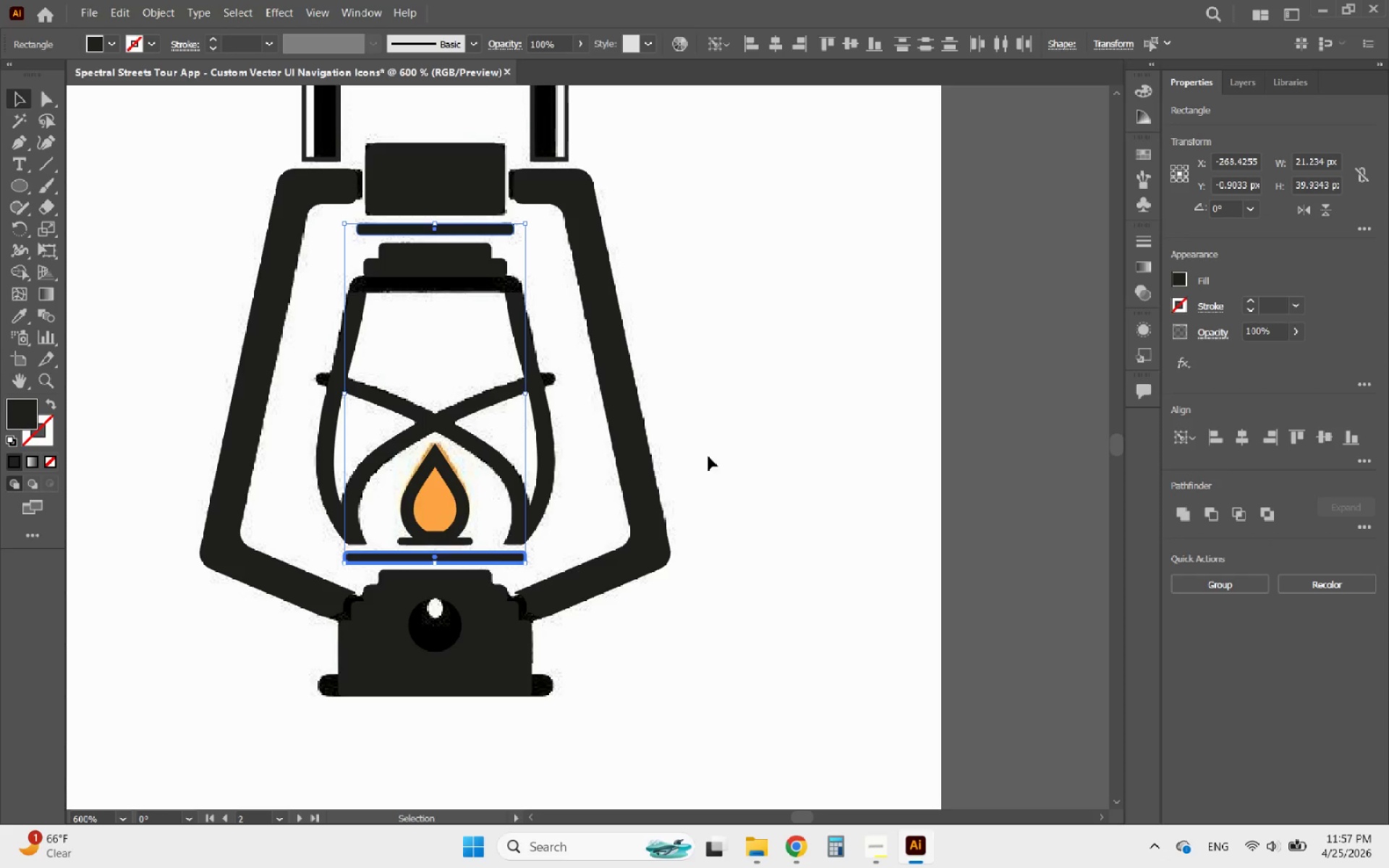 
left_click([706, 454])
 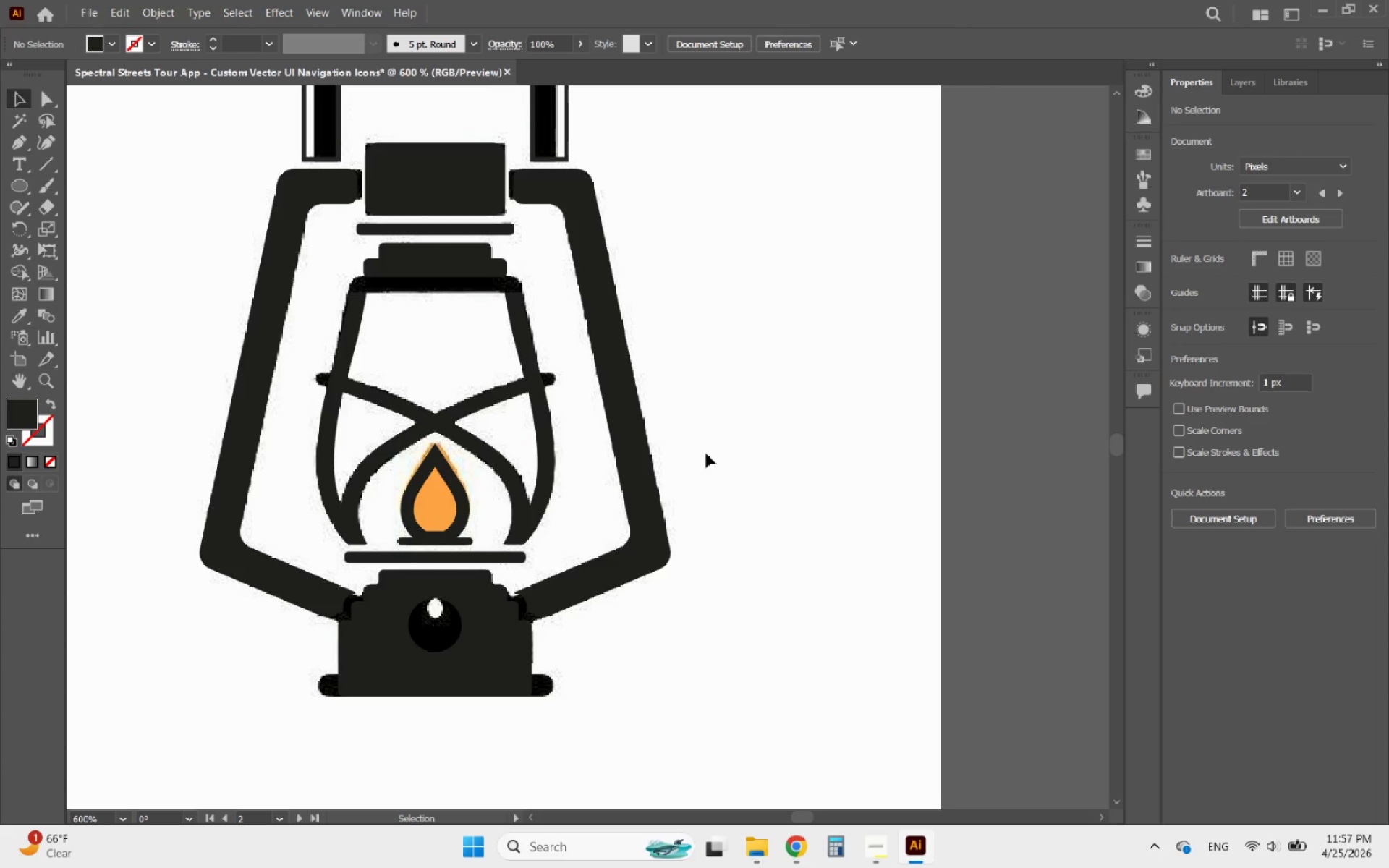 
hold_key(key=AltLeft, duration=7.59)
scroll: coordinate [498, 366], scroll_direction: up, amount: 2.0
 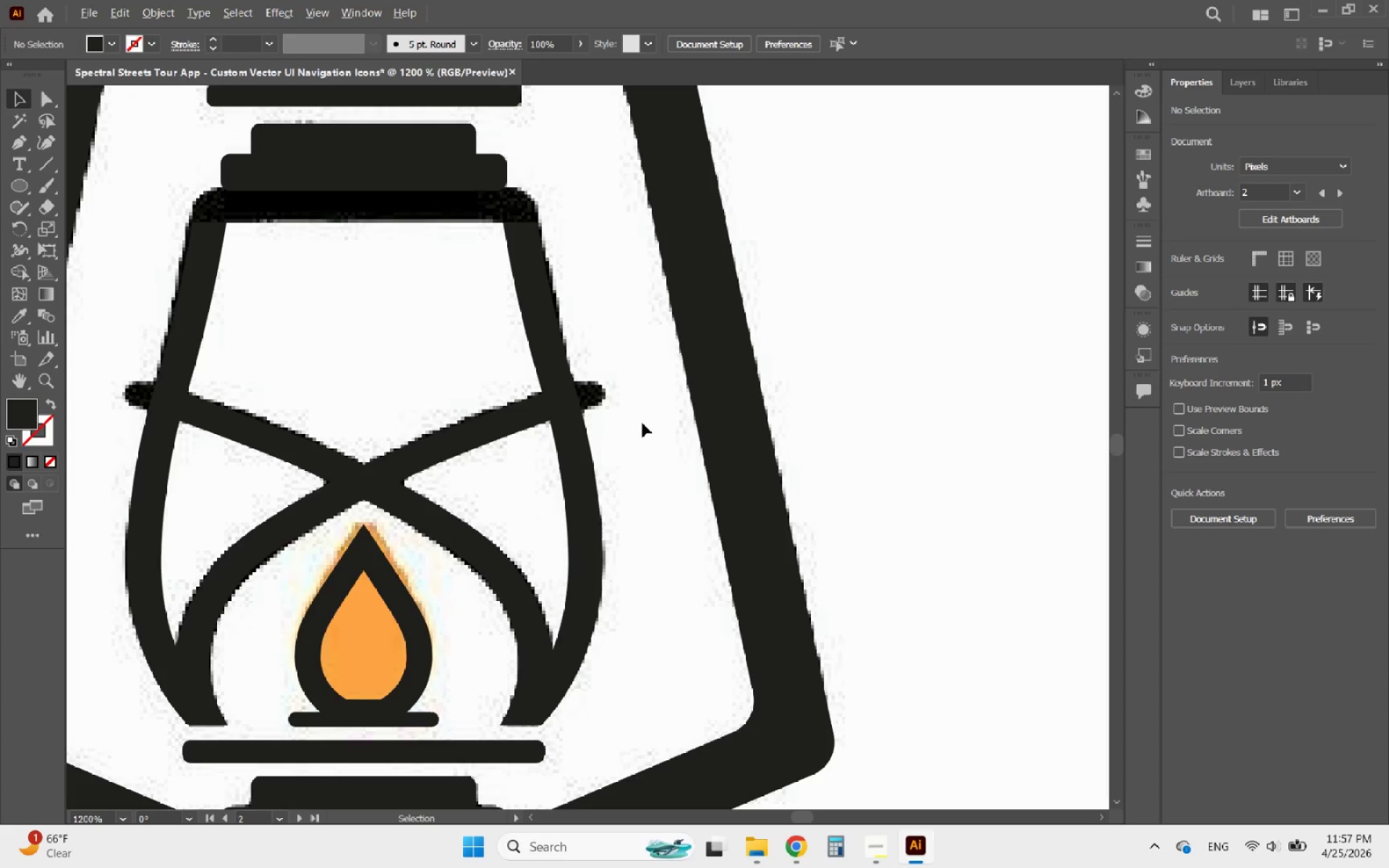 
scroll: coordinate [697, 482], scroll_direction: down, amount: 4.0
 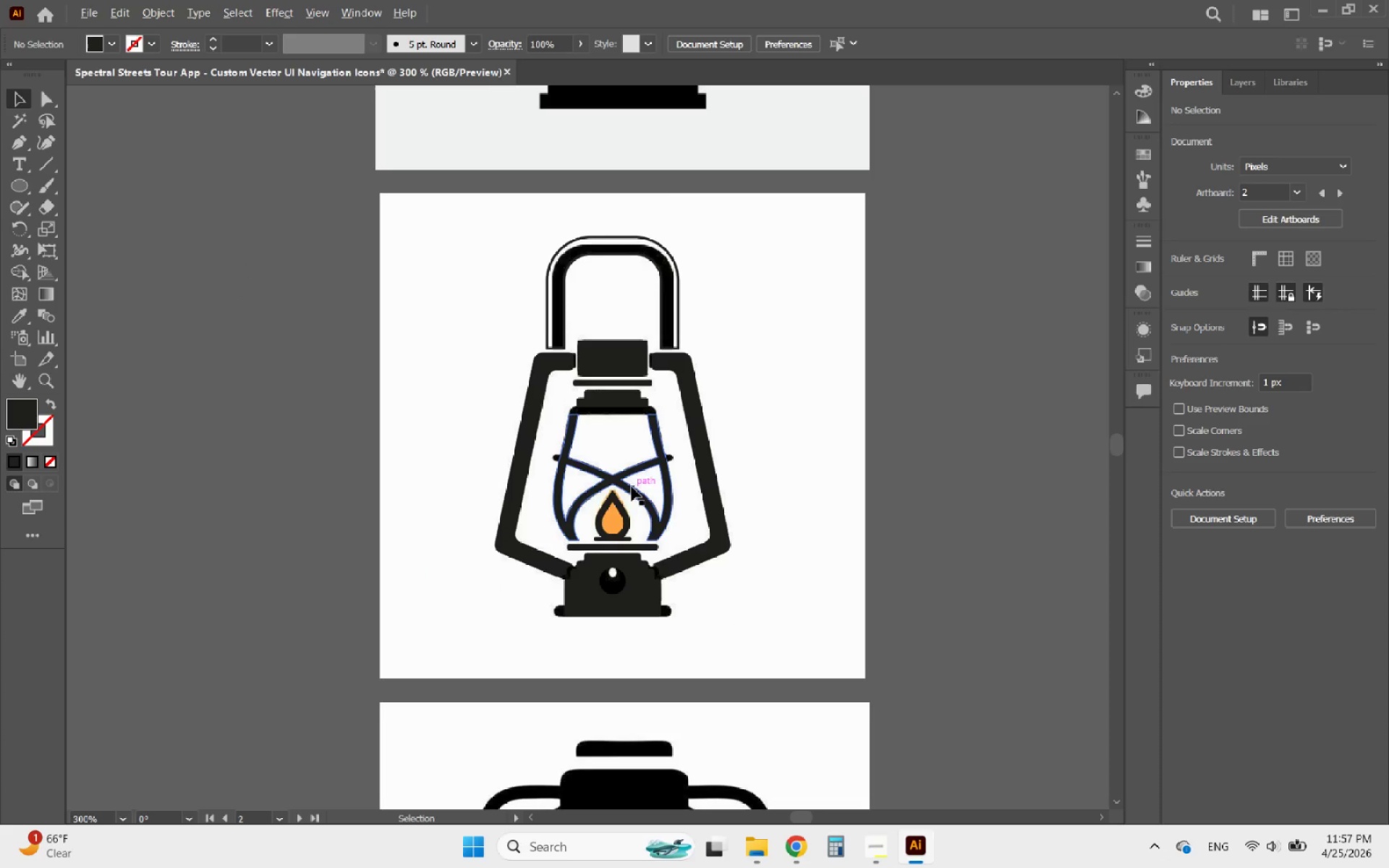 
scroll: coordinate [619, 411], scroll_direction: up, amount: 2.0
 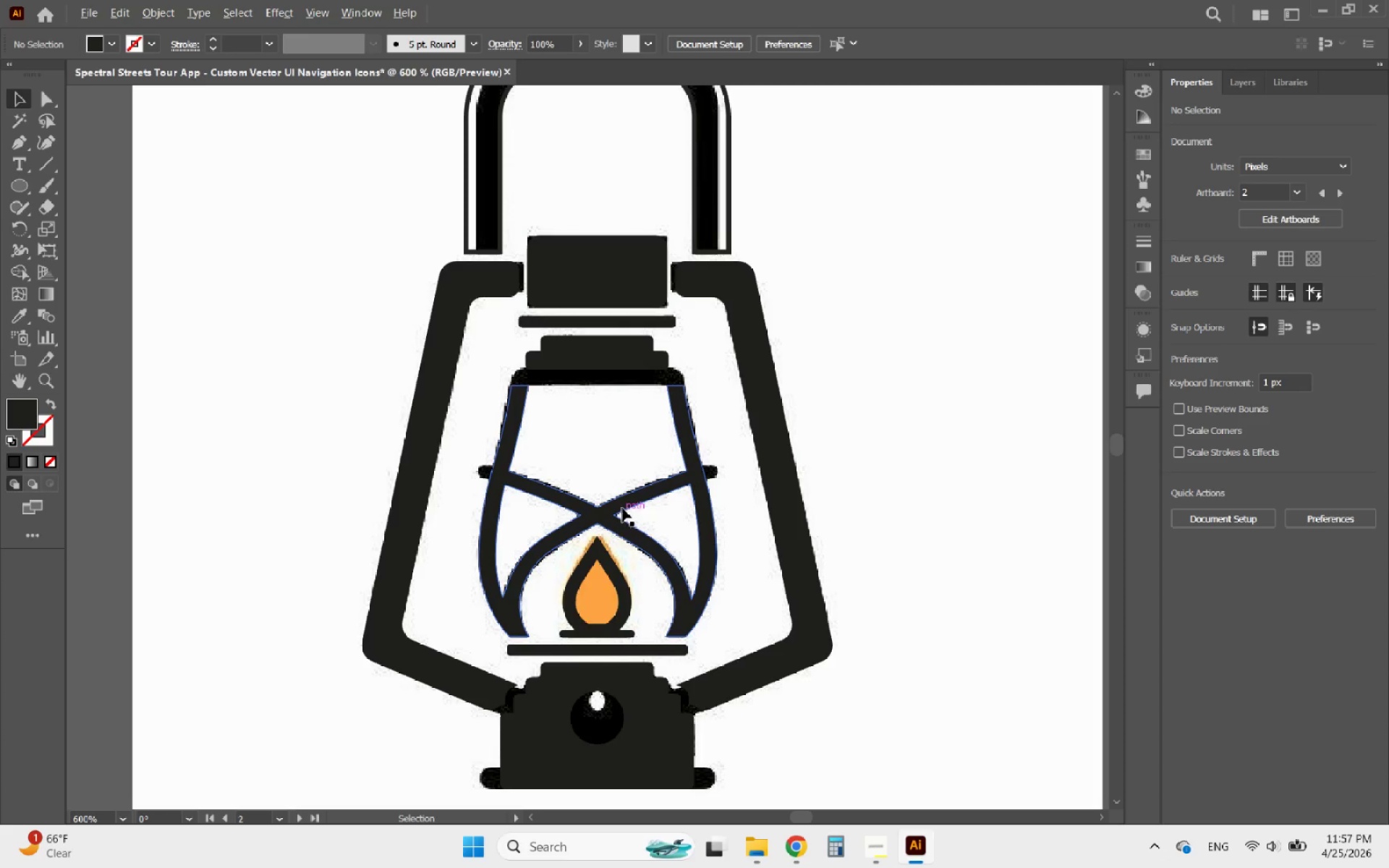 
scroll: coordinate [678, 346], scroll_direction: down, amount: 2.0
 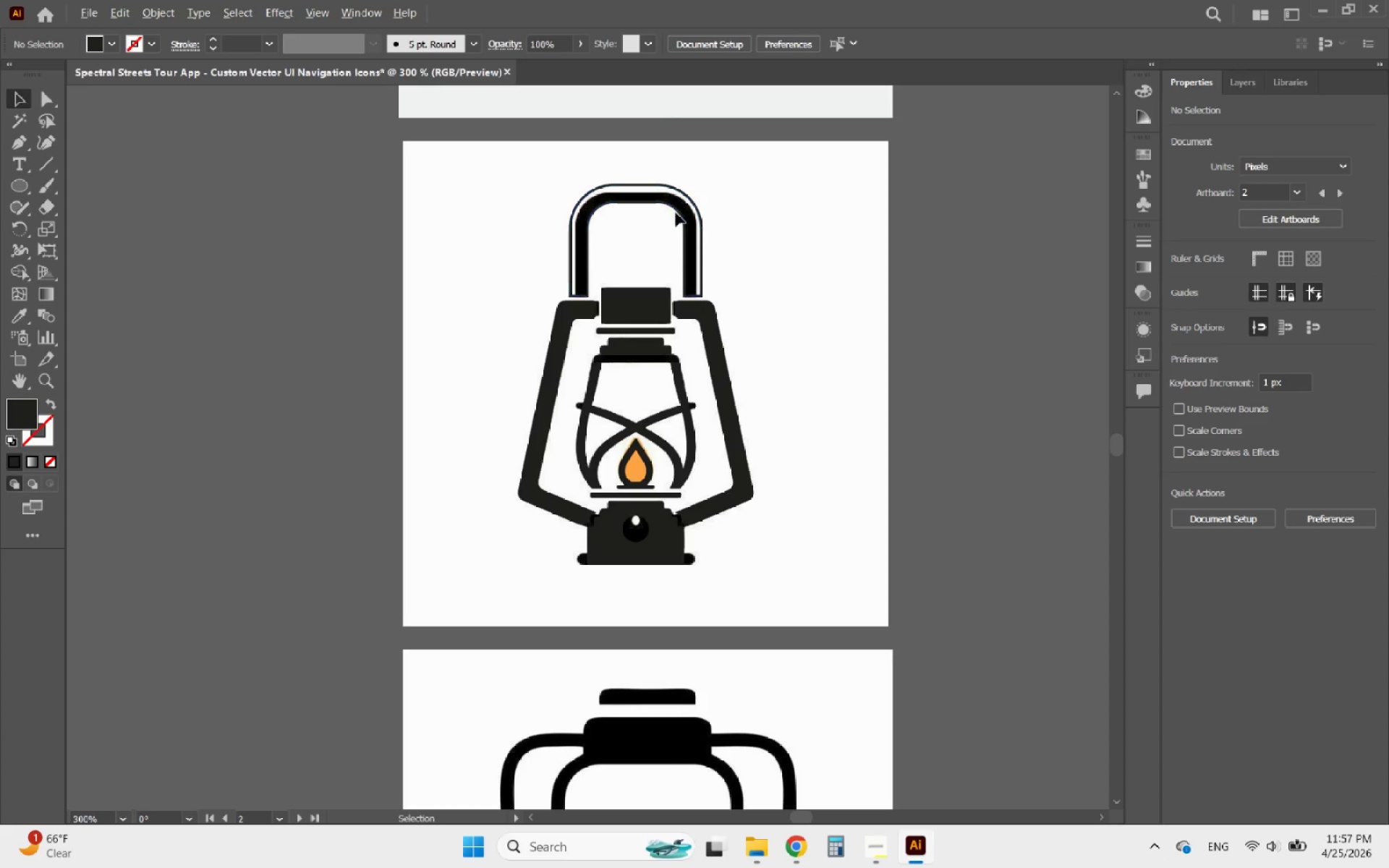 
scroll: coordinate [665, 185], scroll_direction: up, amount: 3.0
 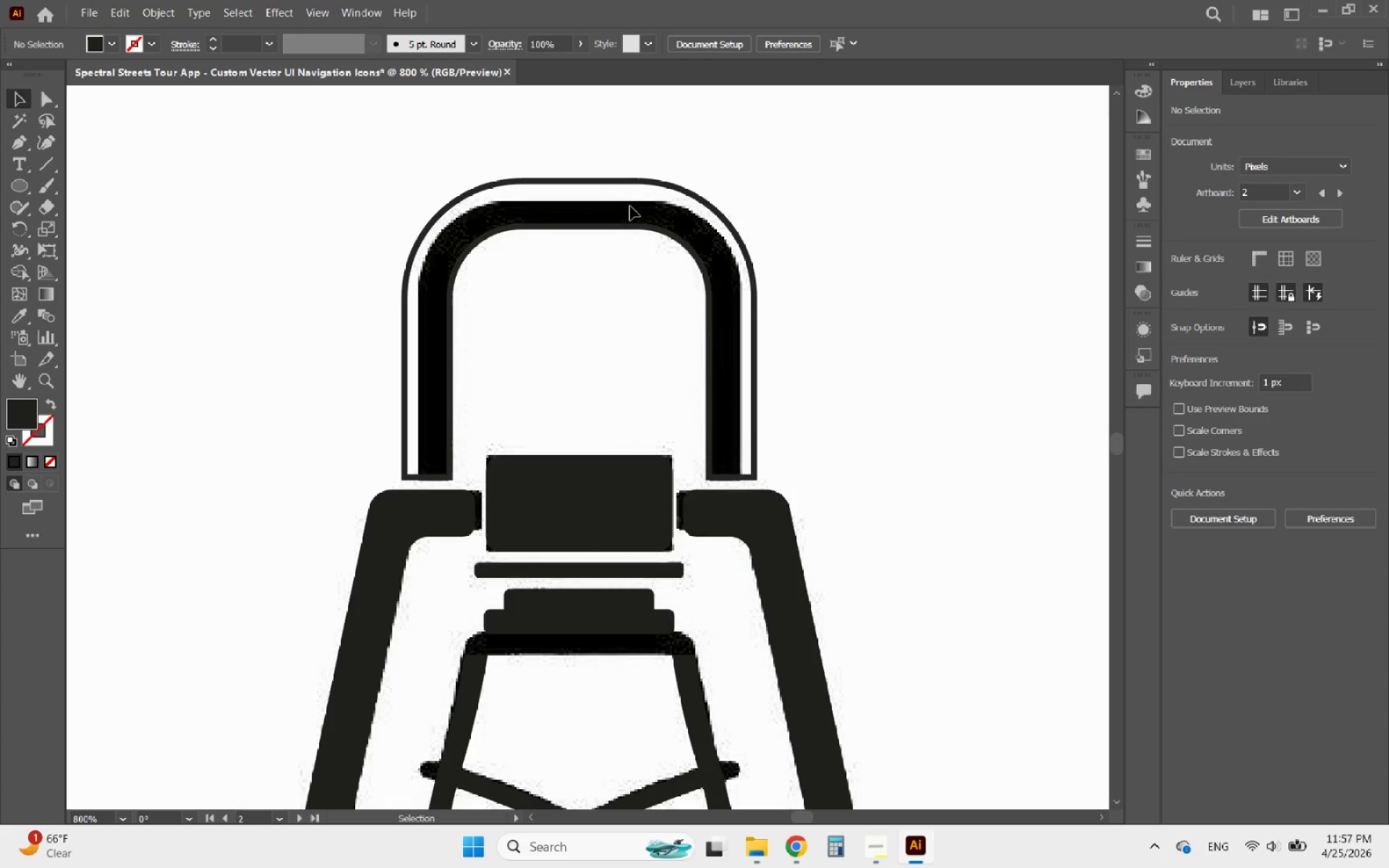 
left_click([611, 182])
 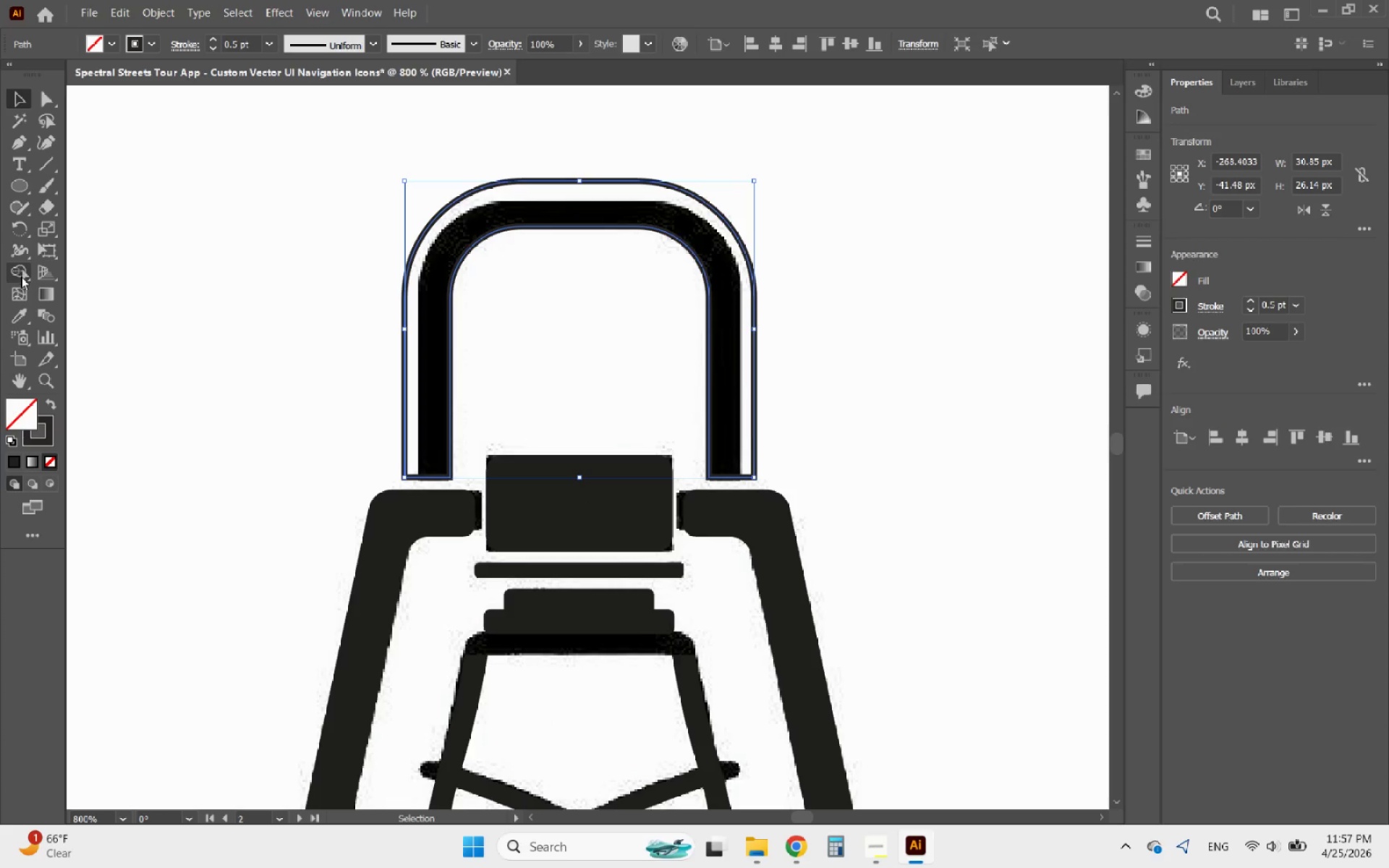 
left_click([17, 312])
 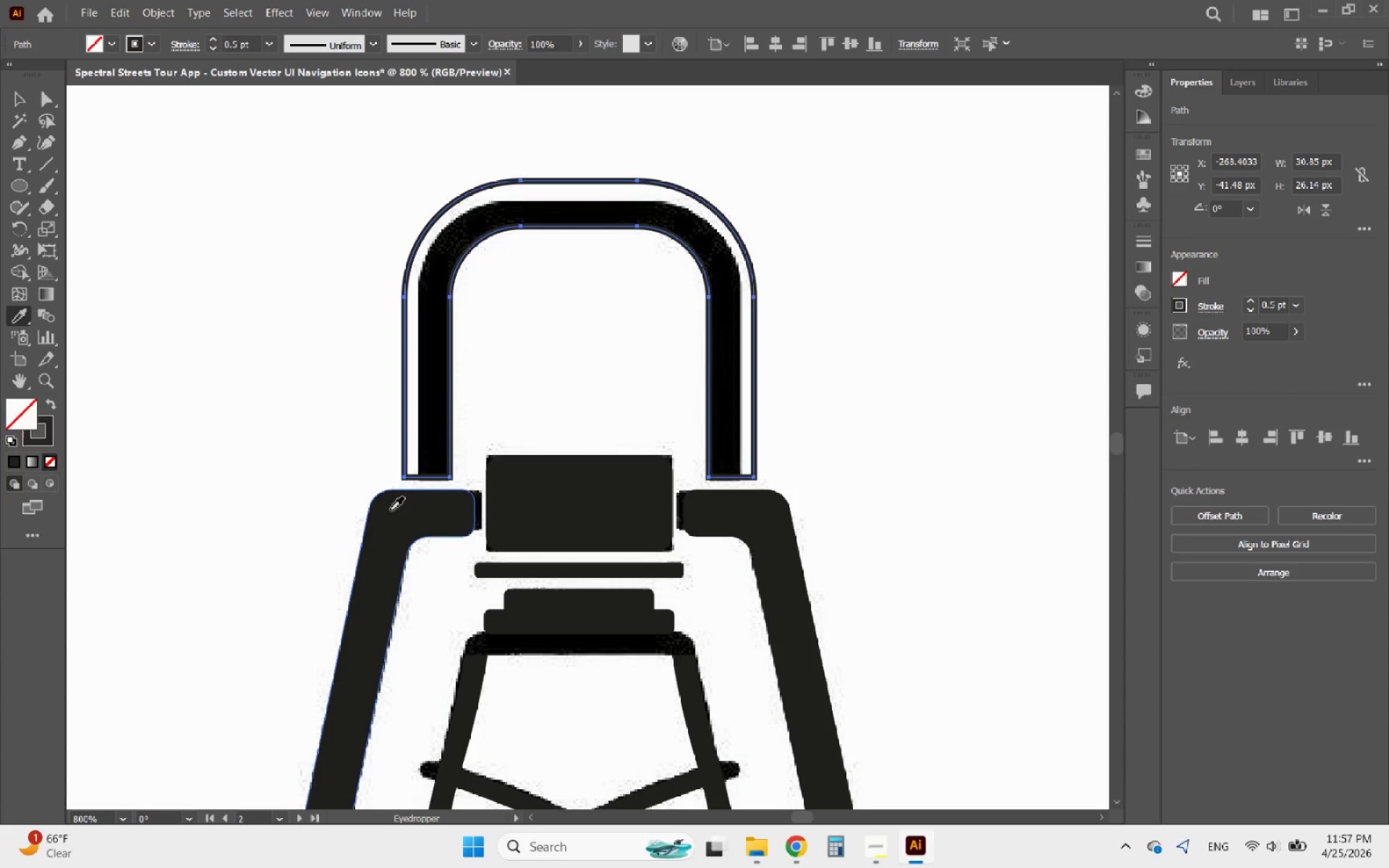 
left_click([391, 511])
 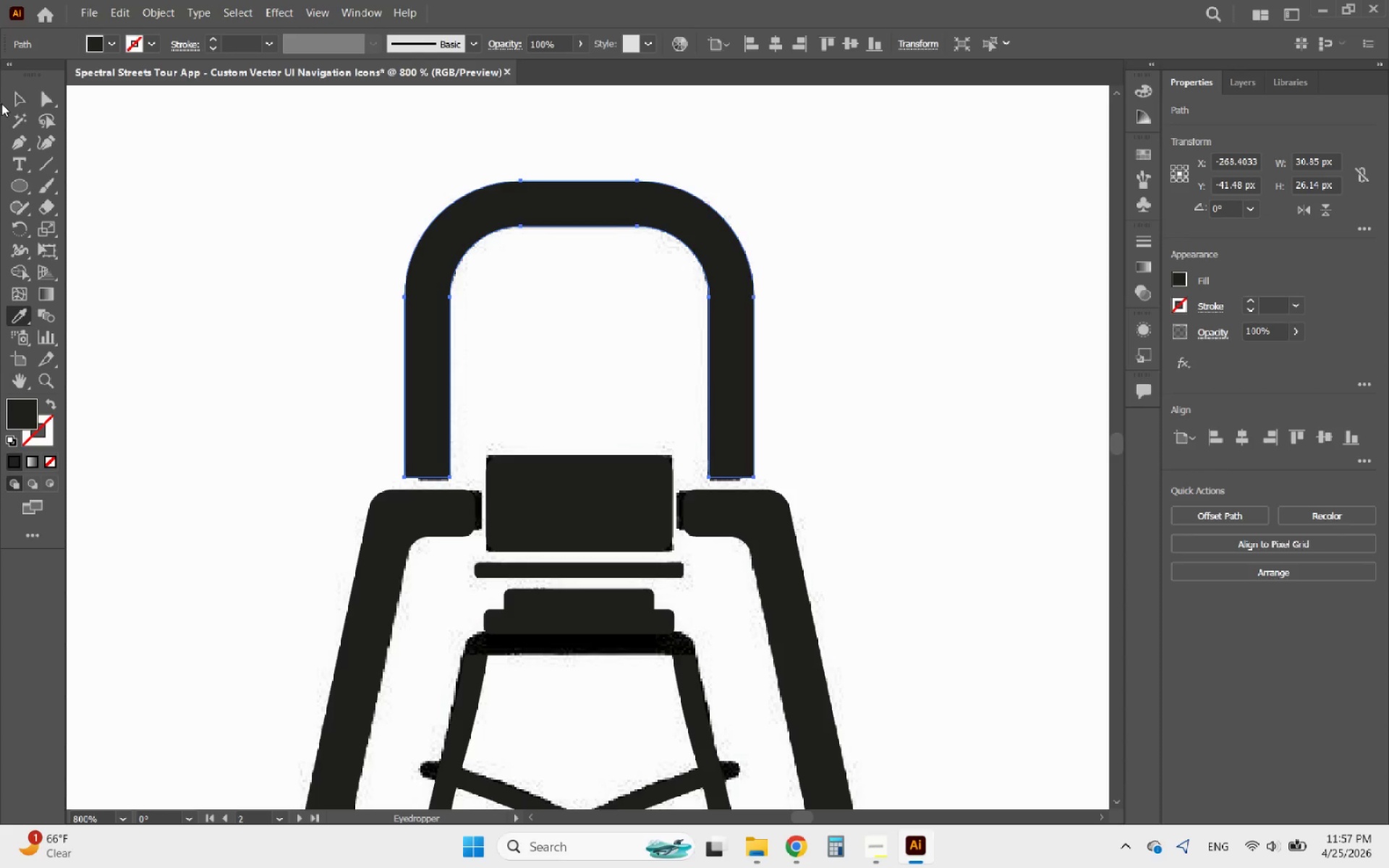 
left_click([26, 102])
 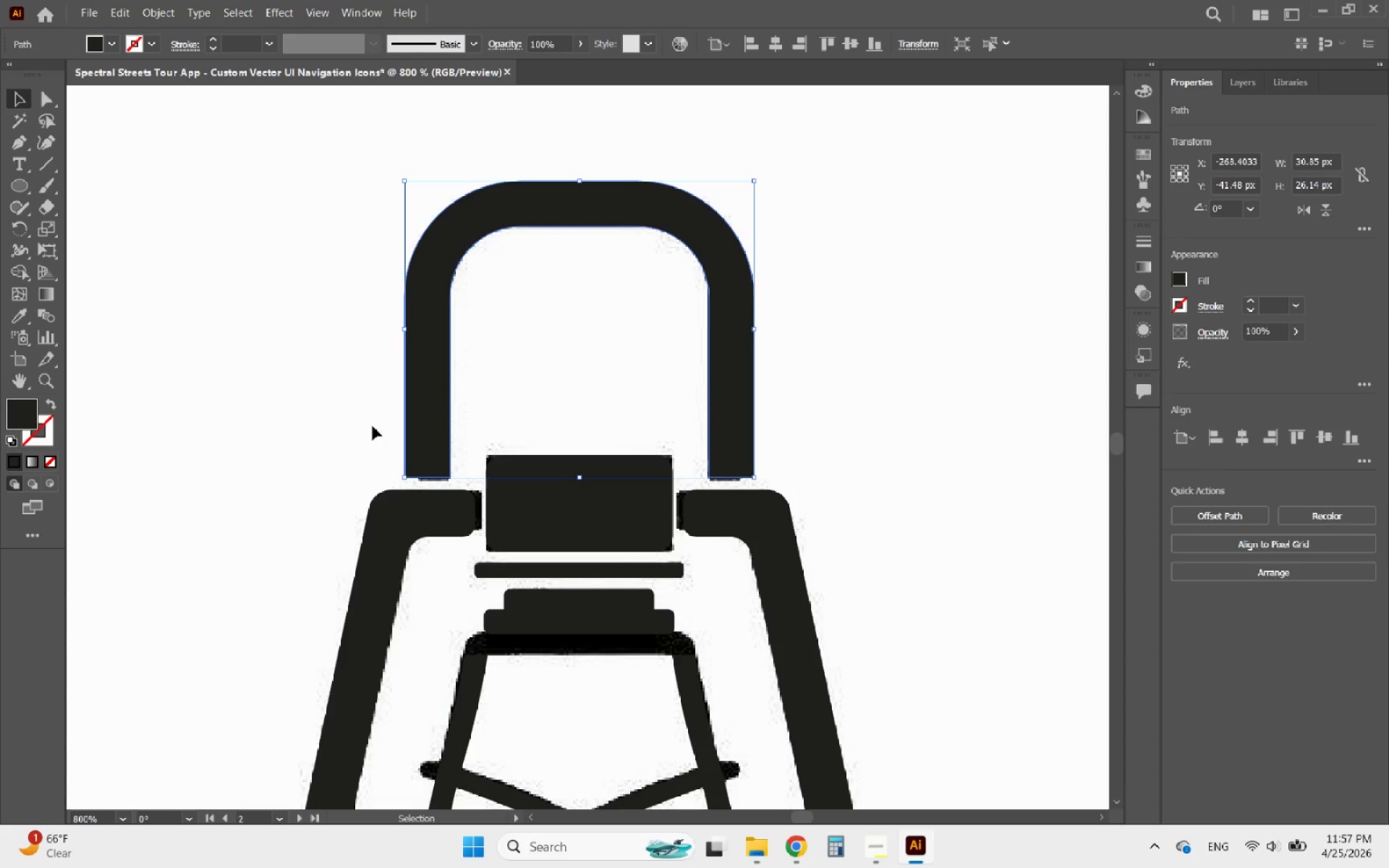 
key(Alt+AltLeft)
 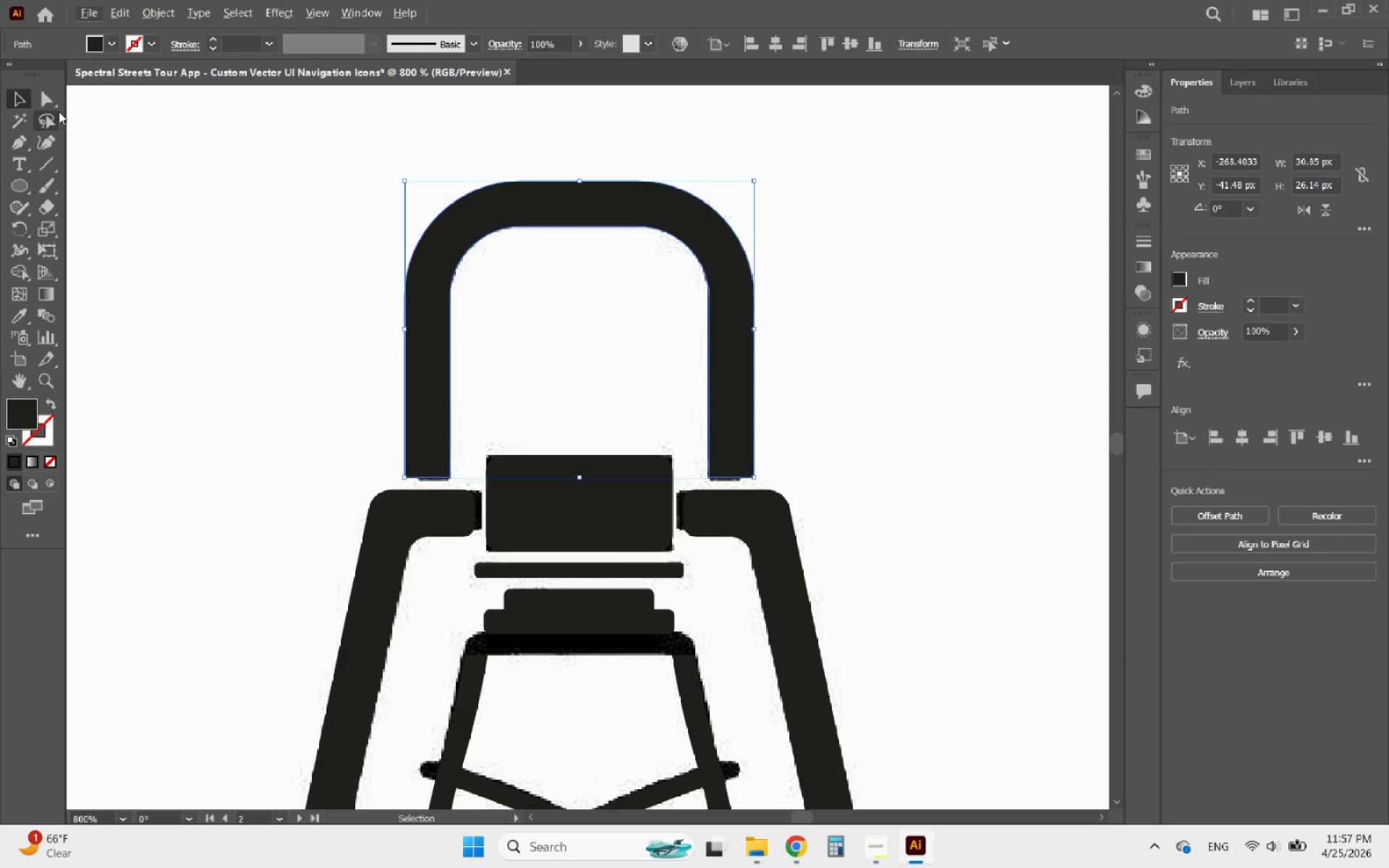 
left_click([51, 98])
 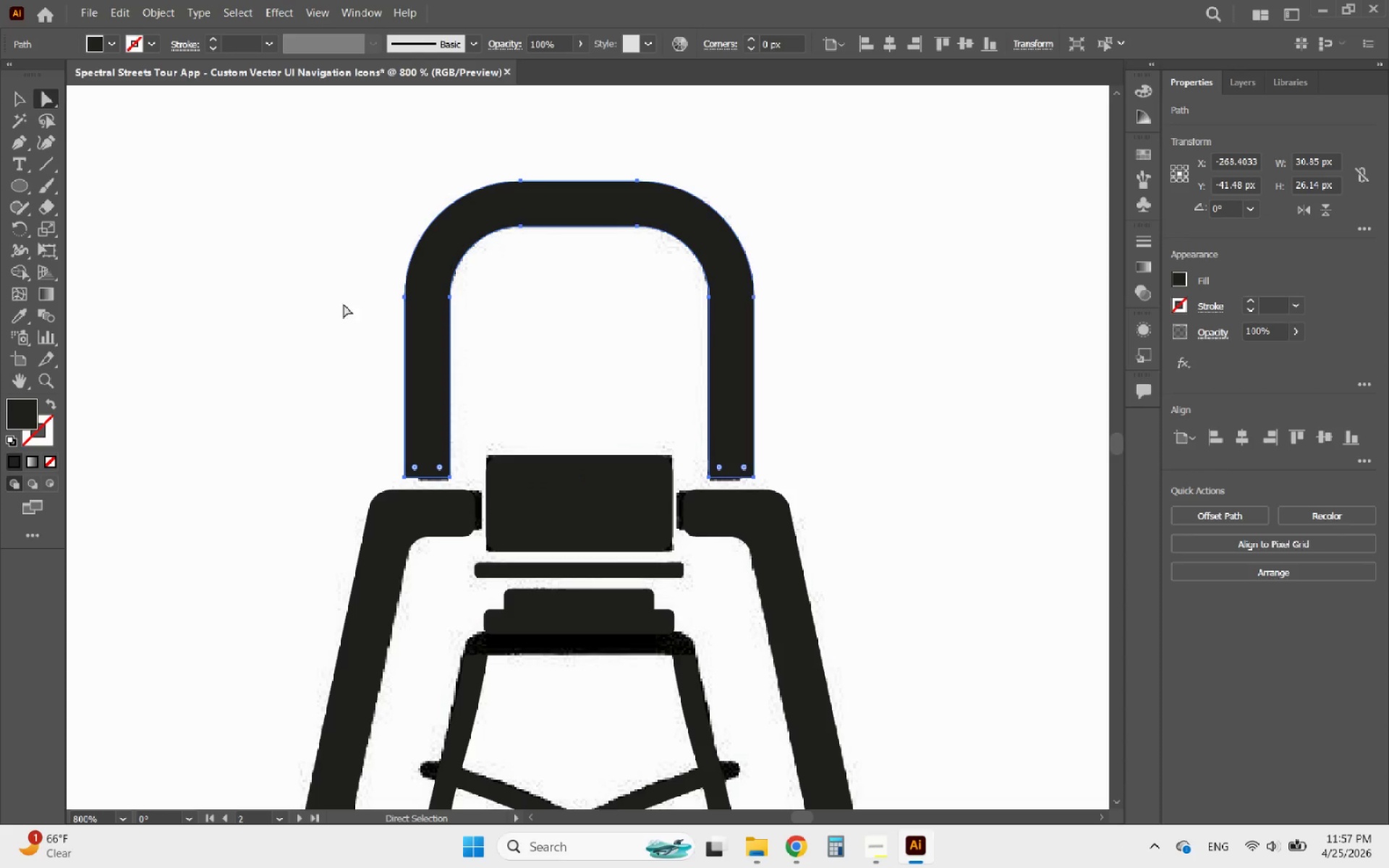 
hold_key(key=AltLeft, duration=0.47)
 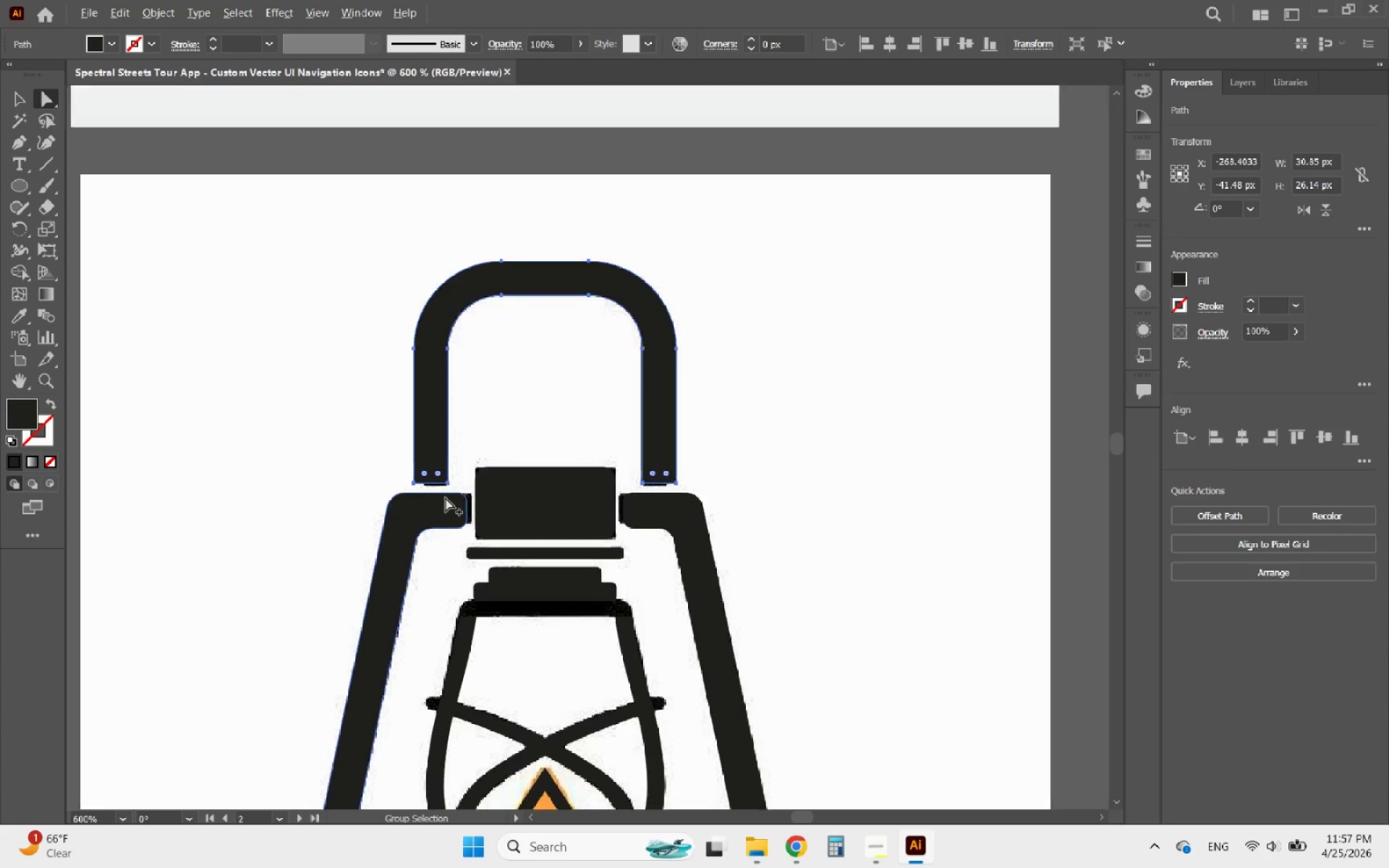 
key(Alt+AltLeft)
 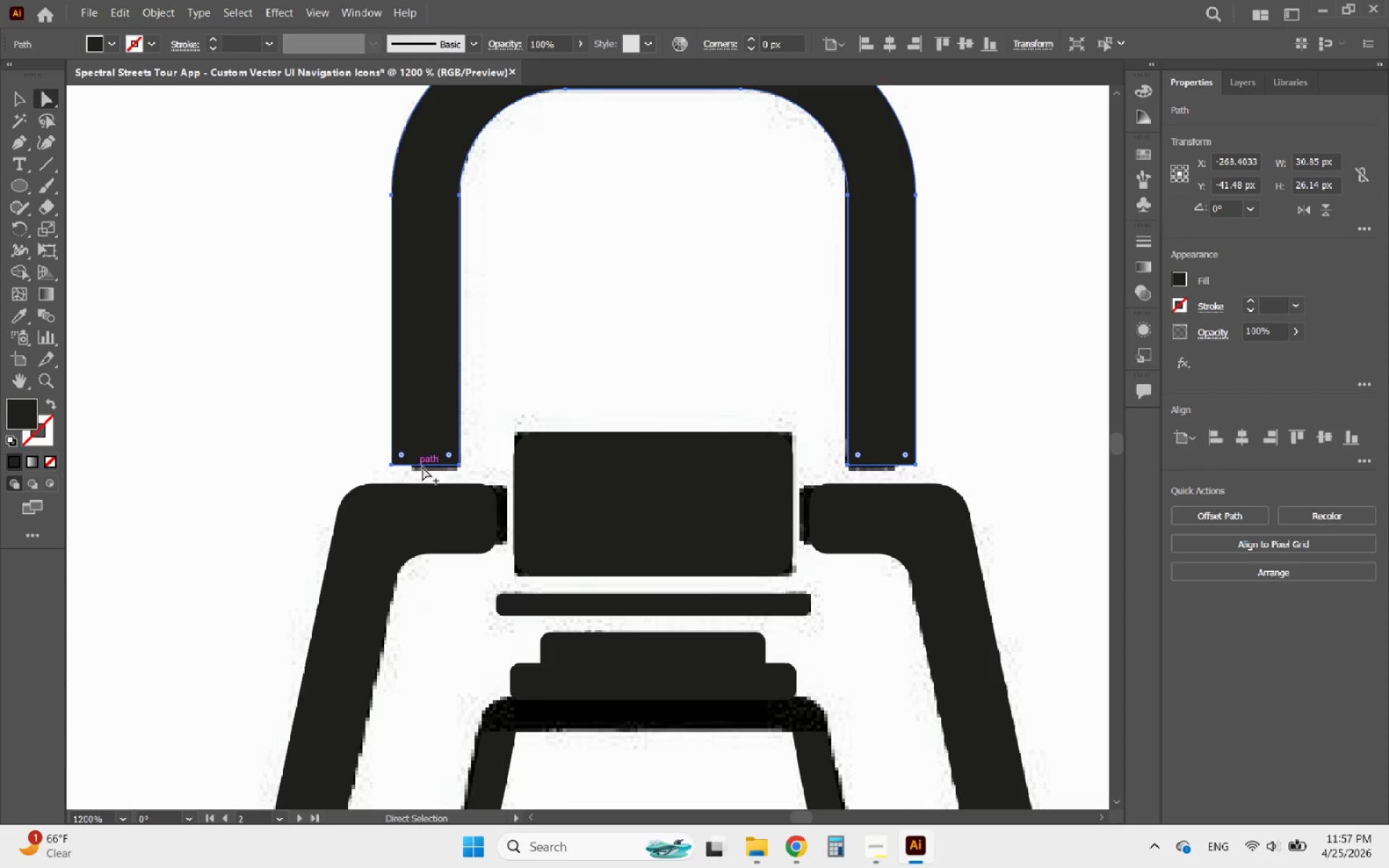 
scroll: coordinate [432, 490], scroll_direction: up, amount: 1.0
 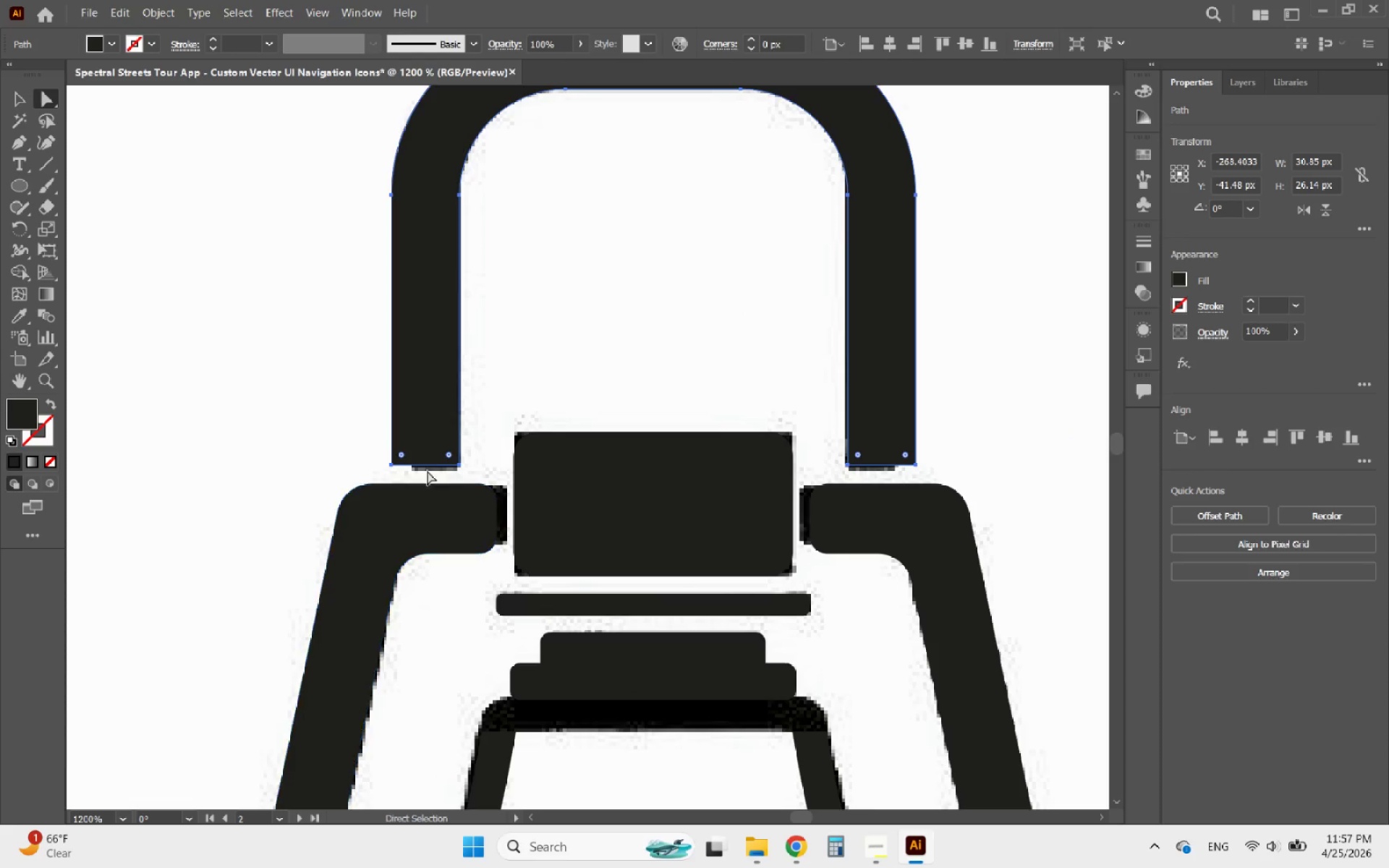 
scroll: coordinate [446, 498], scroll_direction: down, amount: 2.0
 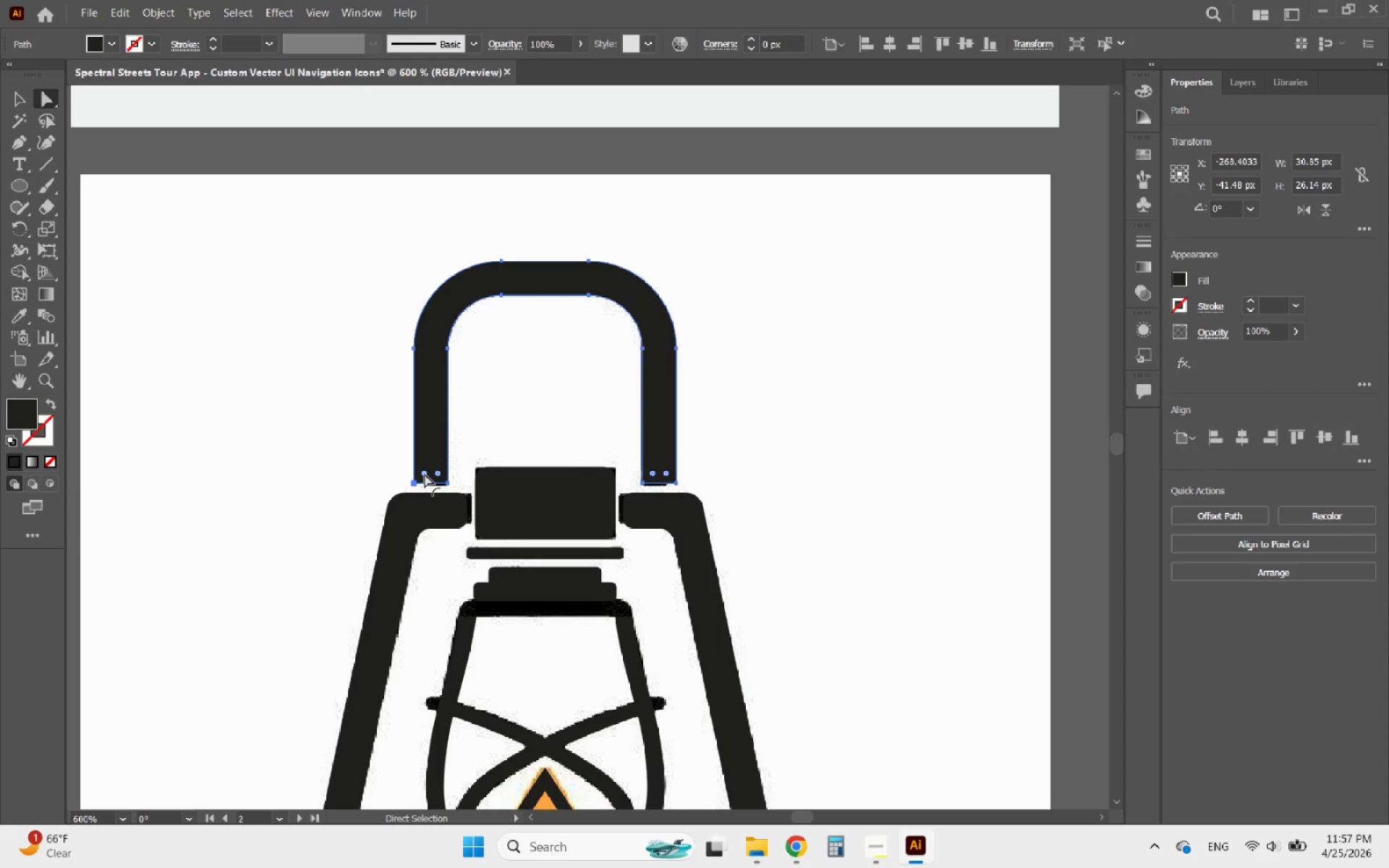 
left_click_drag(start_coordinate=[424, 474], to_coordinate=[428, 468])
 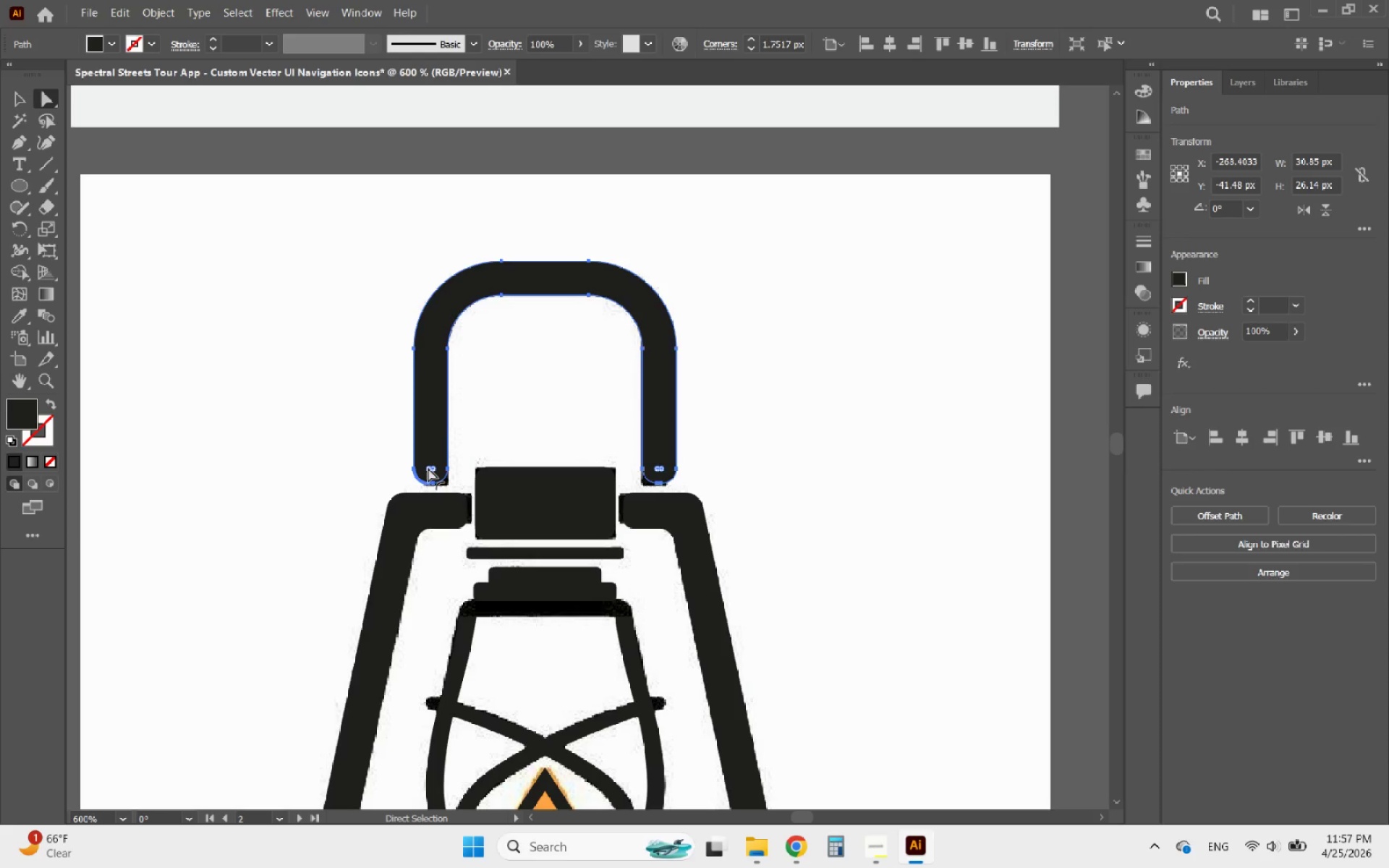 
hold_key(key=AltLeft, duration=0.91)
scroll: coordinate [428, 468], scroll_direction: up, amount: 5.0
 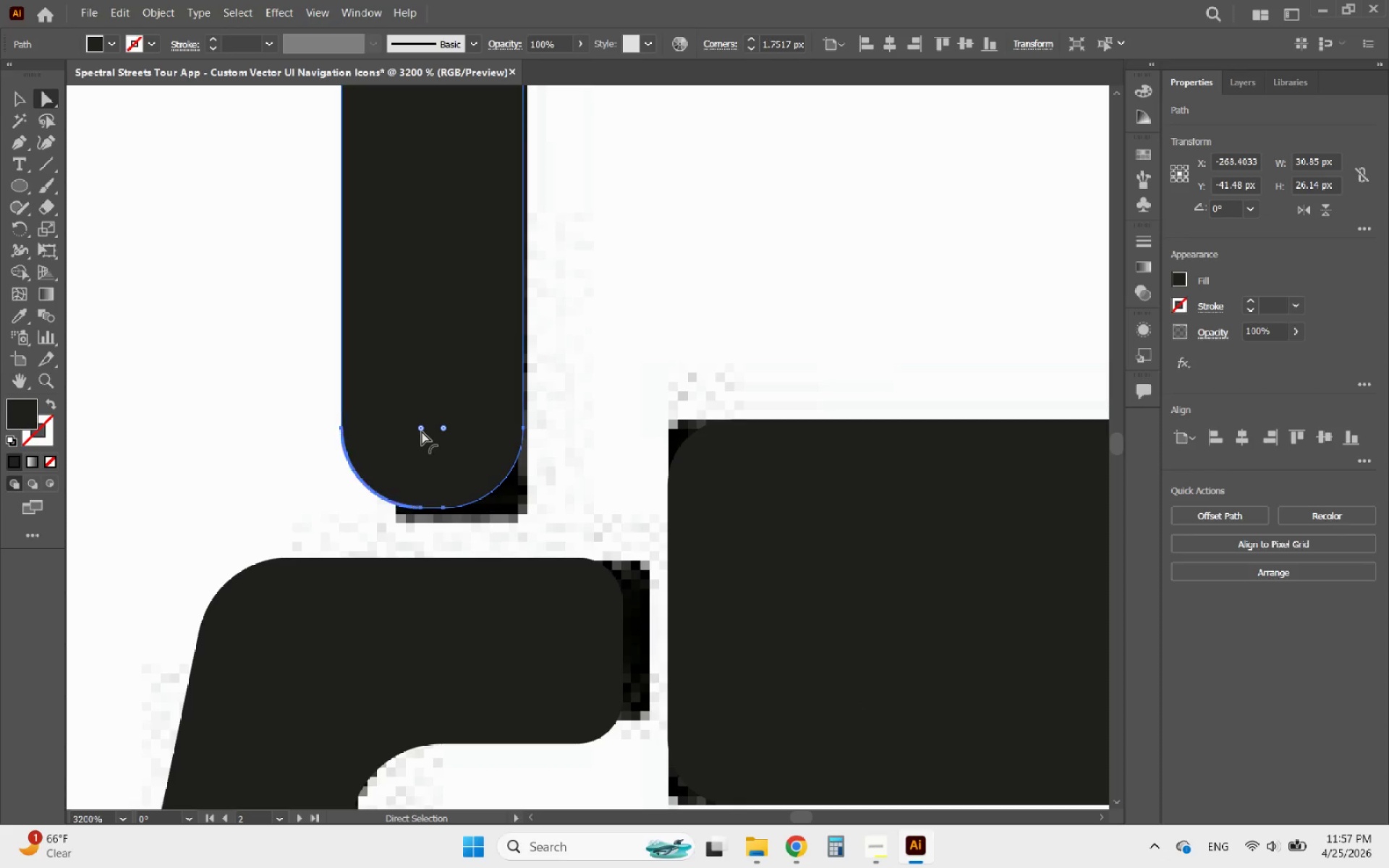 
left_click_drag(start_coordinate=[422, 431], to_coordinate=[387, 490])
 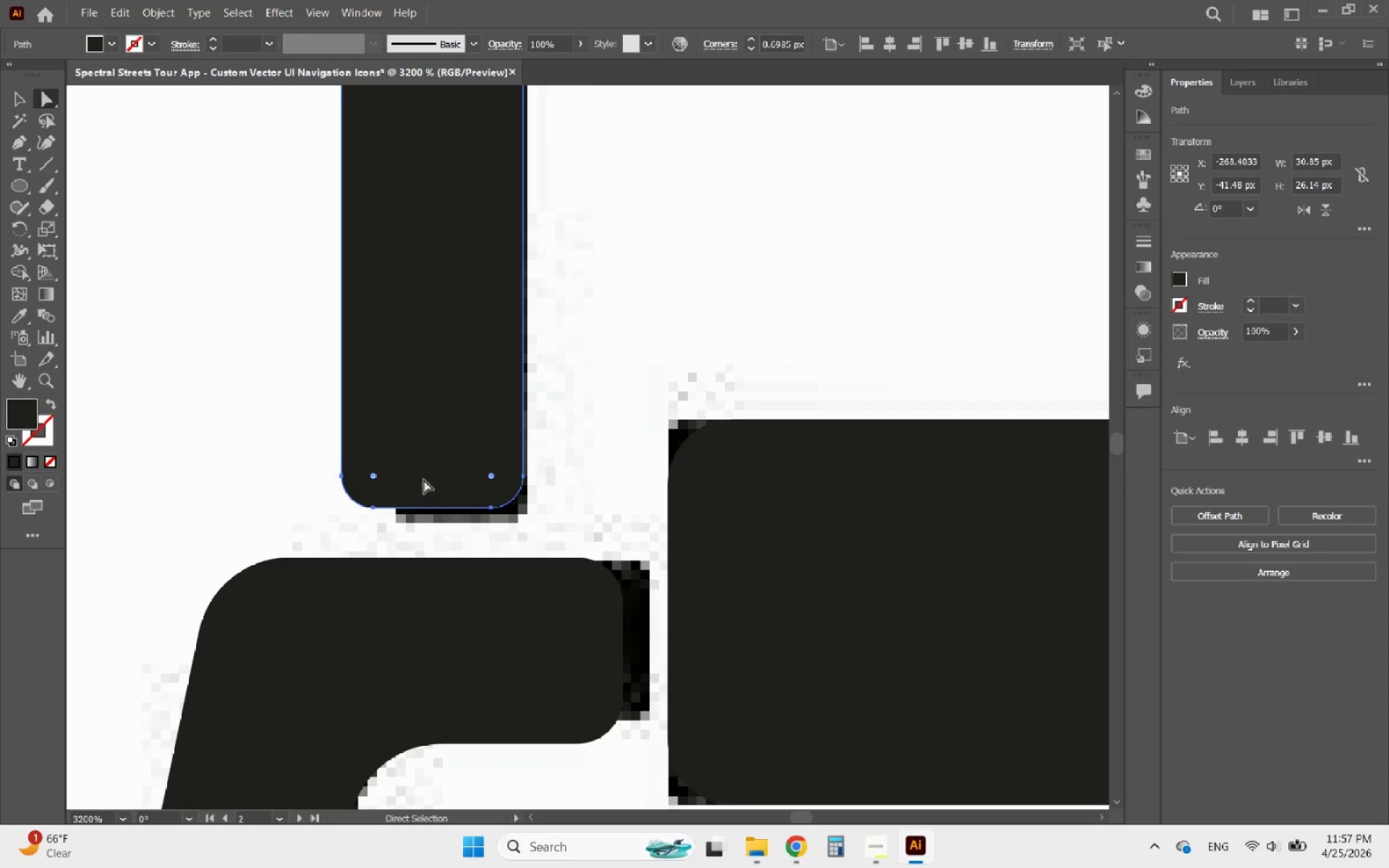 
hold_key(key=AltLeft, duration=0.97)
scroll: coordinate [464, 513], scroll_direction: down, amount: 3.0
 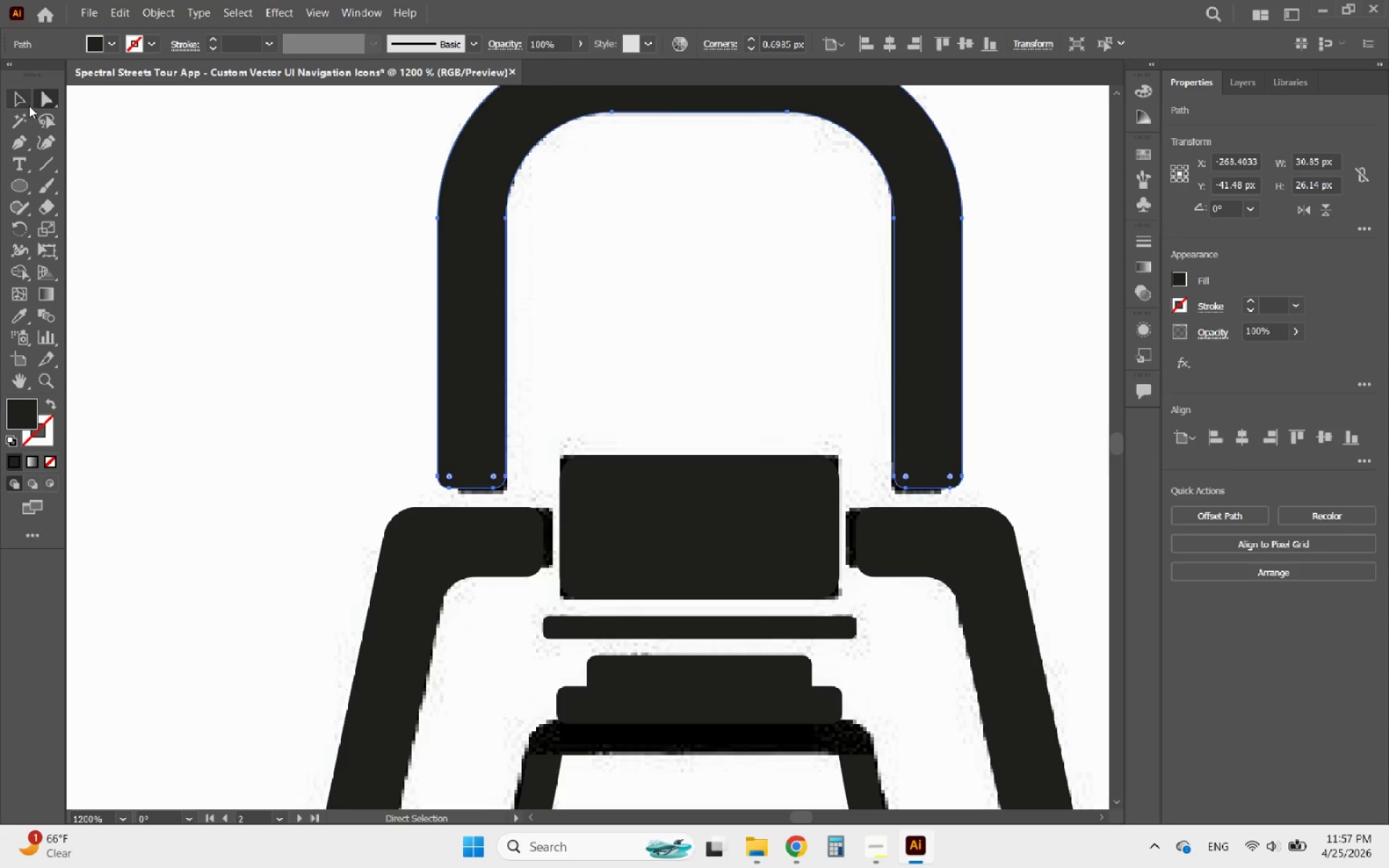 
left_click([21, 103])
 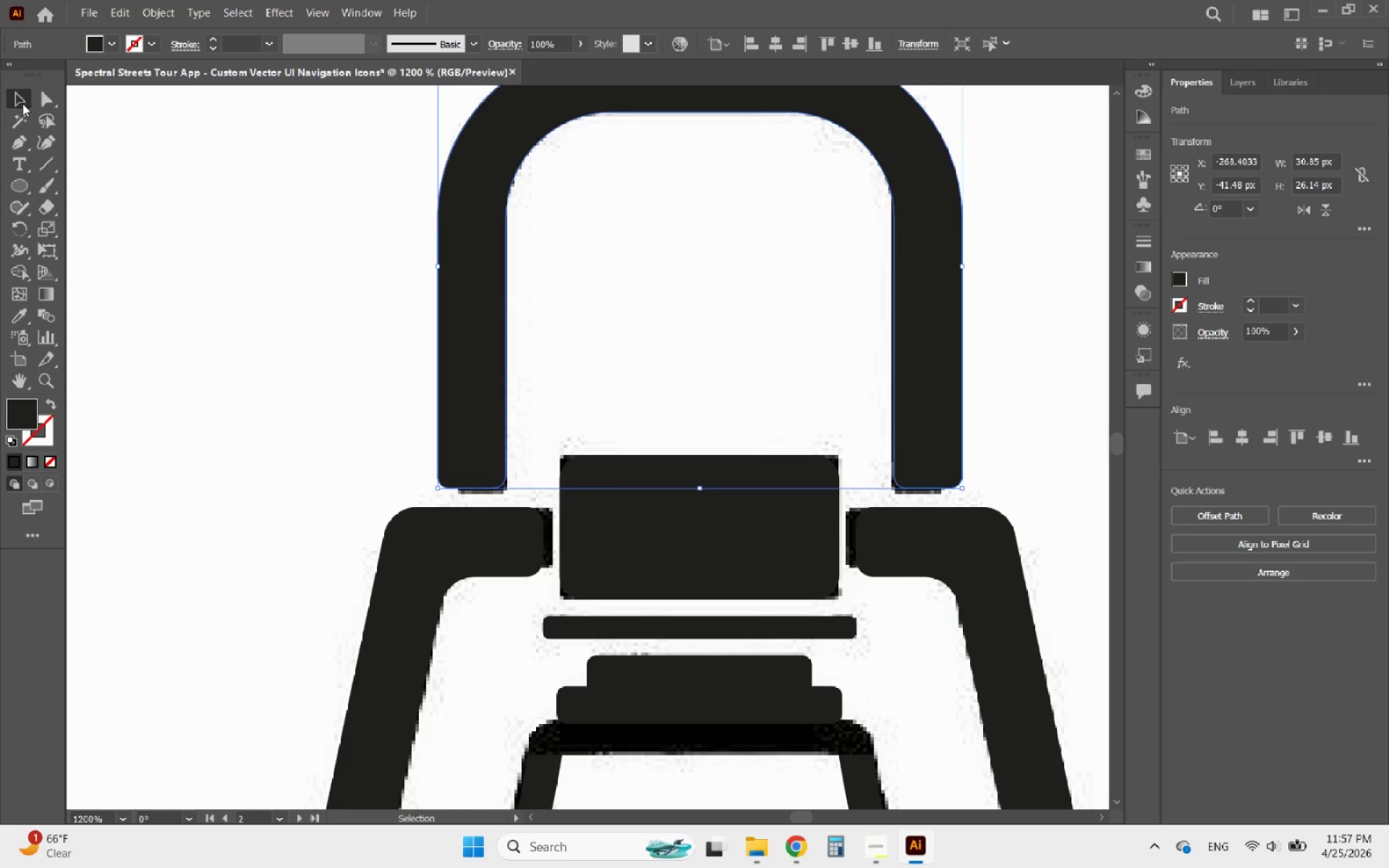 
hold_key(key=AltLeft, duration=1.2)
scroll: coordinate [615, 509], scroll_direction: down, amount: 5.0
 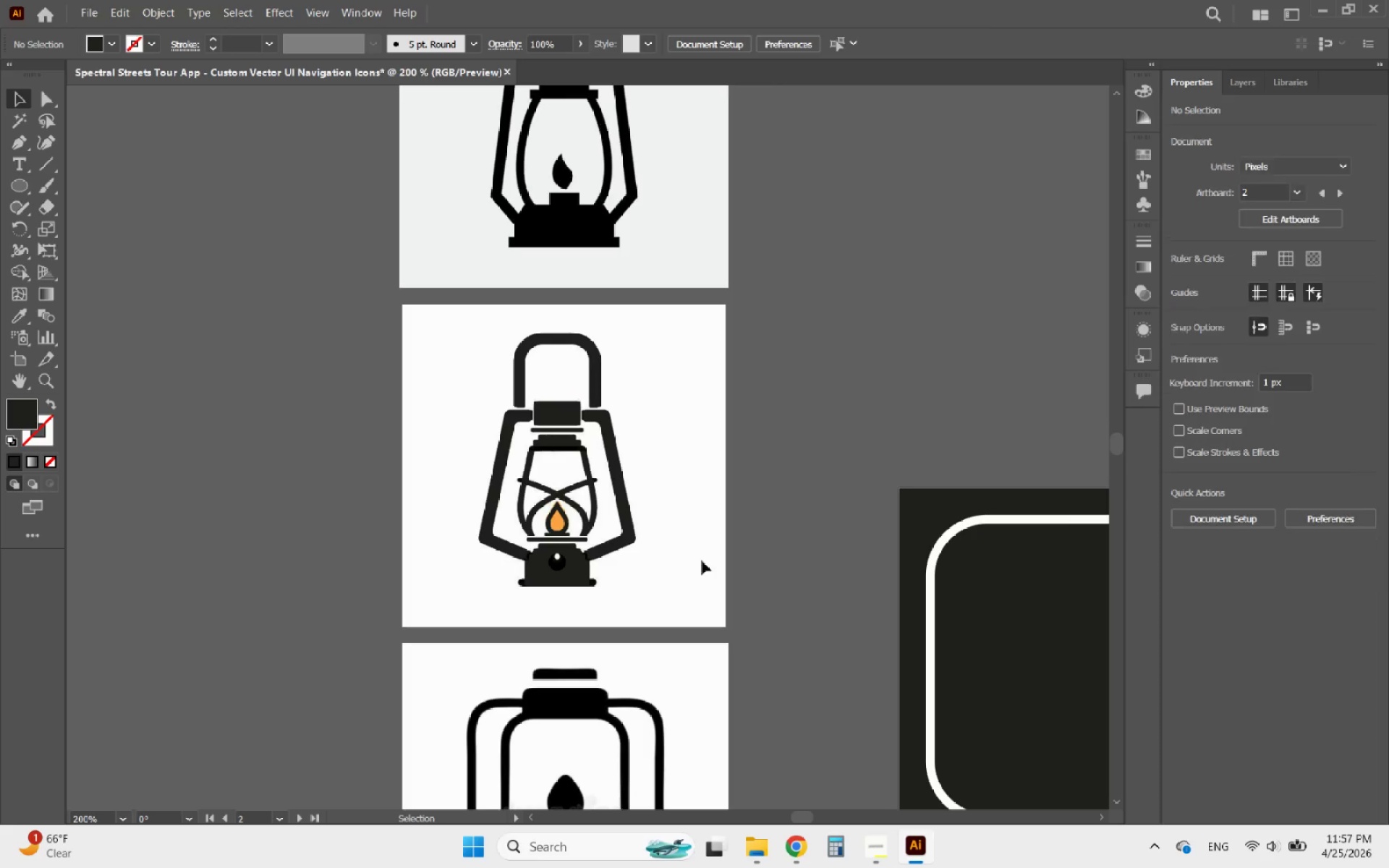 
left_click_drag(start_coordinate=[708, 598], to_coordinate=[399, 318])
 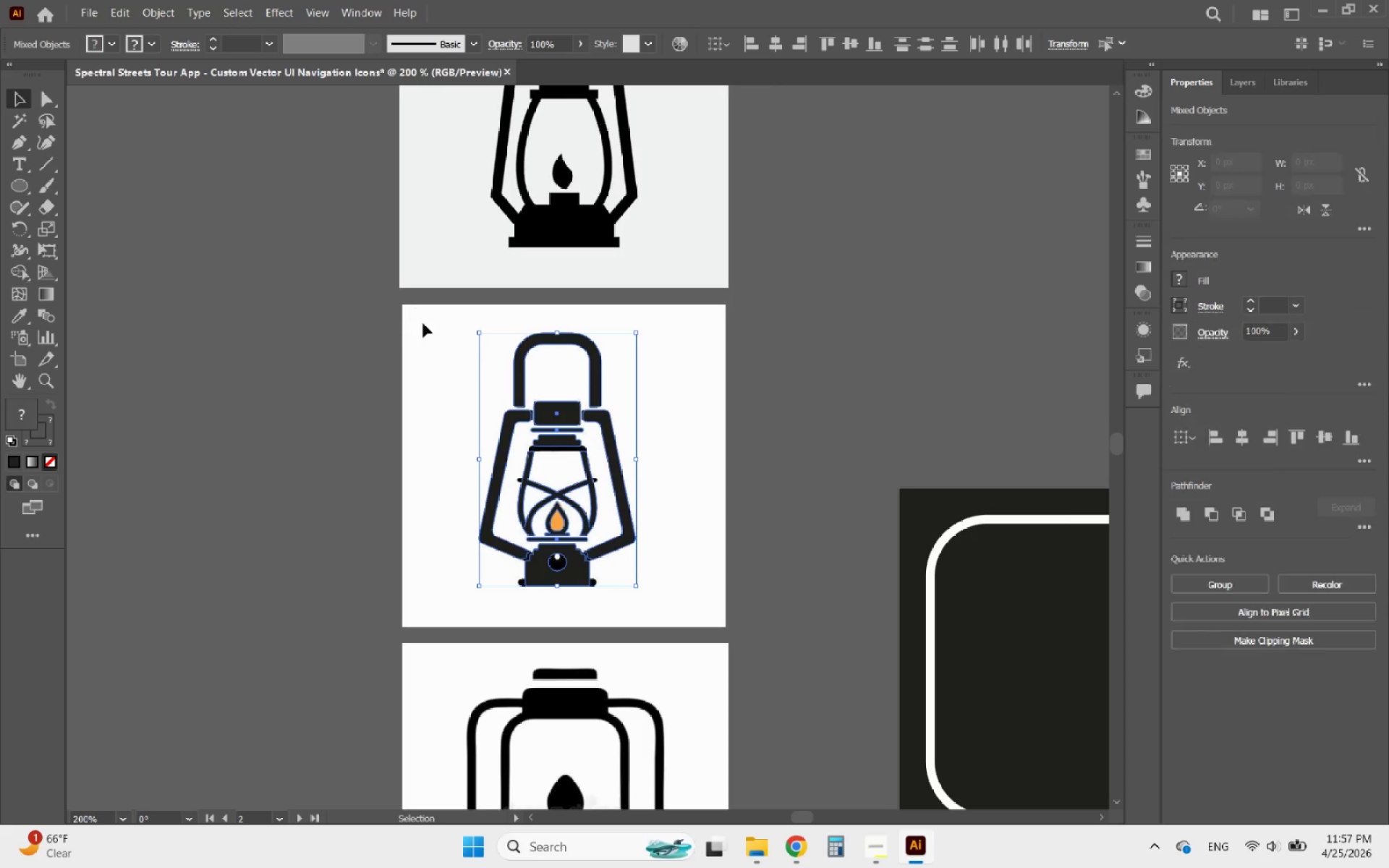 
hold_key(key=AltLeft, duration=0.98)
scroll: coordinate [464, 374], scroll_direction: down, amount: 1.0
 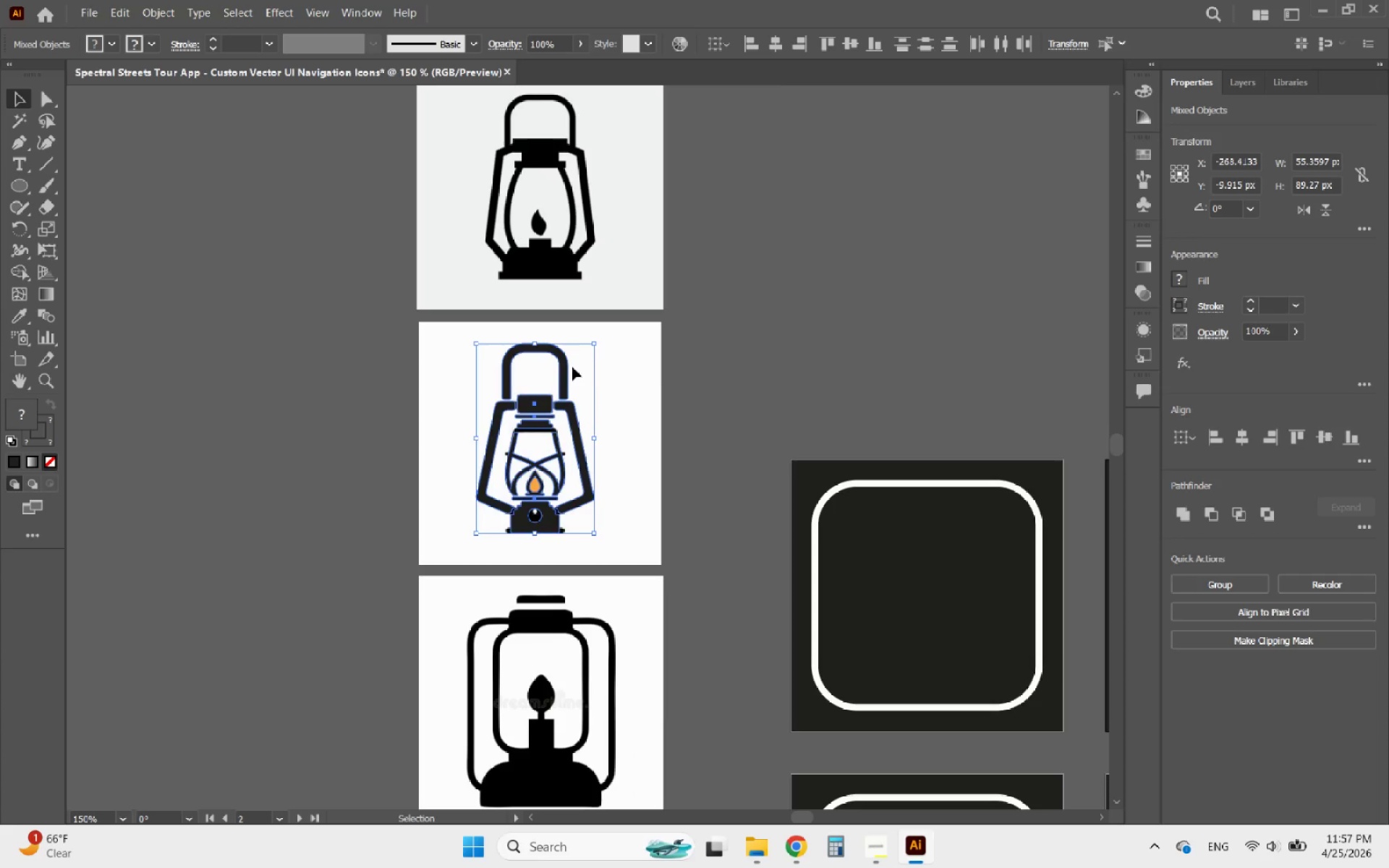 
left_click_drag(start_coordinate=[566, 367], to_coordinate=[857, 244])
 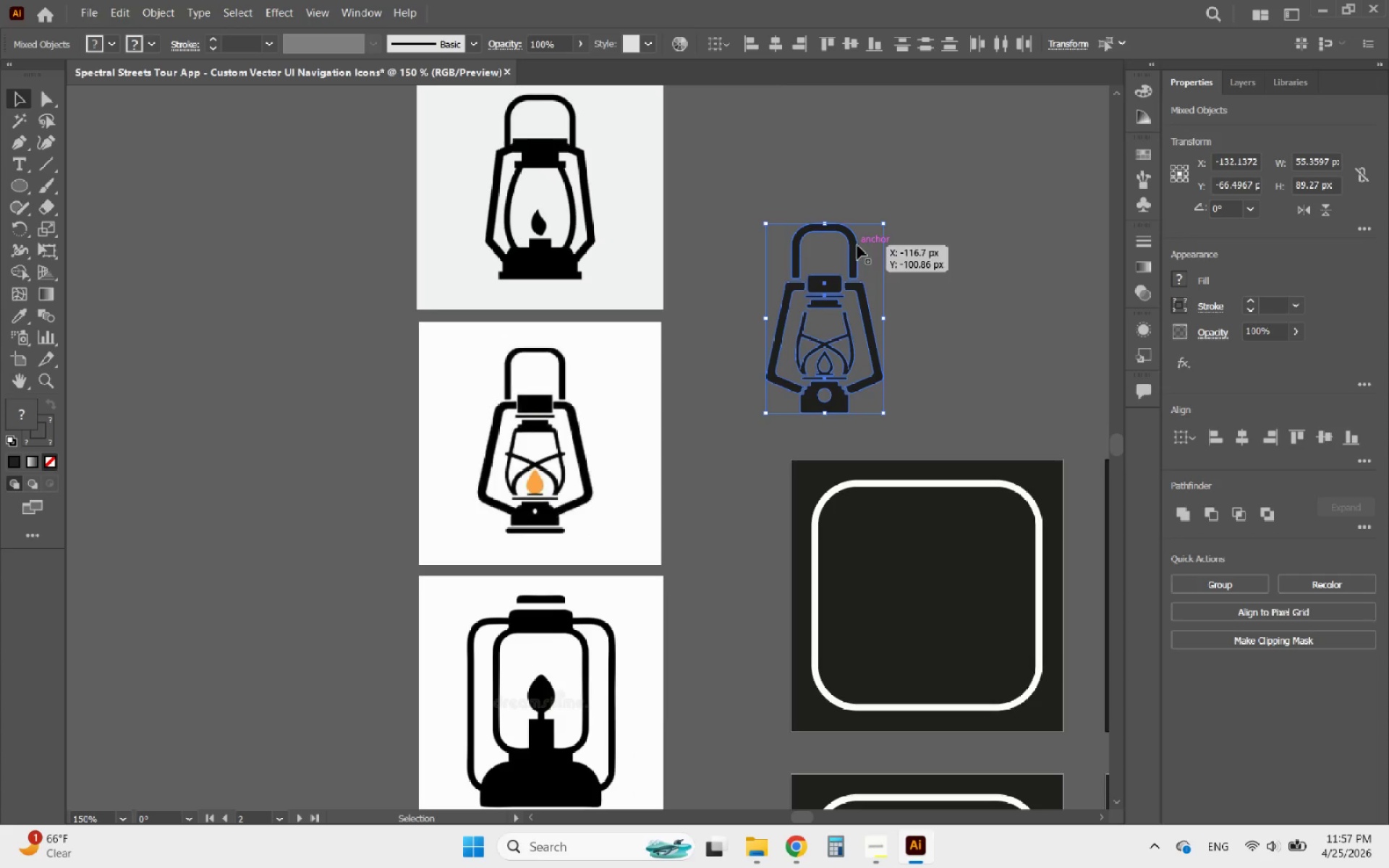 
hold_key(key=AltLeft, duration=1.36)
scroll: coordinate [875, 357], scroll_direction: up, amount: 4.0
 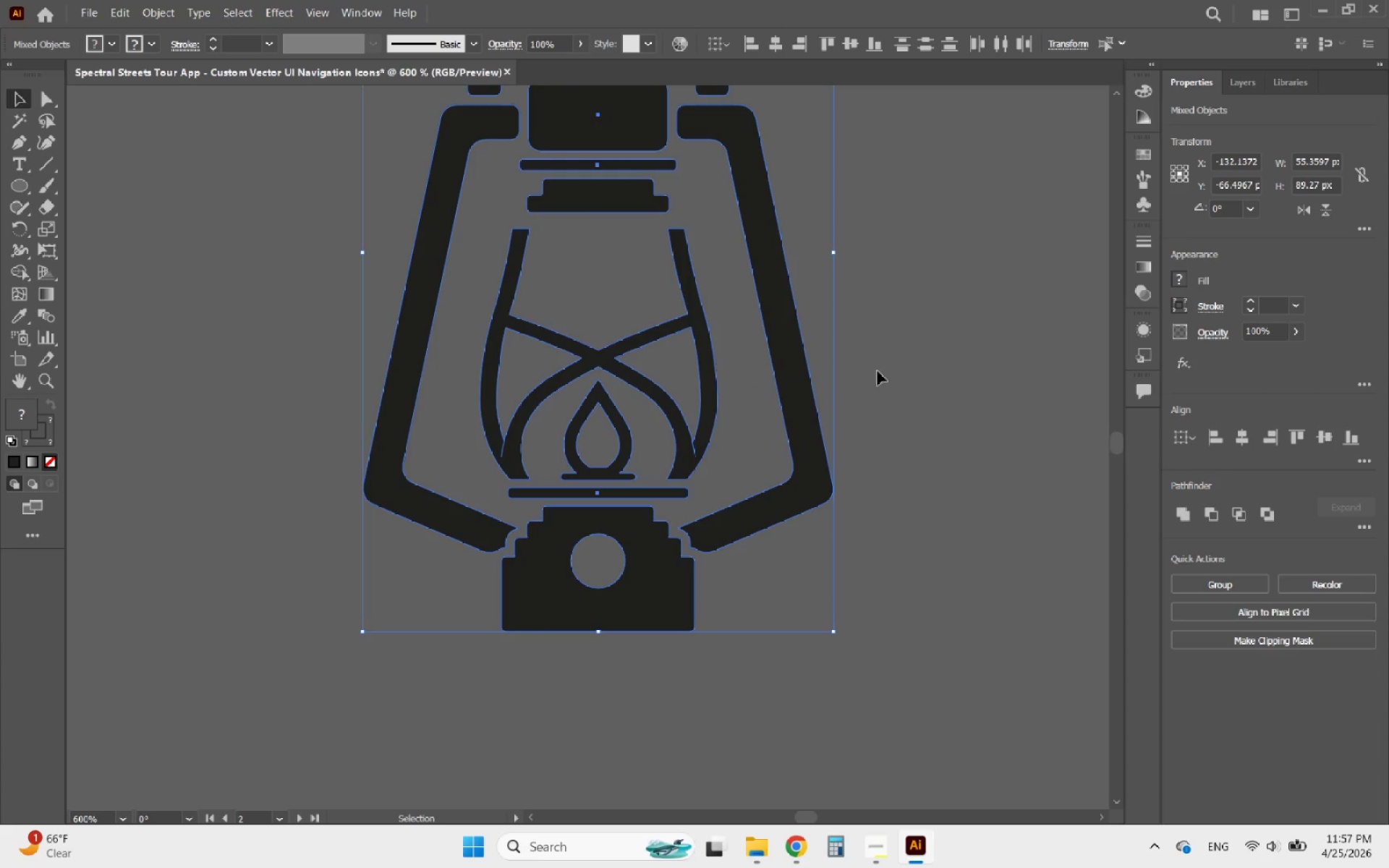 
left_click([879, 375])
 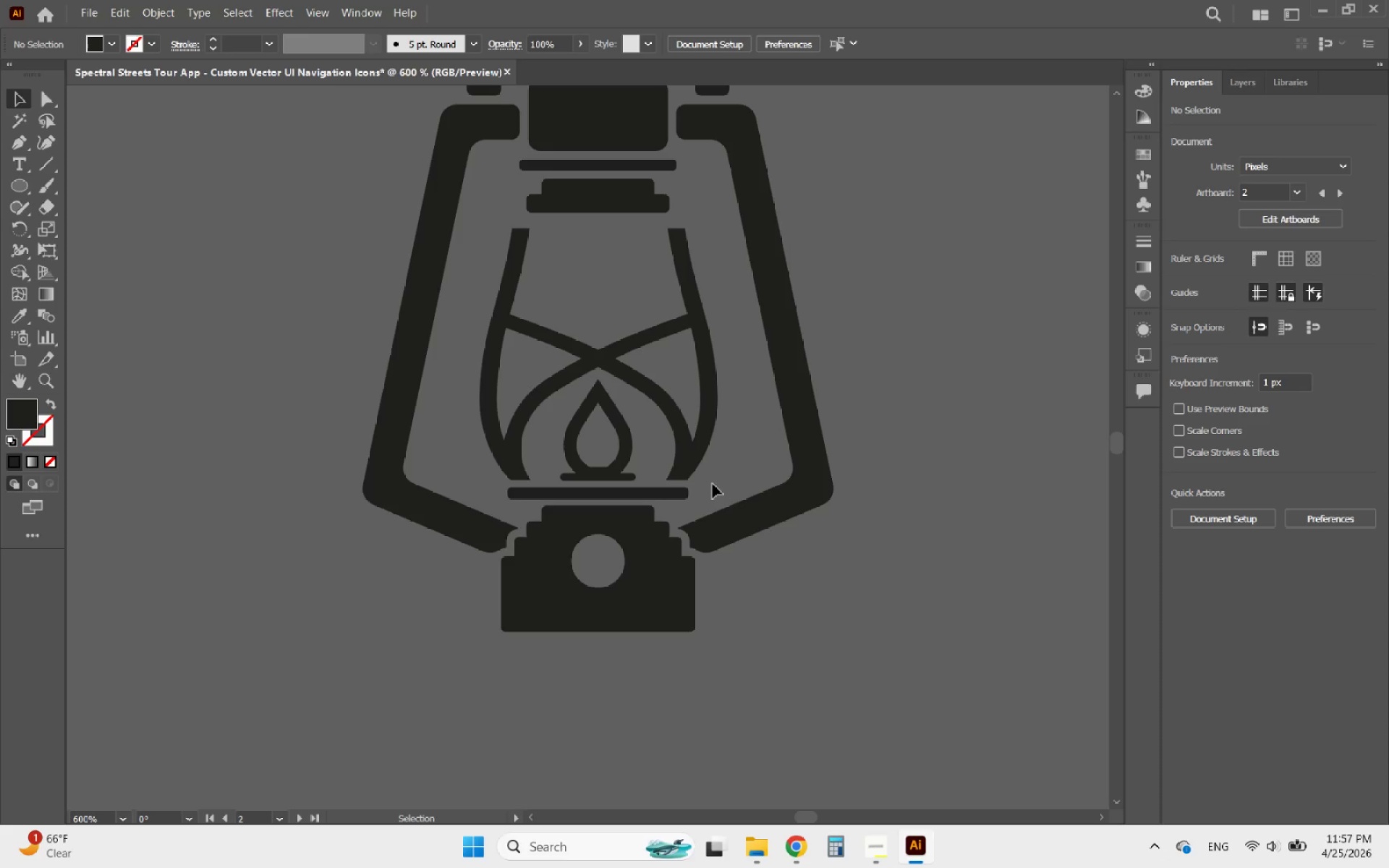 
left_click_drag(start_coordinate=[730, 448], to_coordinate=[477, 344])
 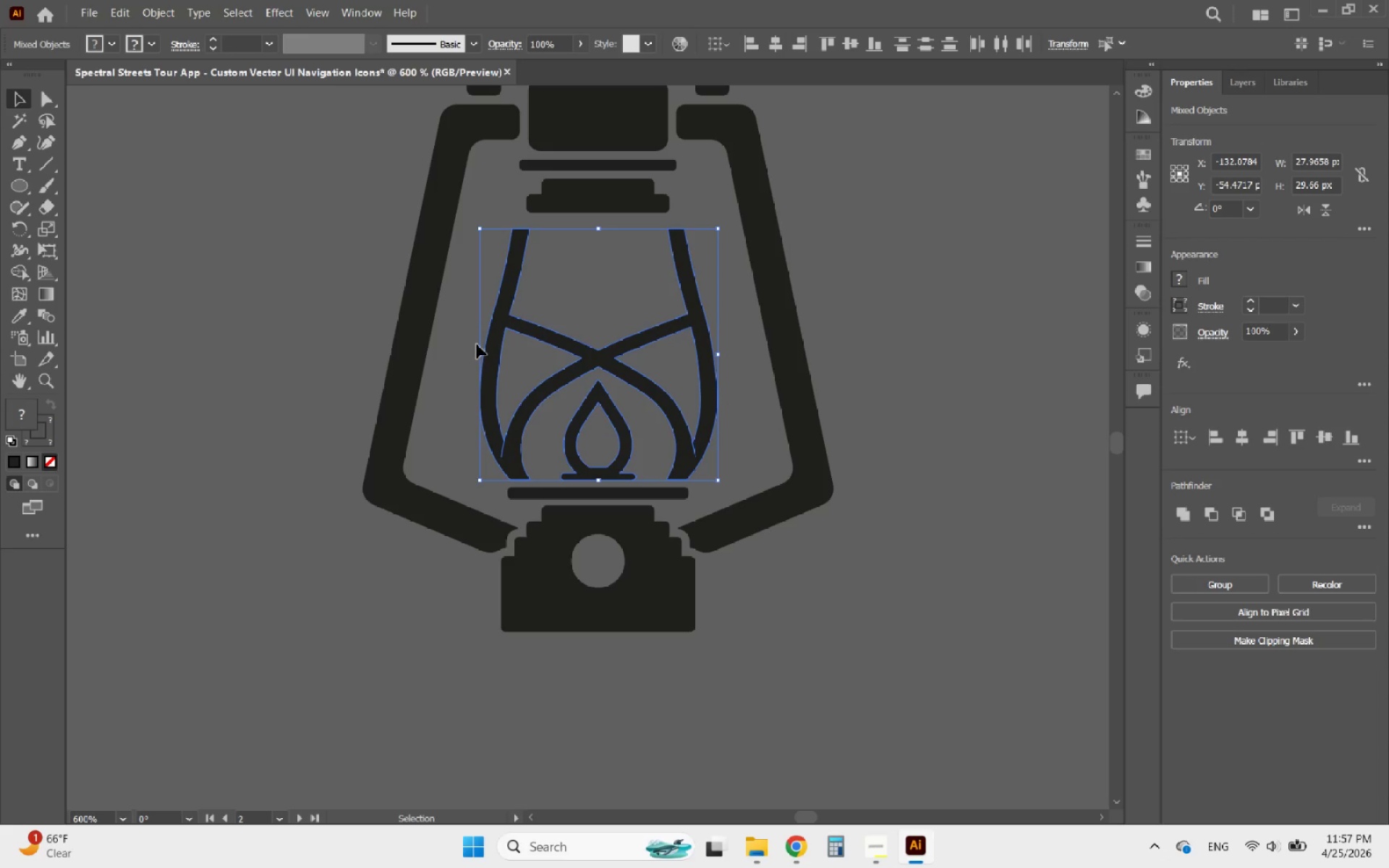 
key(ArrowUp)
 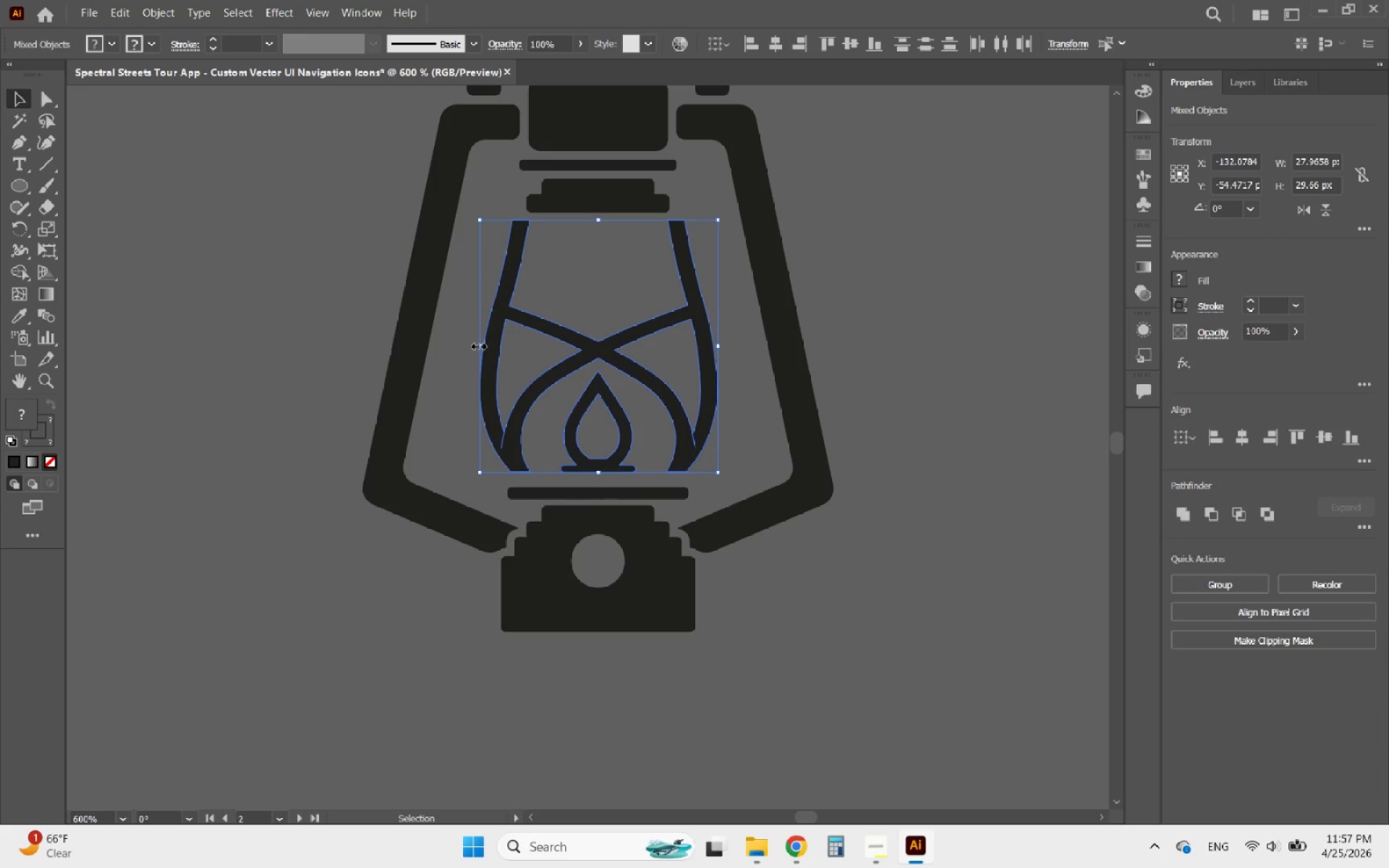 
key(ArrowUp)
 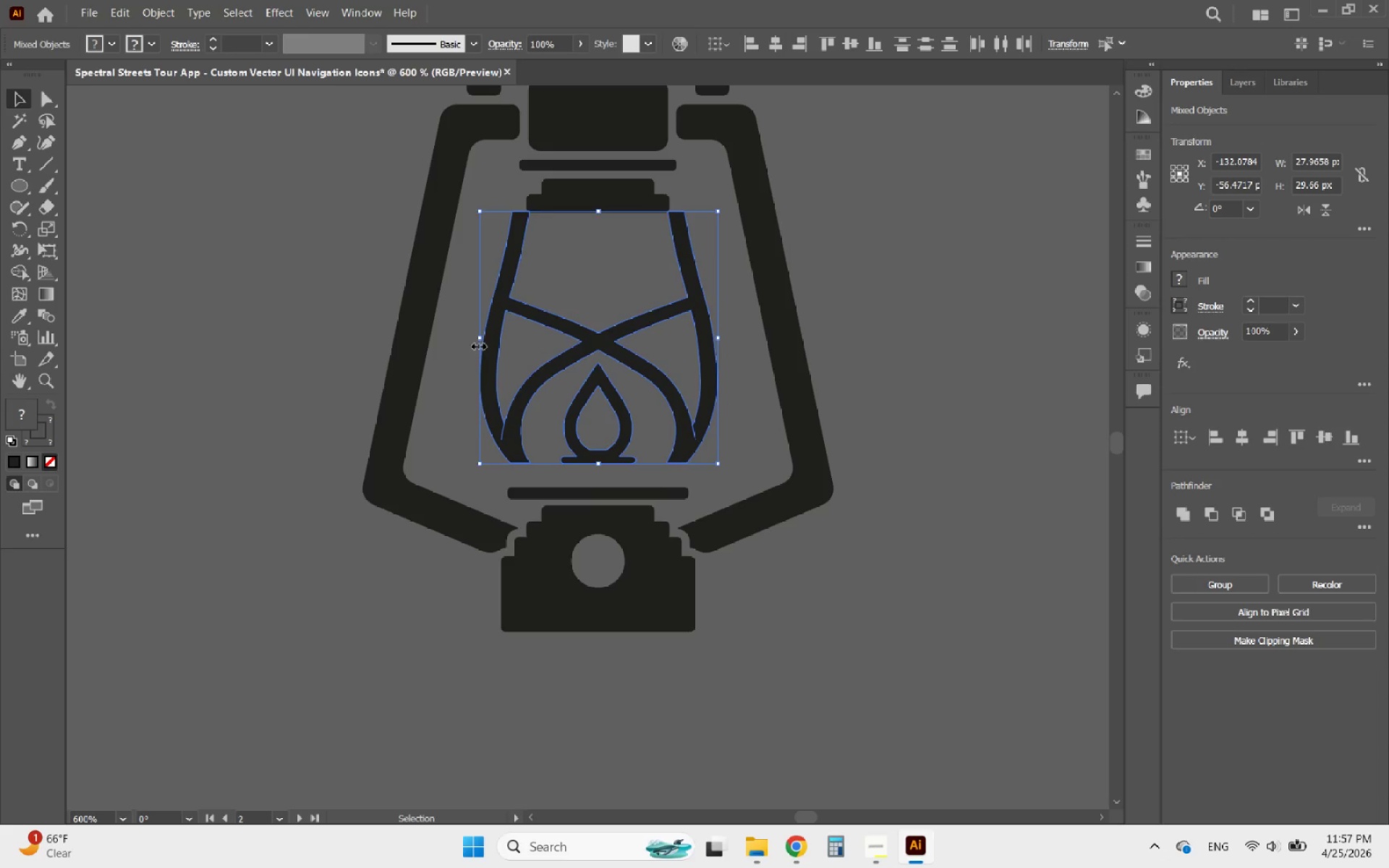 
key(ArrowDown)
 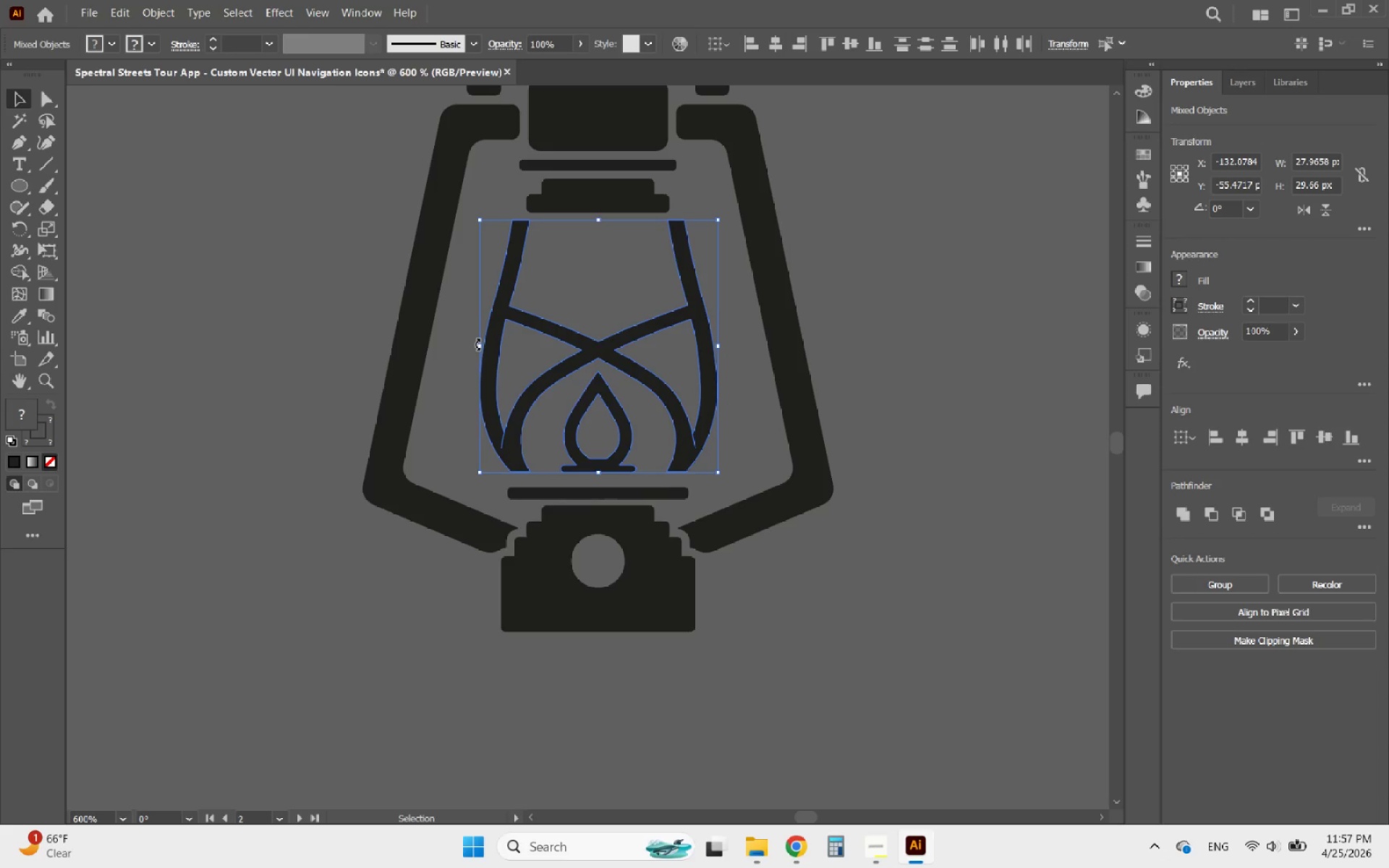 
hold_key(key=AltLeft, duration=0.94)
scroll: coordinate [611, 410], scroll_direction: up, amount: 2.0
 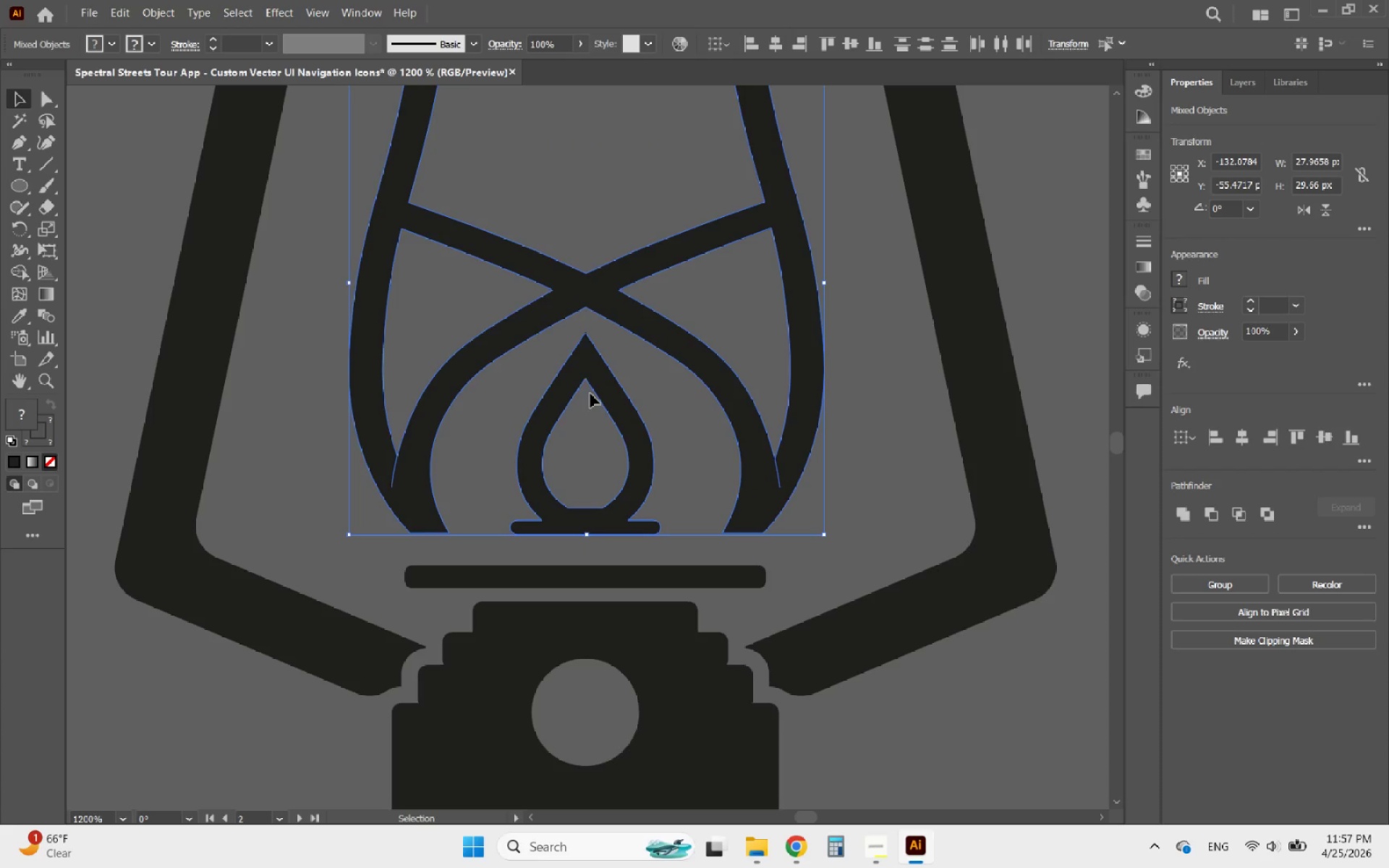 
hold_key(key=ShiftLeft, duration=1.06)
left_click_drag(start_coordinate=[574, 289], to_coordinate=[575, 300])
 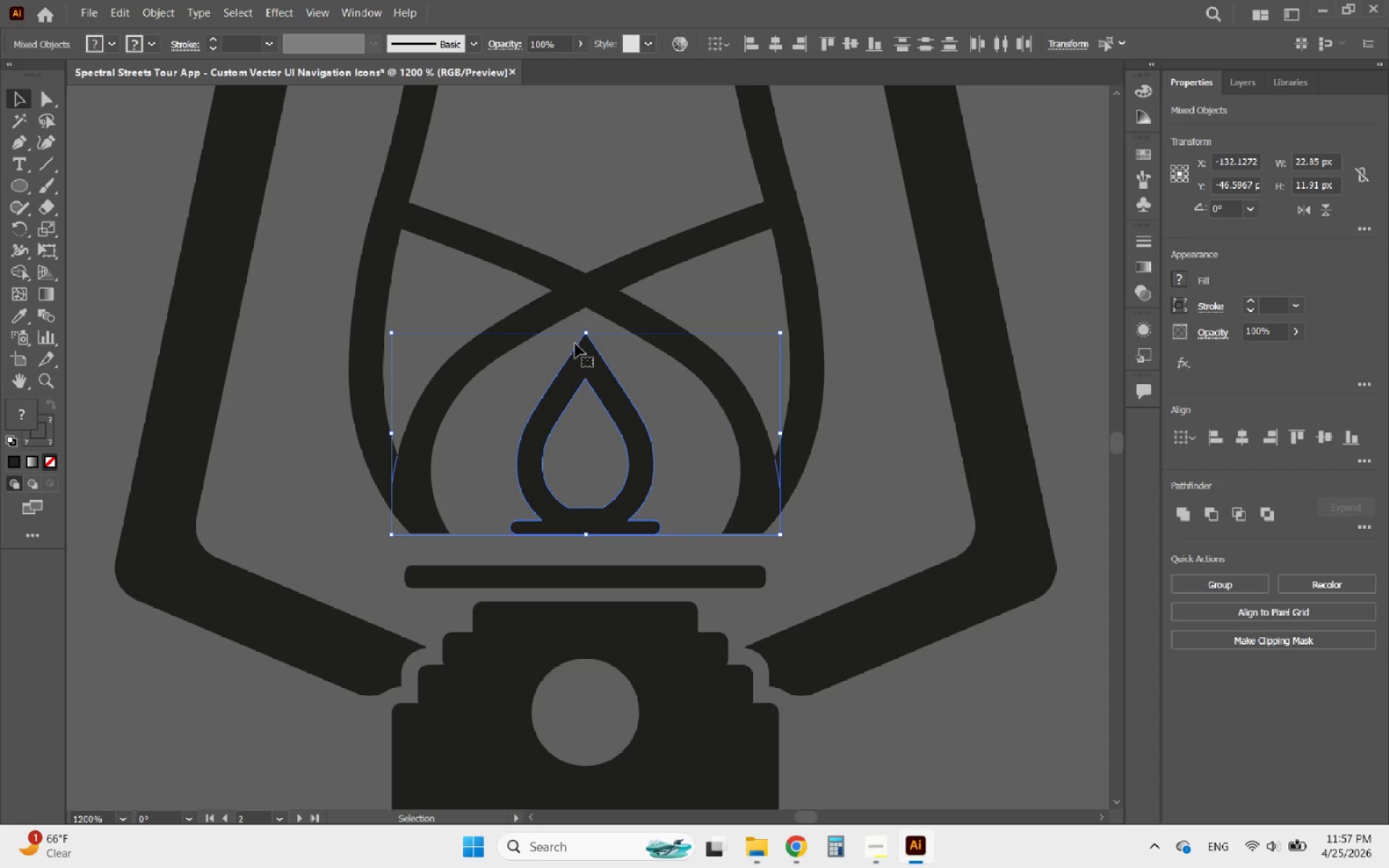 
hold_key(key=AltLeft, duration=0.38)
scroll: coordinate [587, 460], scroll_direction: down, amount: 1.0
 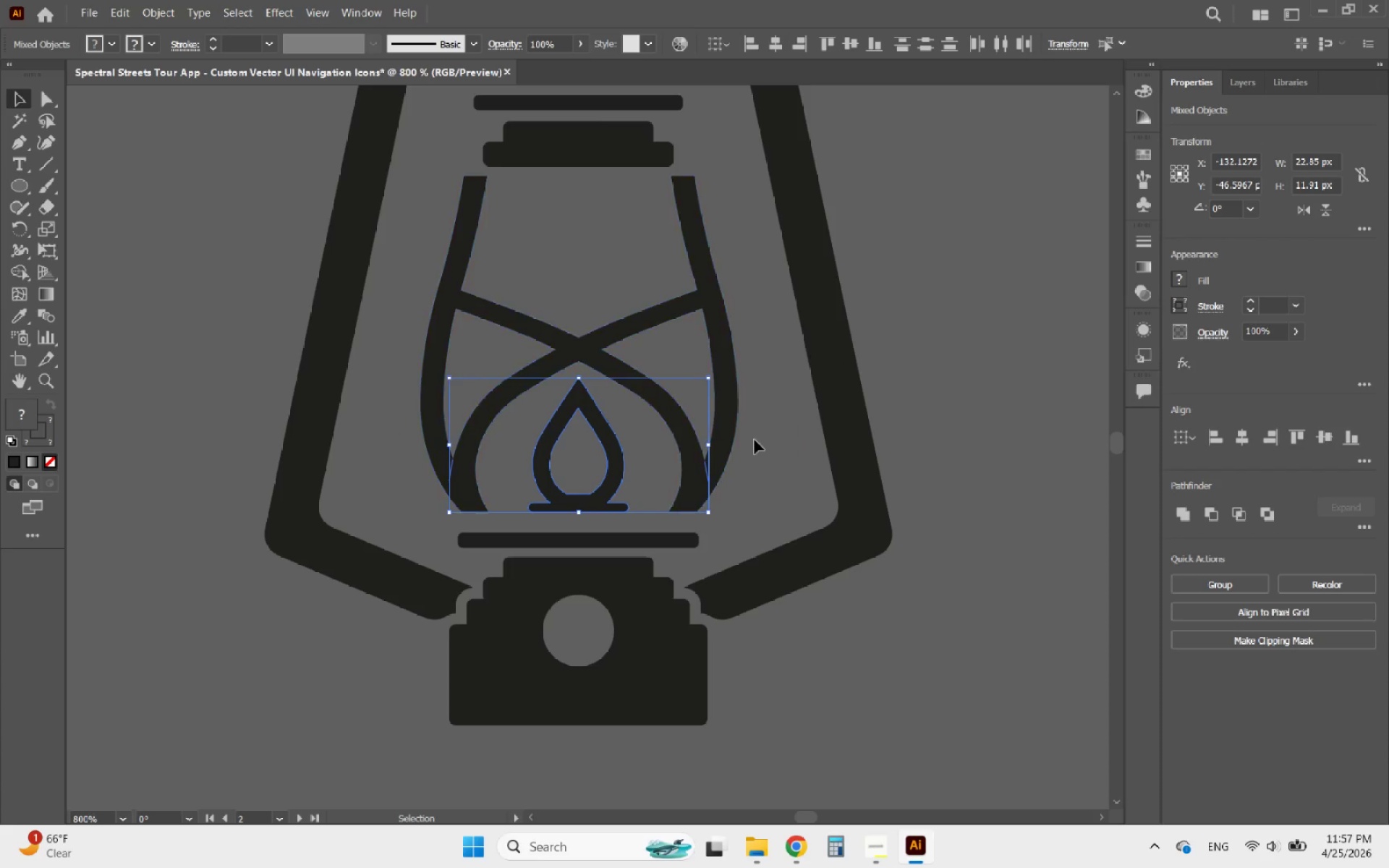 
left_click([770, 443])
 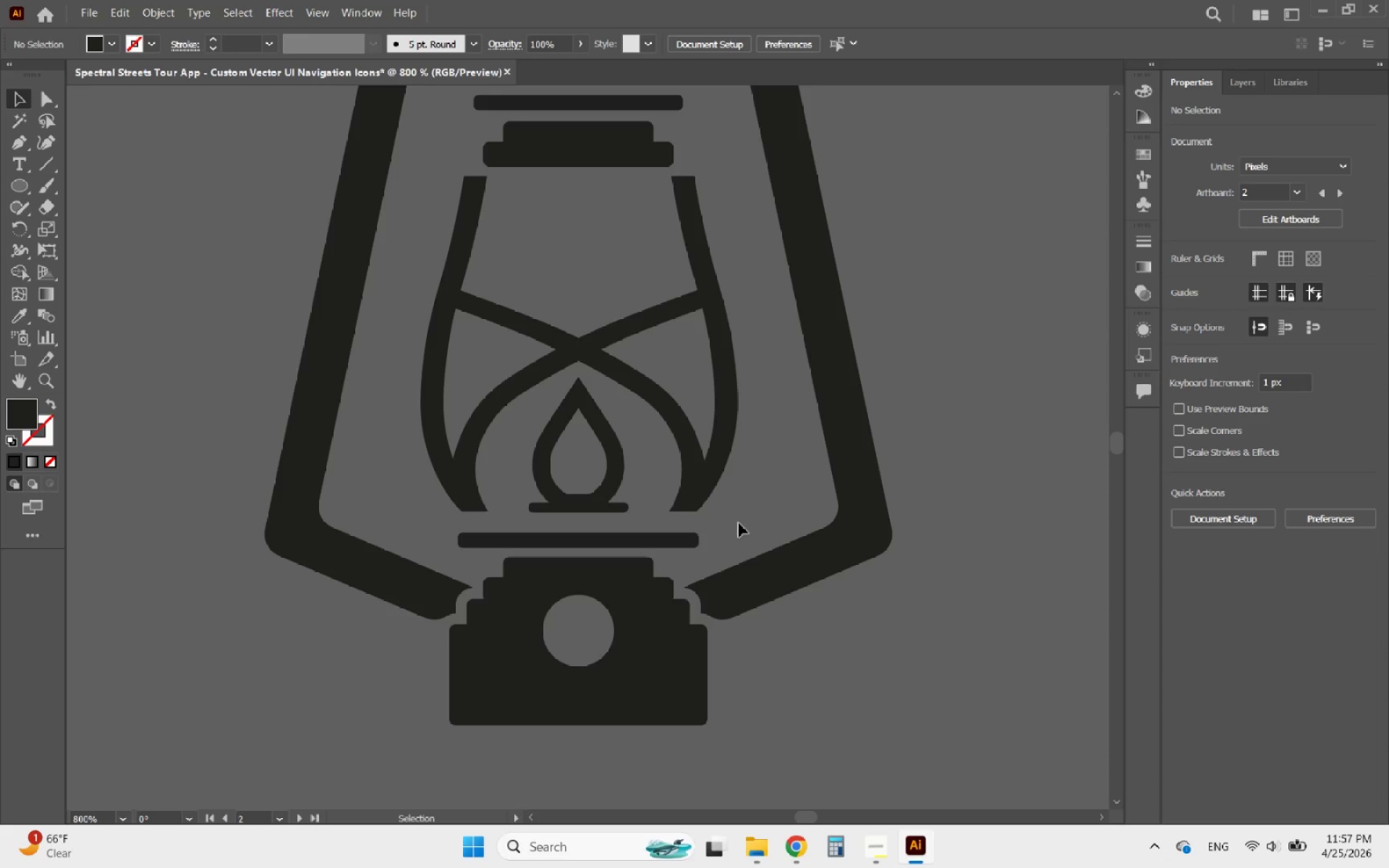 
left_click_drag(start_coordinate=[738, 524], to_coordinate=[394, 281])
 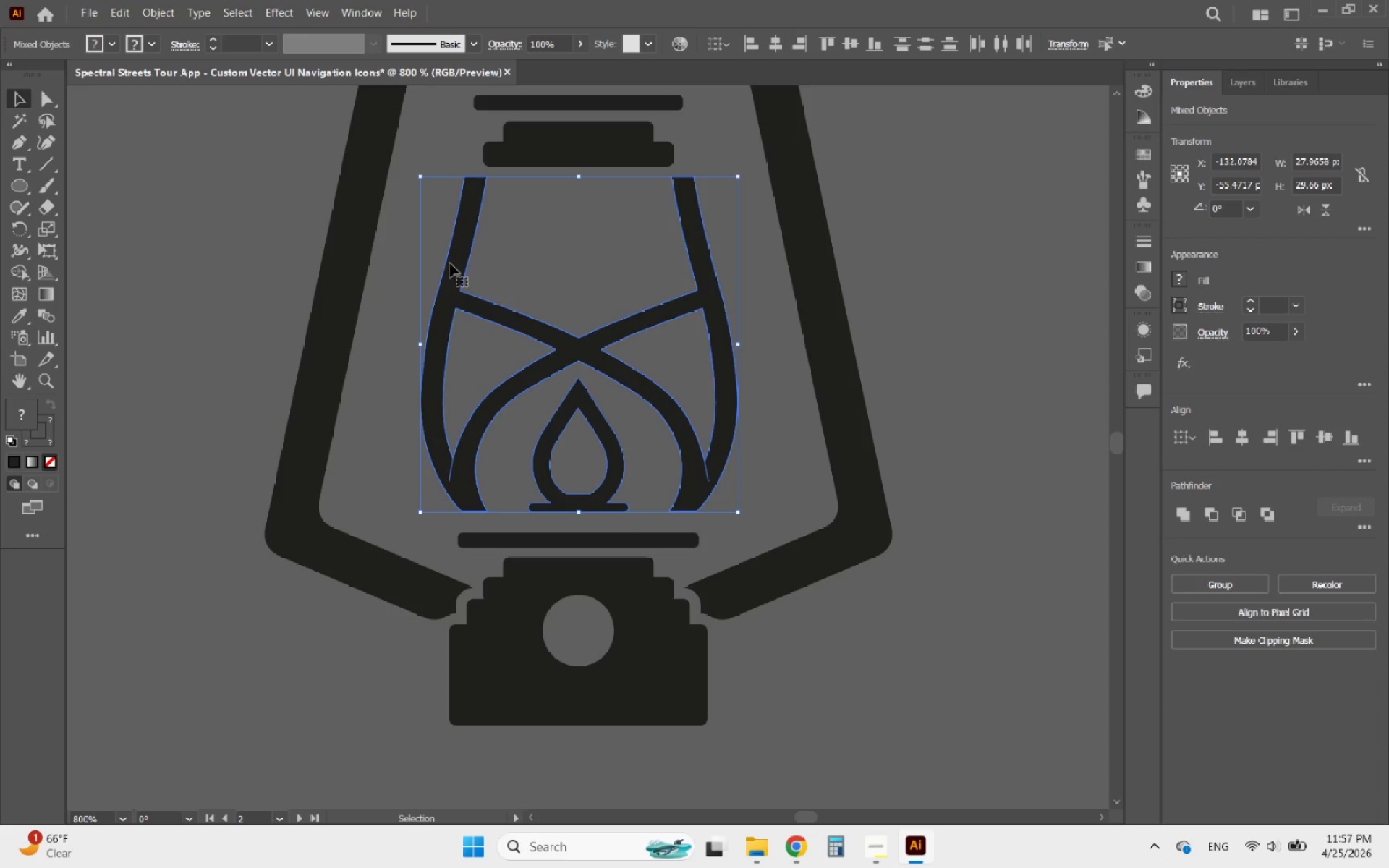 
left_click_drag(start_coordinate=[451, 263], to_coordinate=[454, 271])
 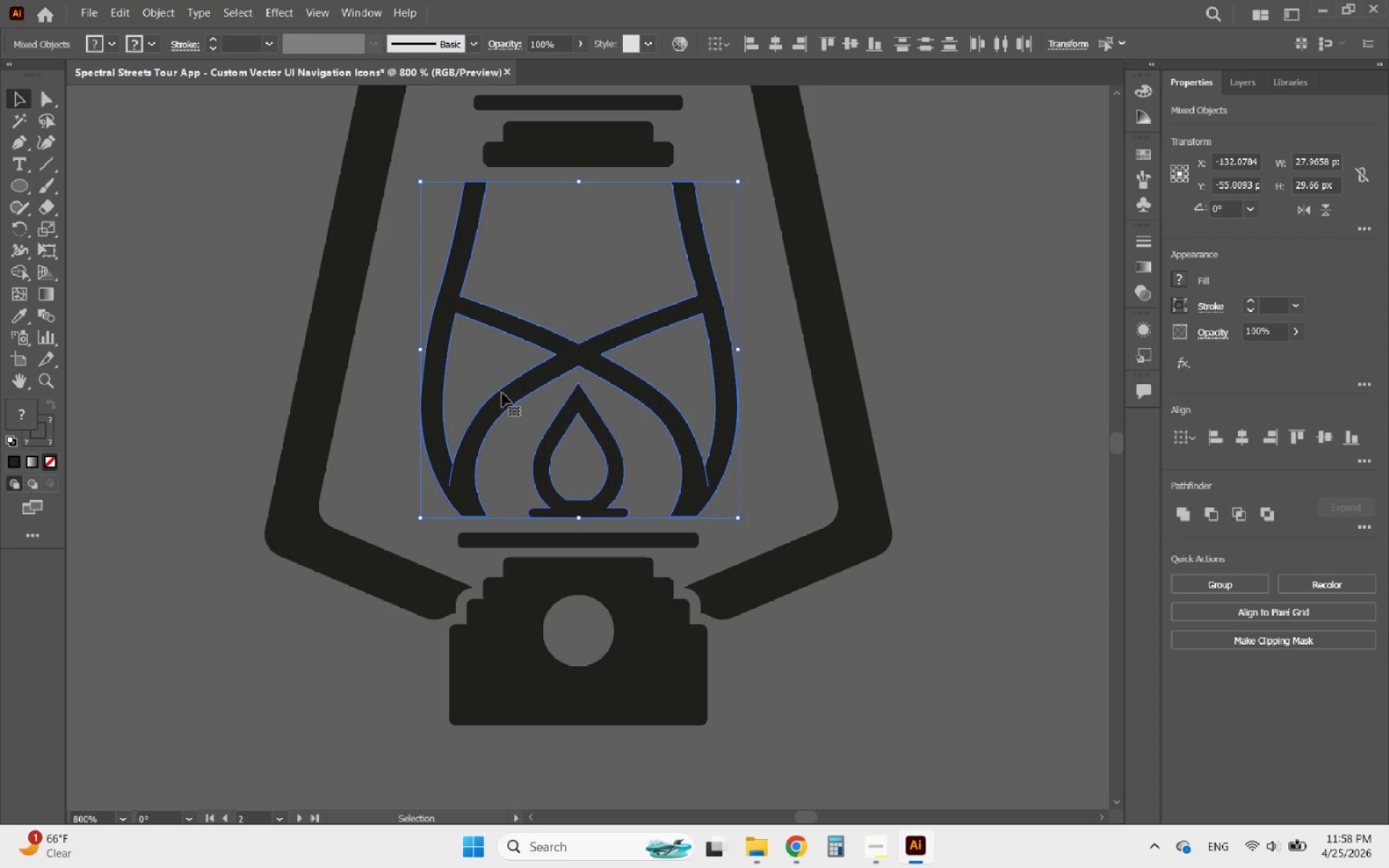 
hold_key(key=ShiftLeft, duration=3.36)
 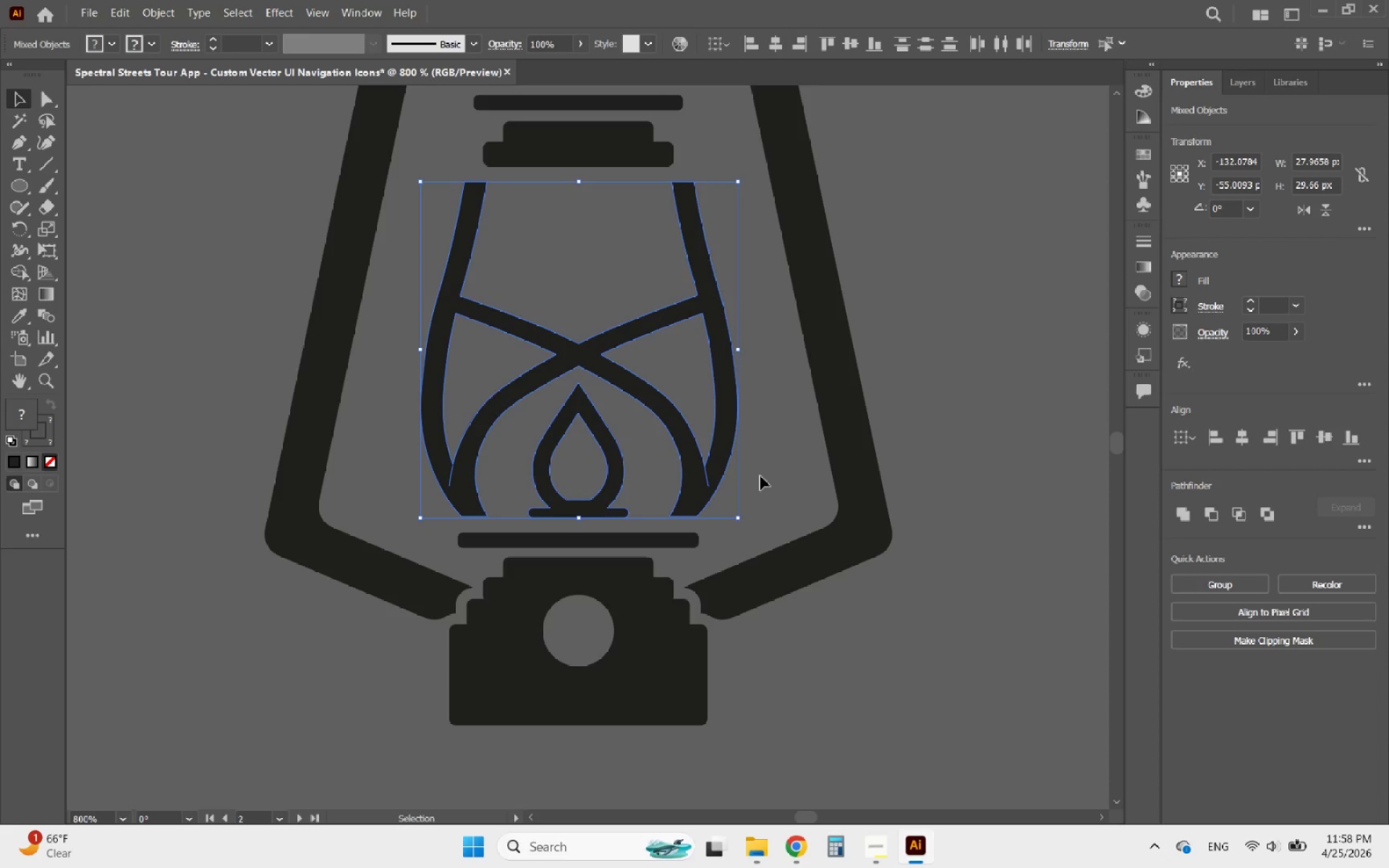 
left_click([760, 475])
 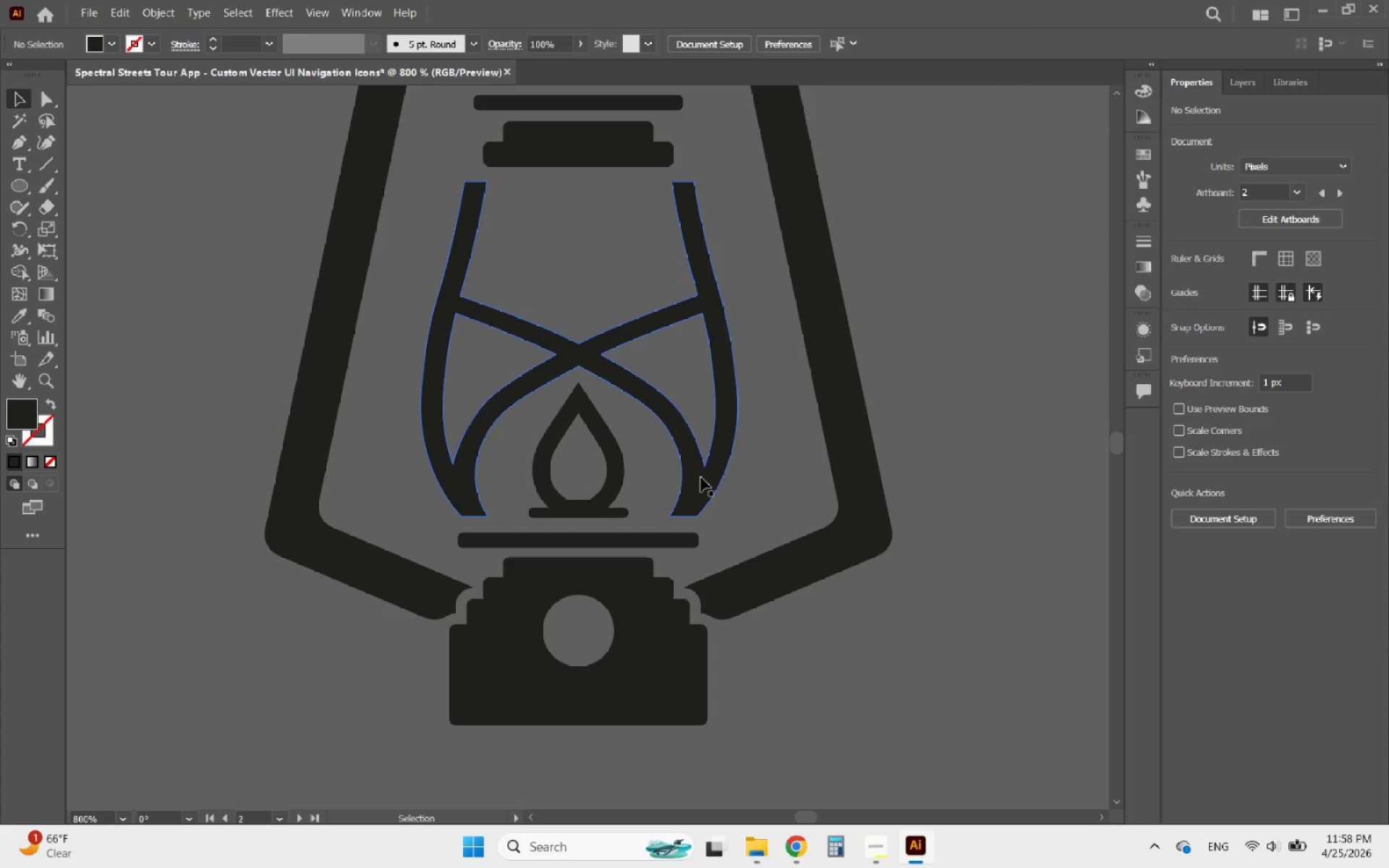 
left_click_drag(start_coordinate=[749, 497], to_coordinate=[657, 377])
 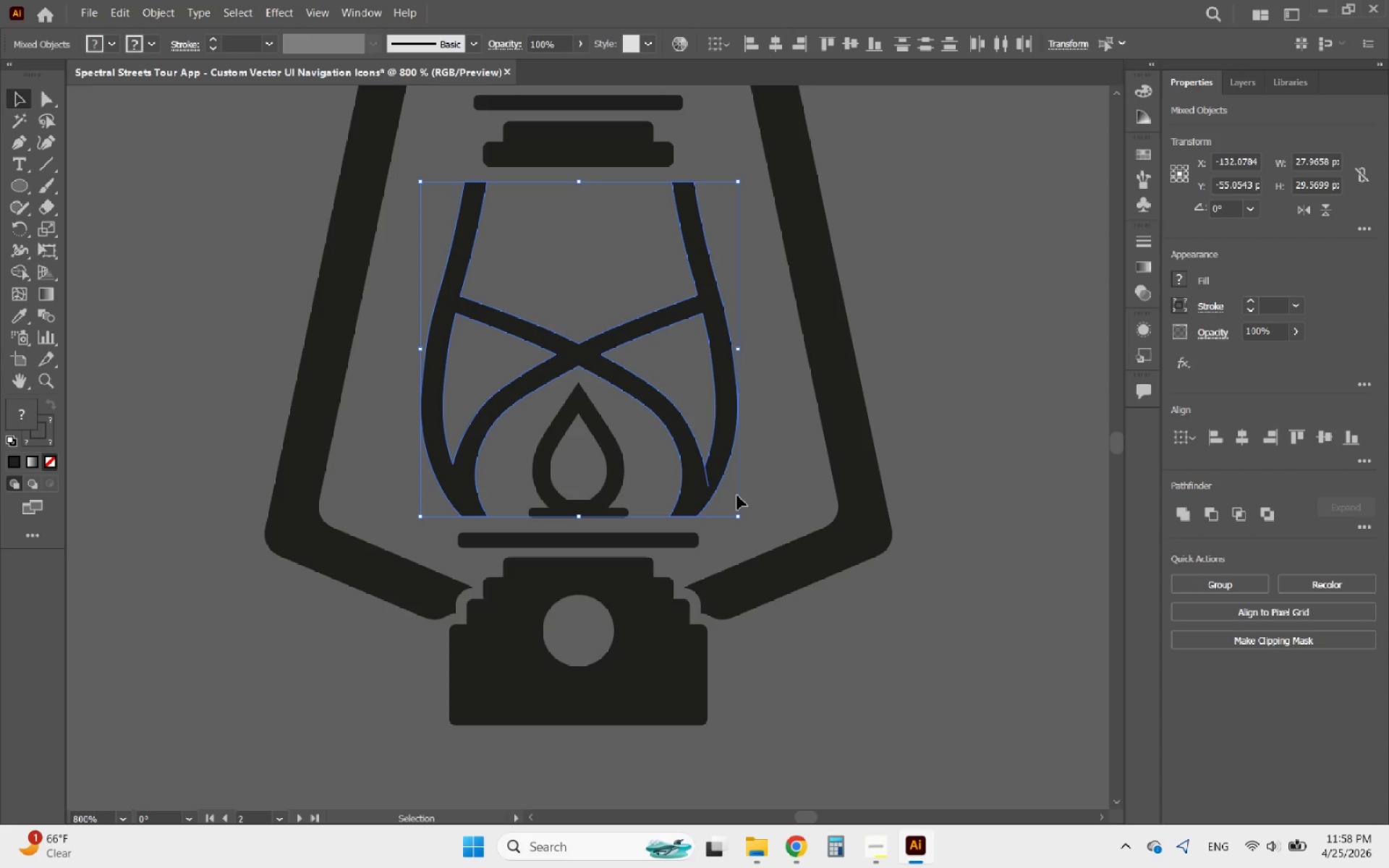 
hold_key(key=ShiftLeft, duration=1.08)
left_click([693, 480])
 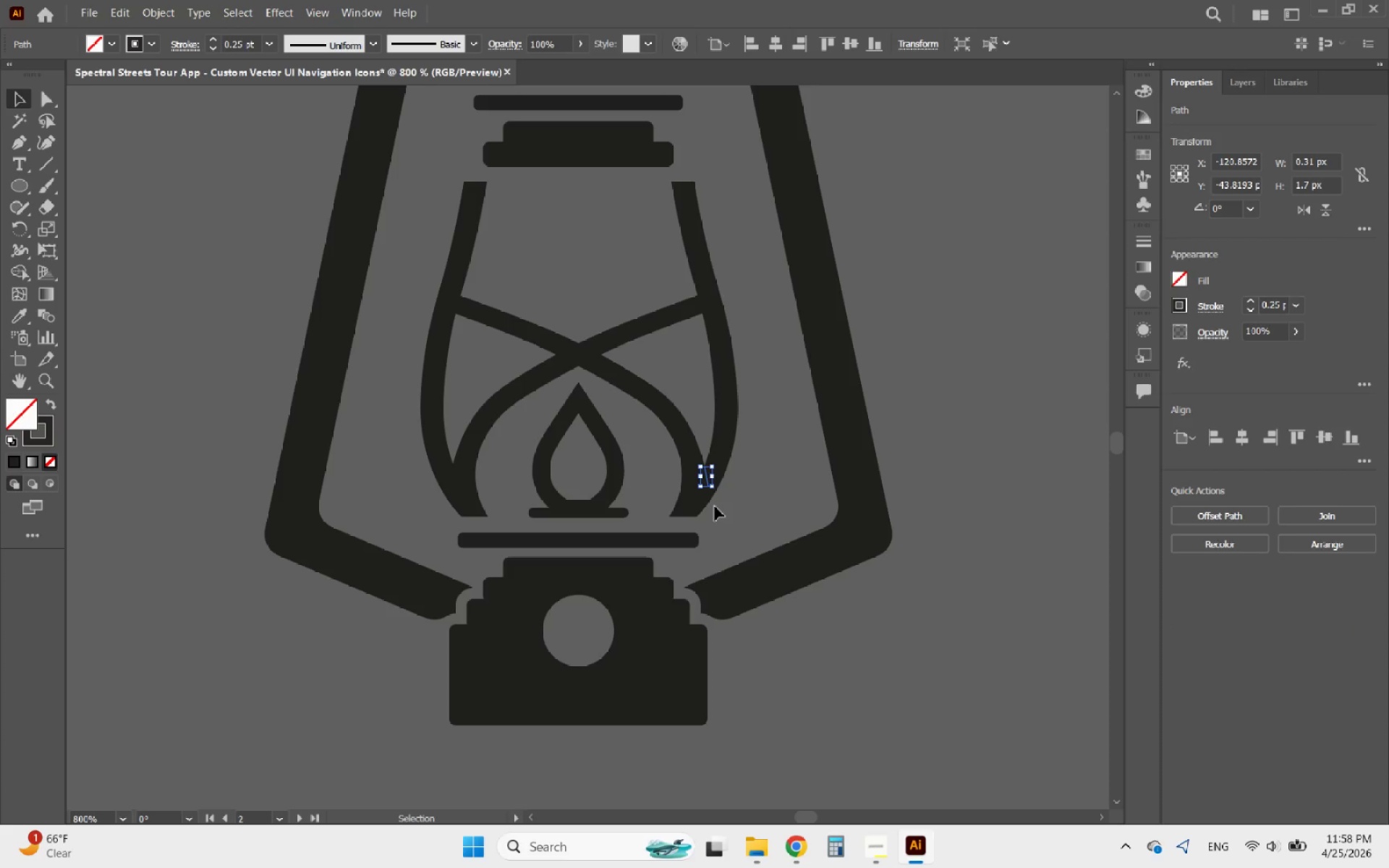 
key(Delete)
 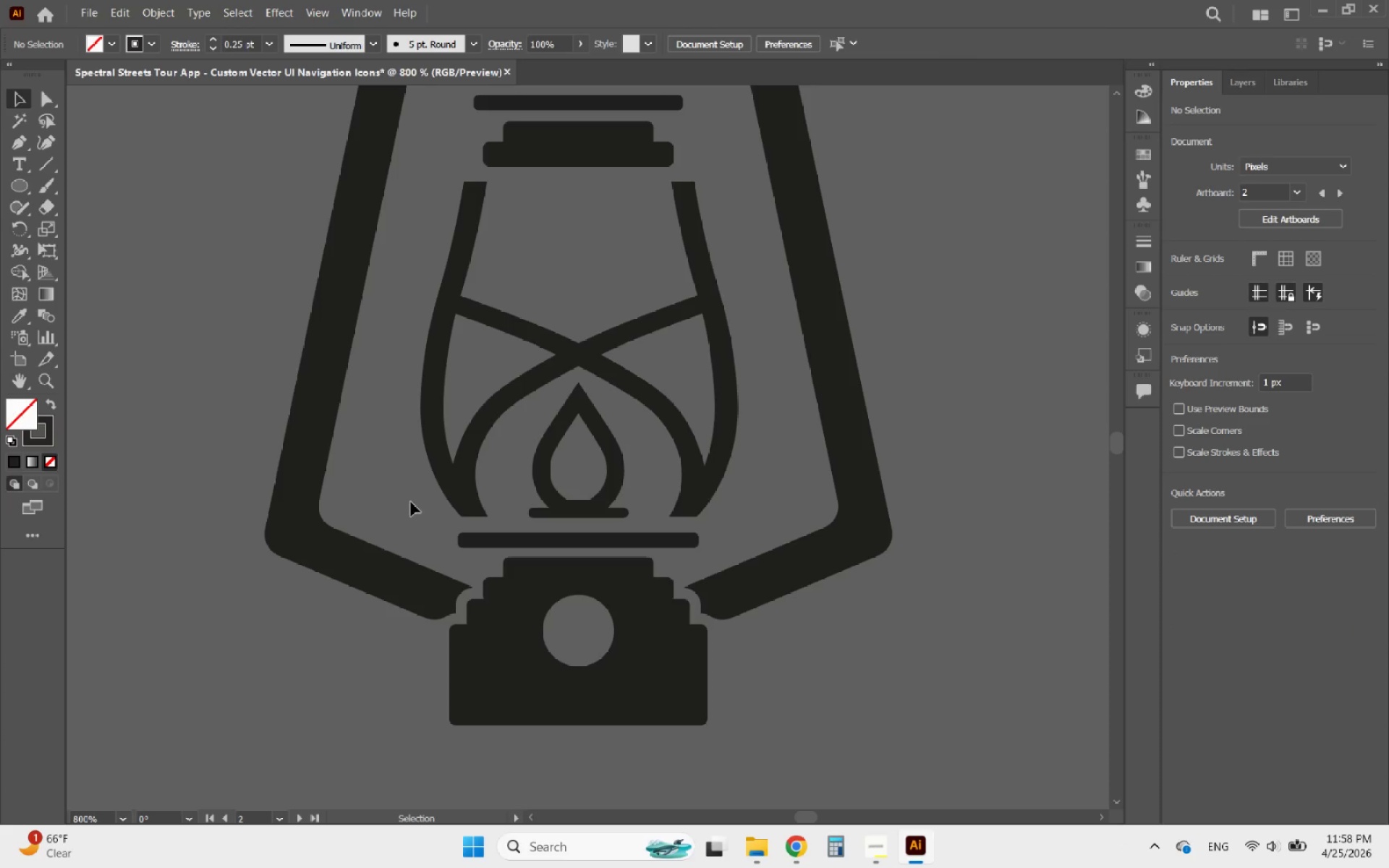 
left_click_drag(start_coordinate=[375, 410], to_coordinate=[499, 522])
 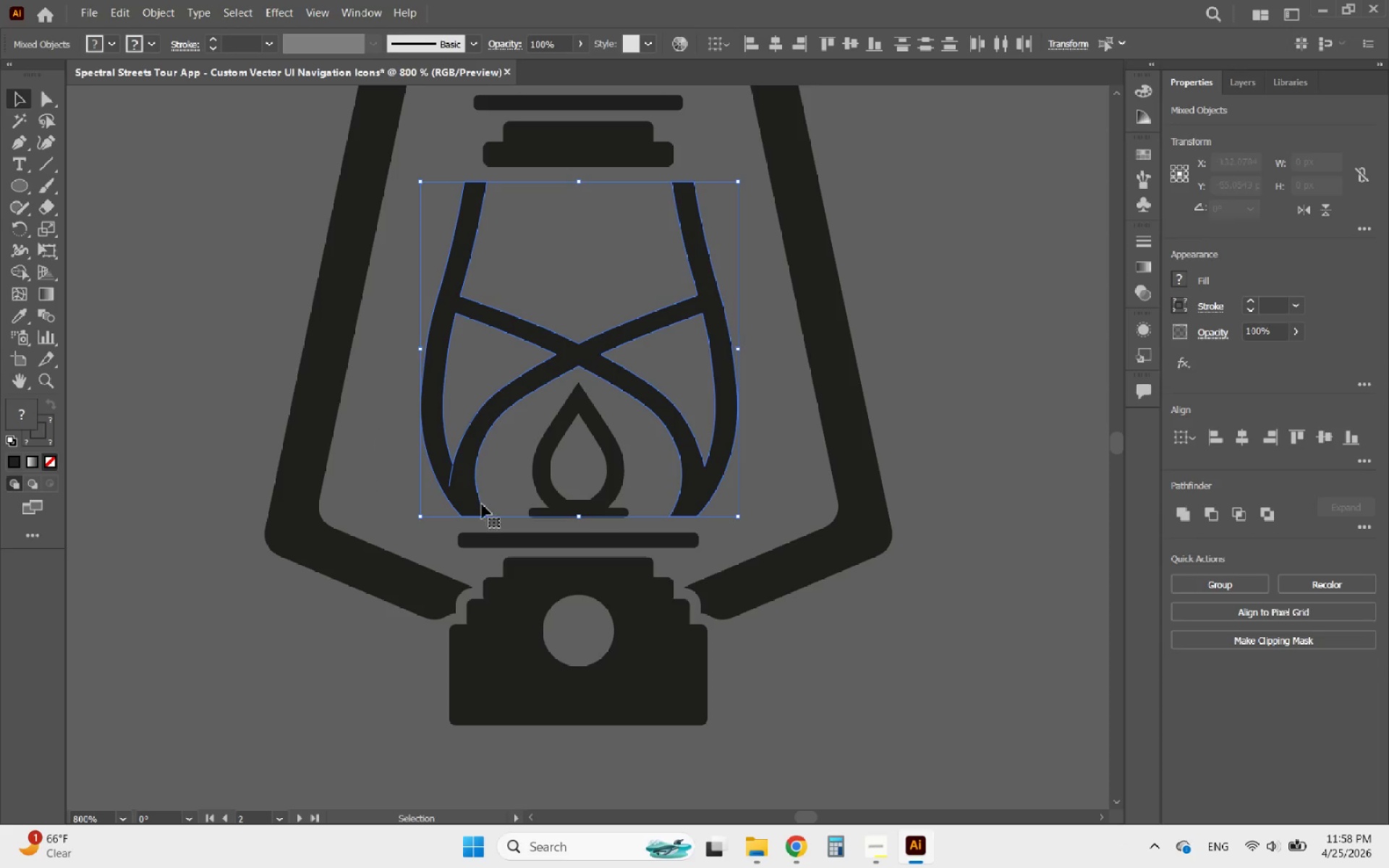 
hold_key(key=ShiftLeft, duration=0.67)
left_click([469, 494])
 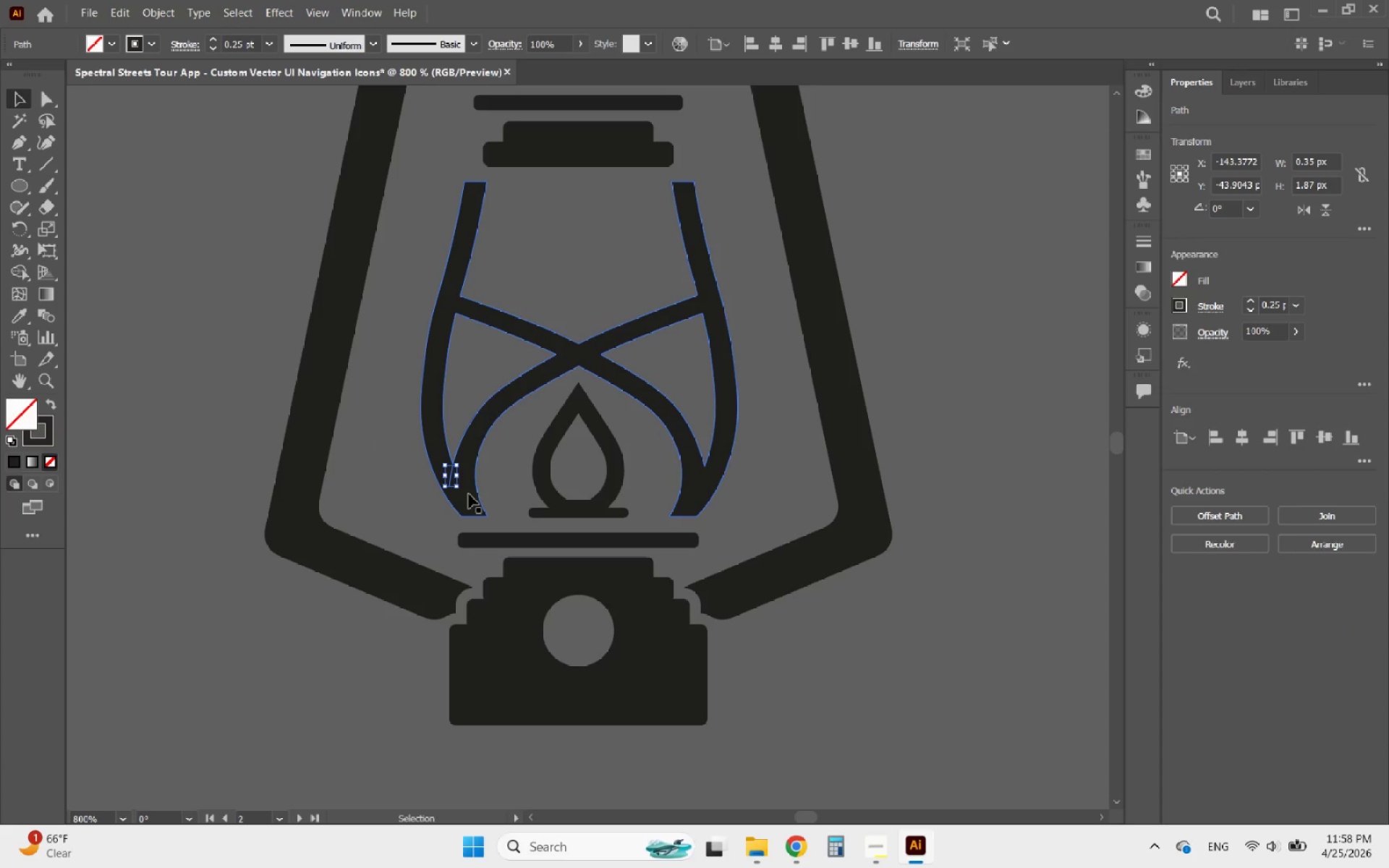 
key(Delete)
 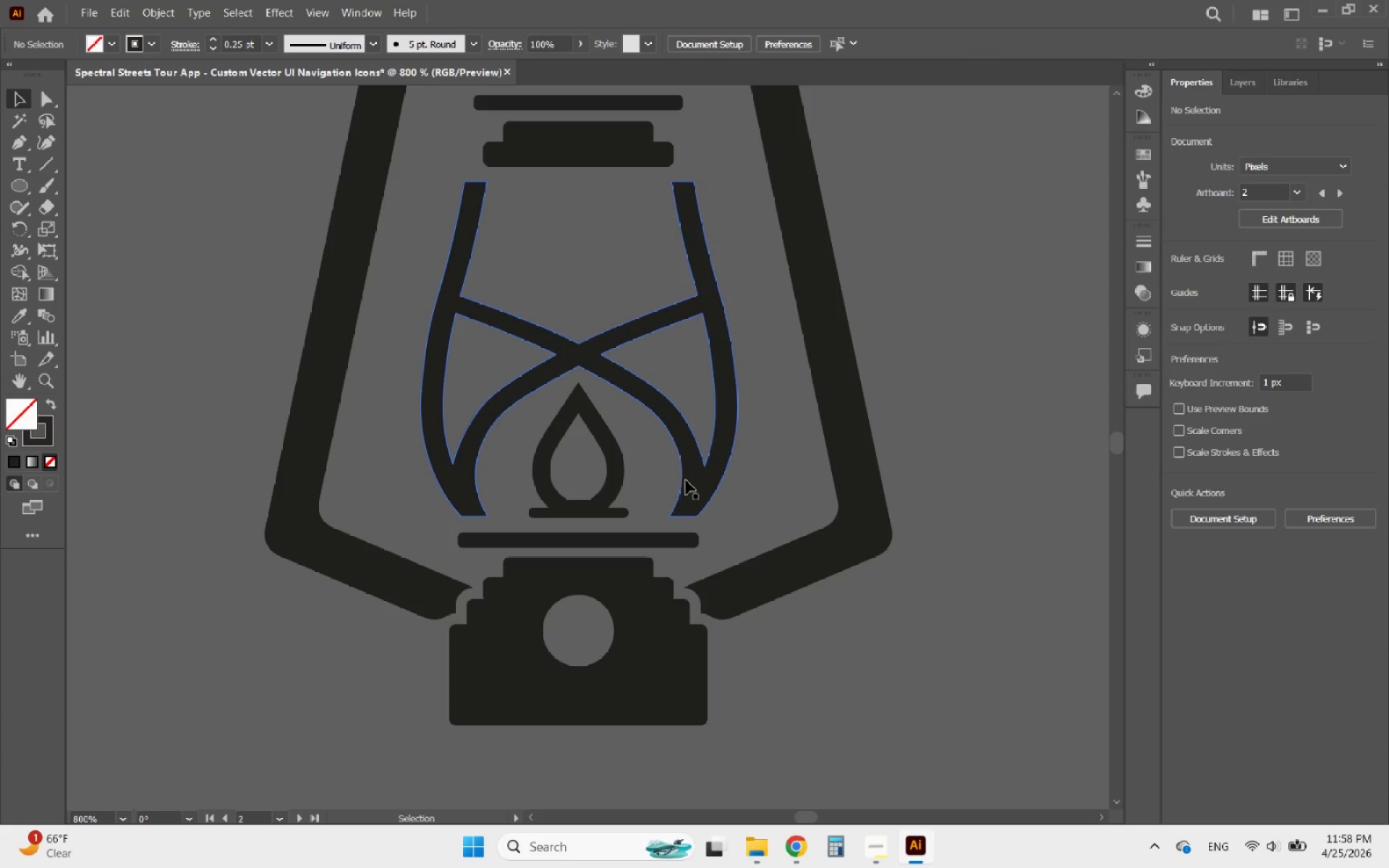 
hold_key(key=AltLeft, duration=0.86)
scroll: coordinate [727, 470], scroll_direction: down, amount: 2.0
 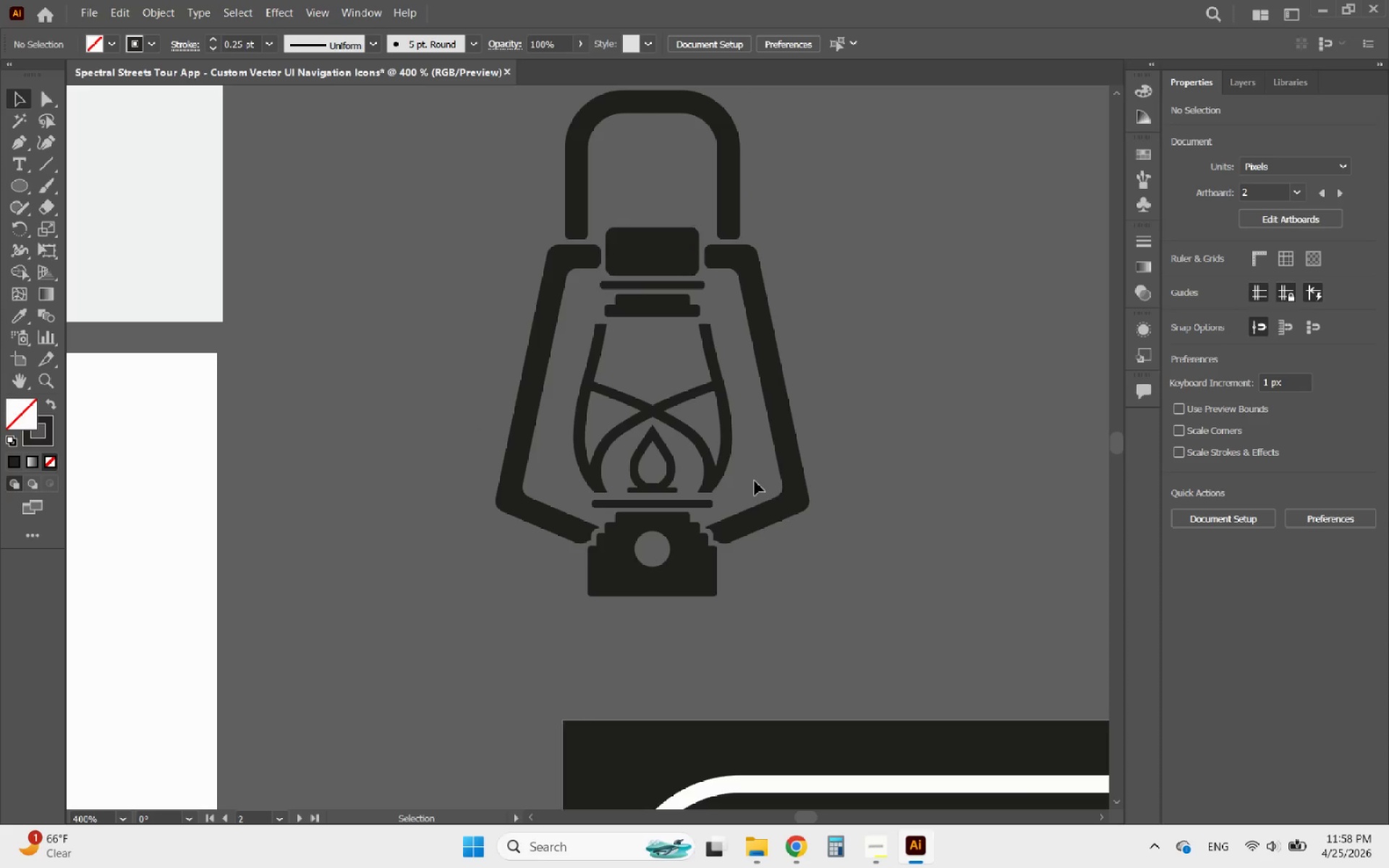 
hold_key(key=AltLeft, duration=1.91)
scroll: coordinate [691, 482], scroll_direction: up, amount: 2.0
 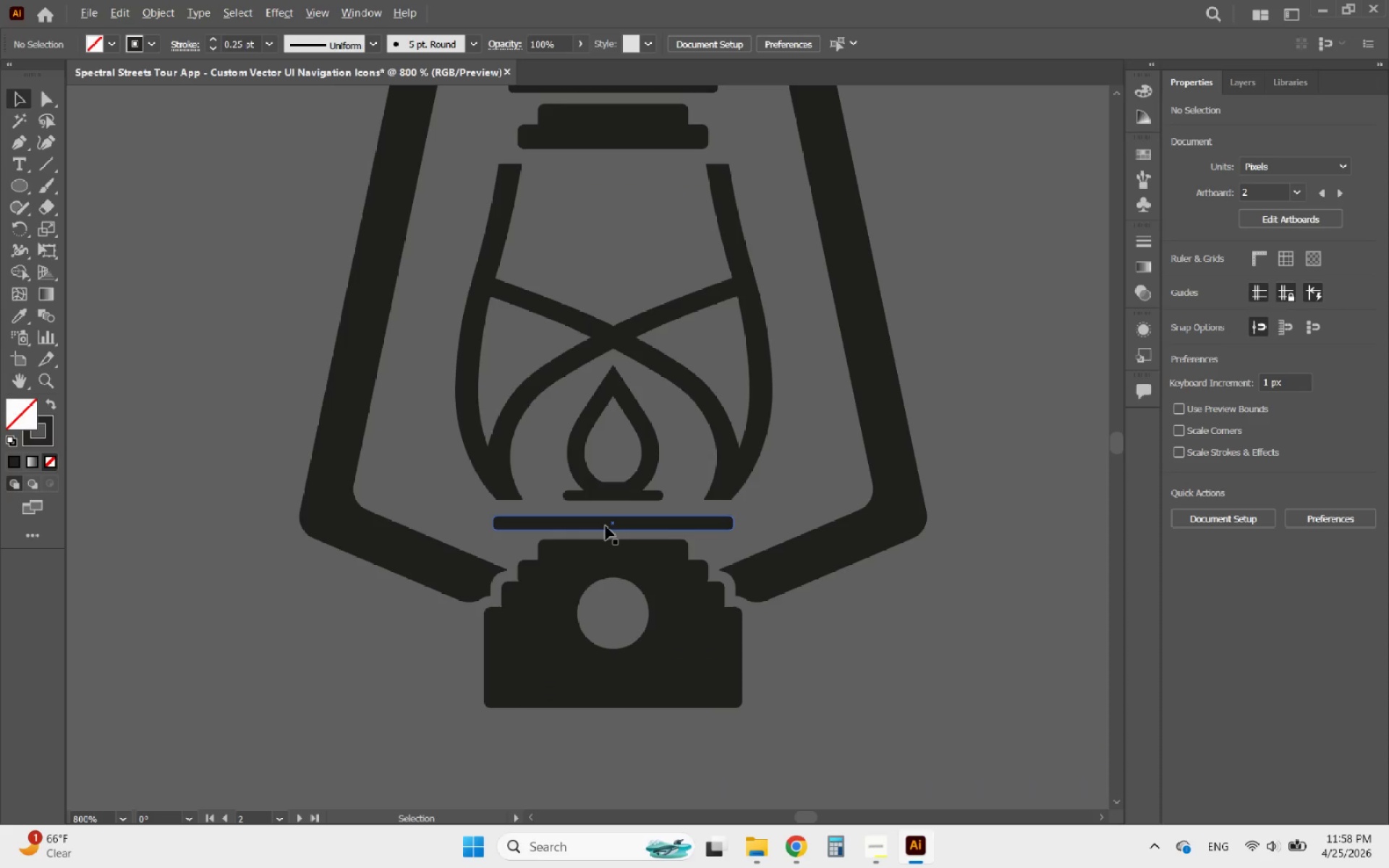 
left_click([610, 493])
 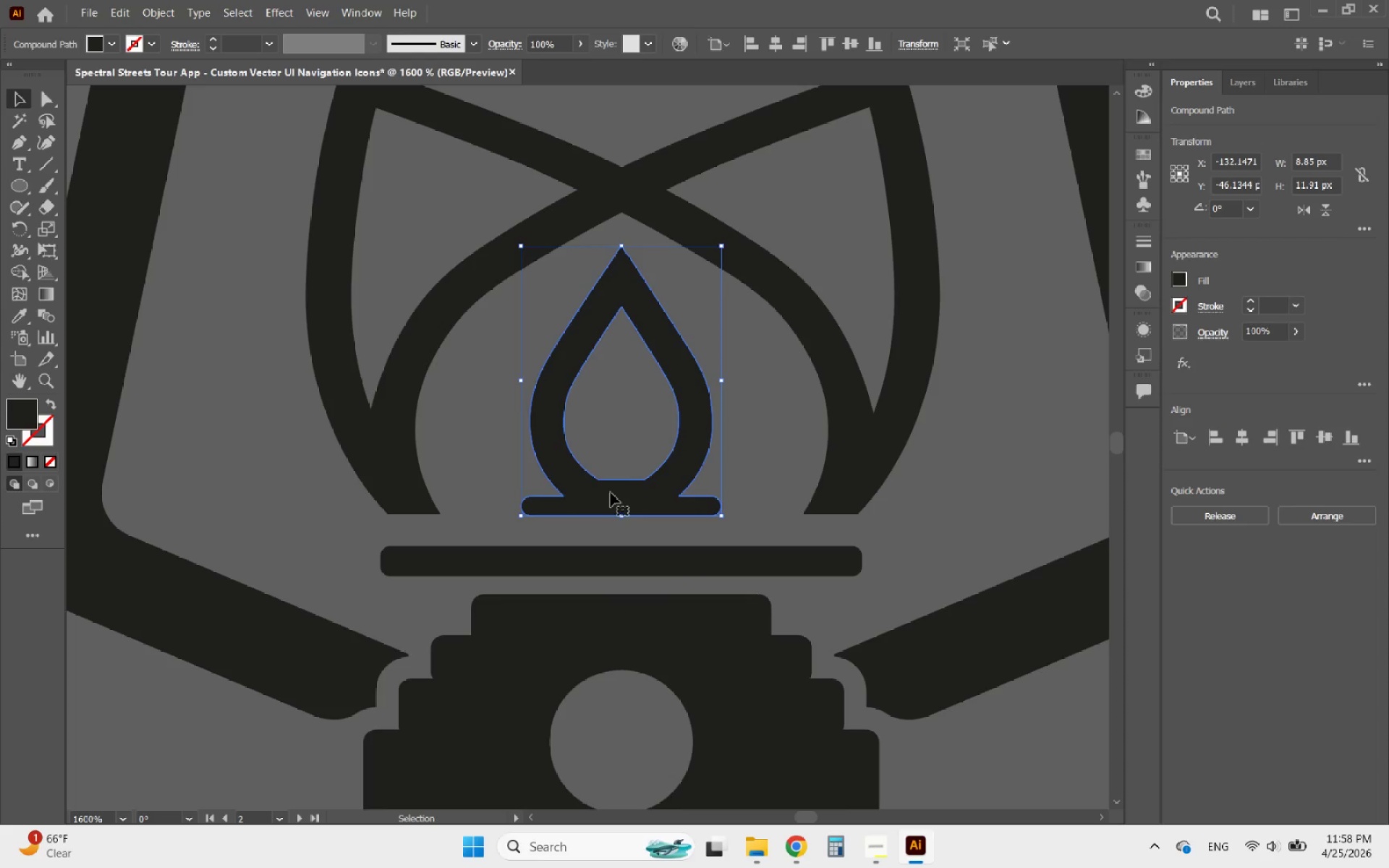 
scroll: coordinate [598, 502], scroll_direction: up, amount: 2.0
 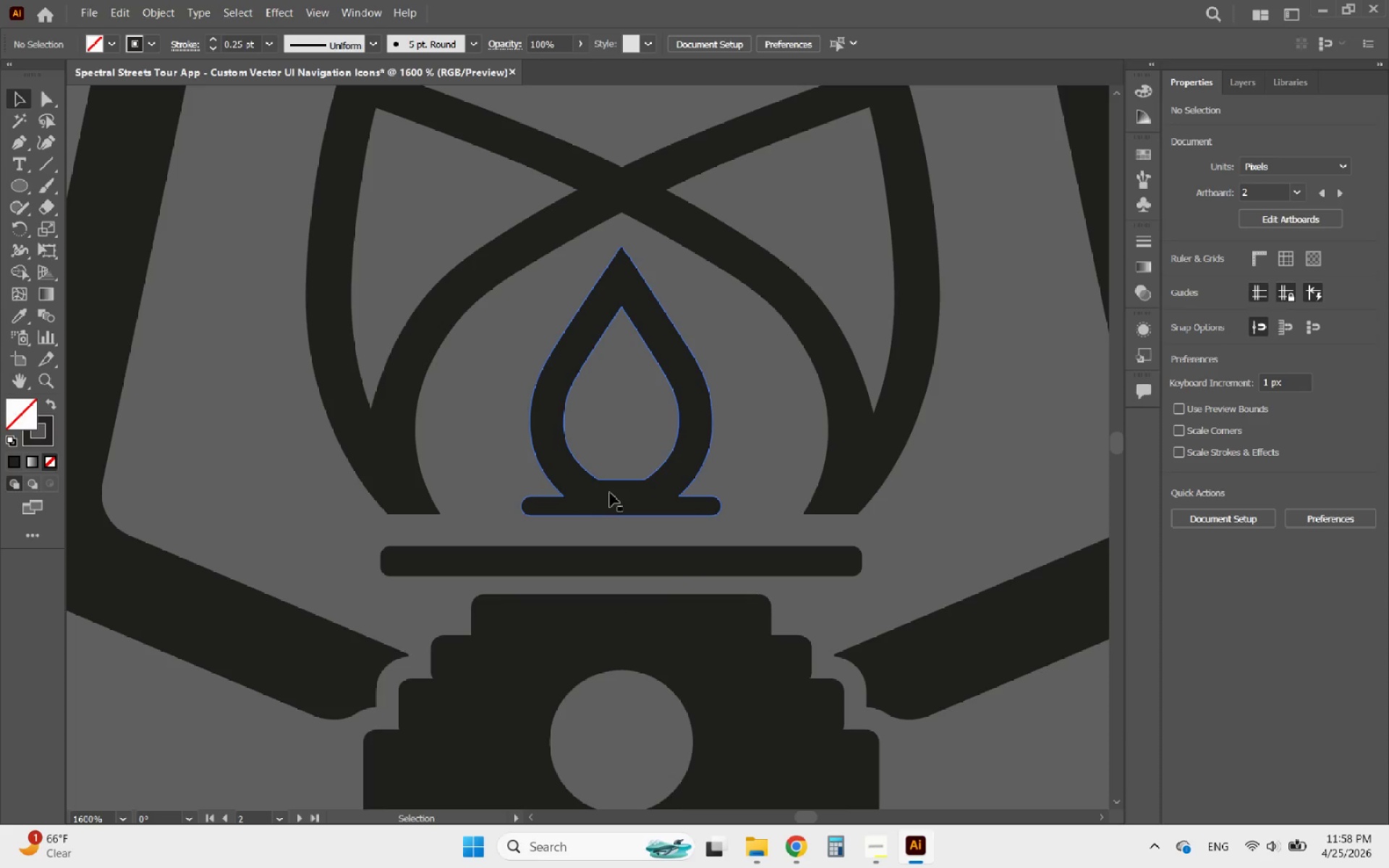 
key(ArrowDown)
 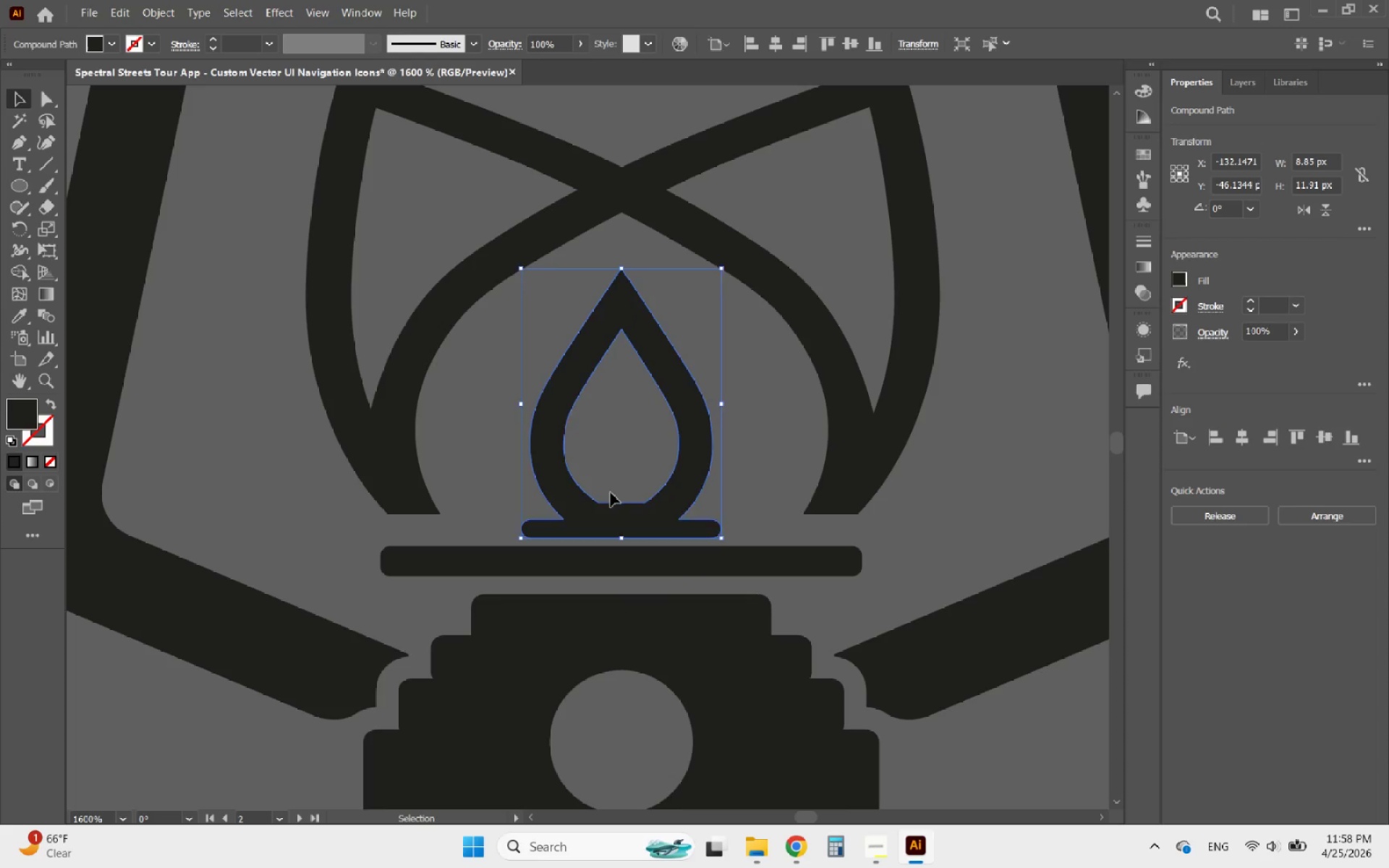 
key(ArrowDown)
 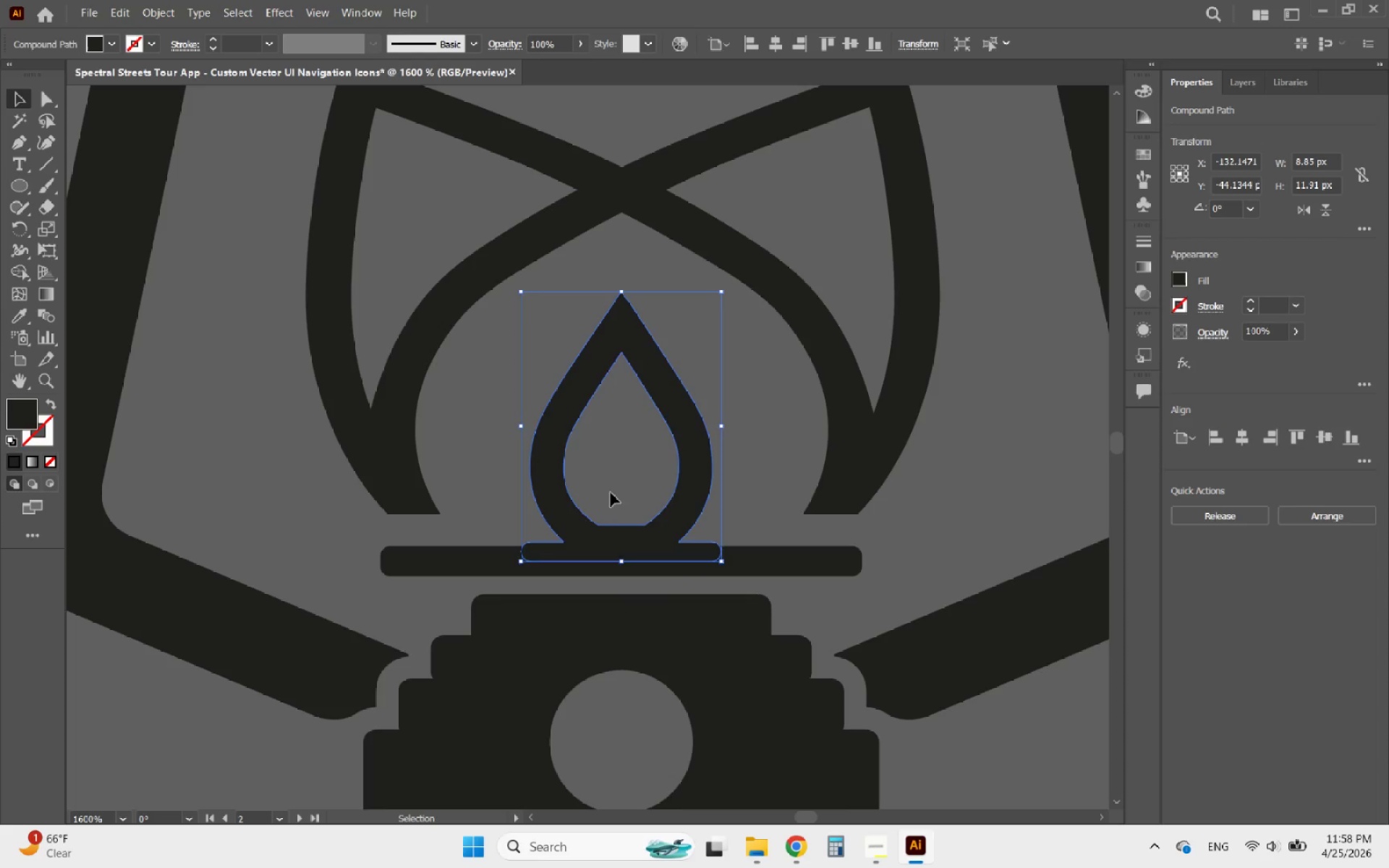 
key(ArrowUp)
 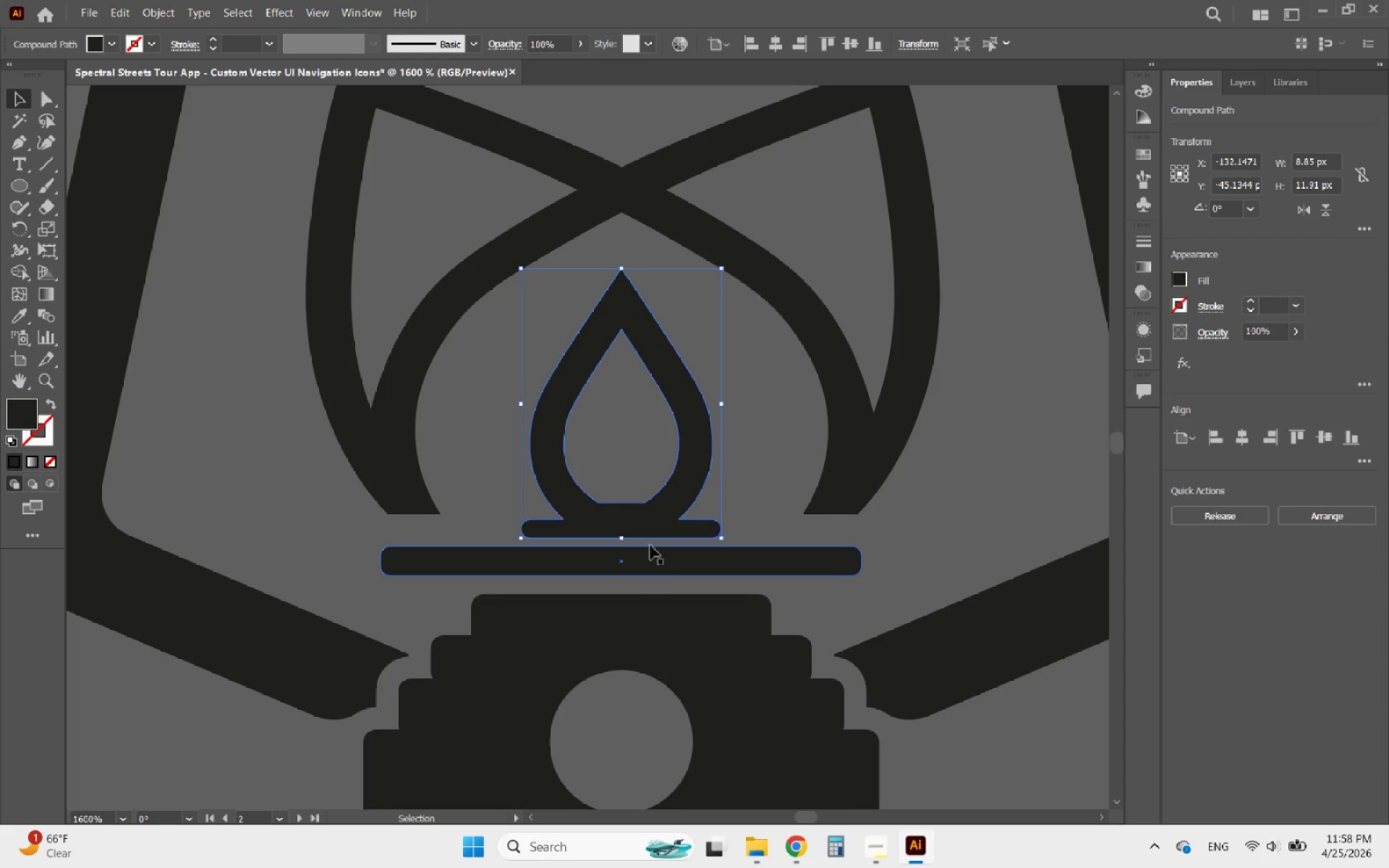 
left_click_drag(start_coordinate=[637, 514], to_coordinate=[634, 503])
 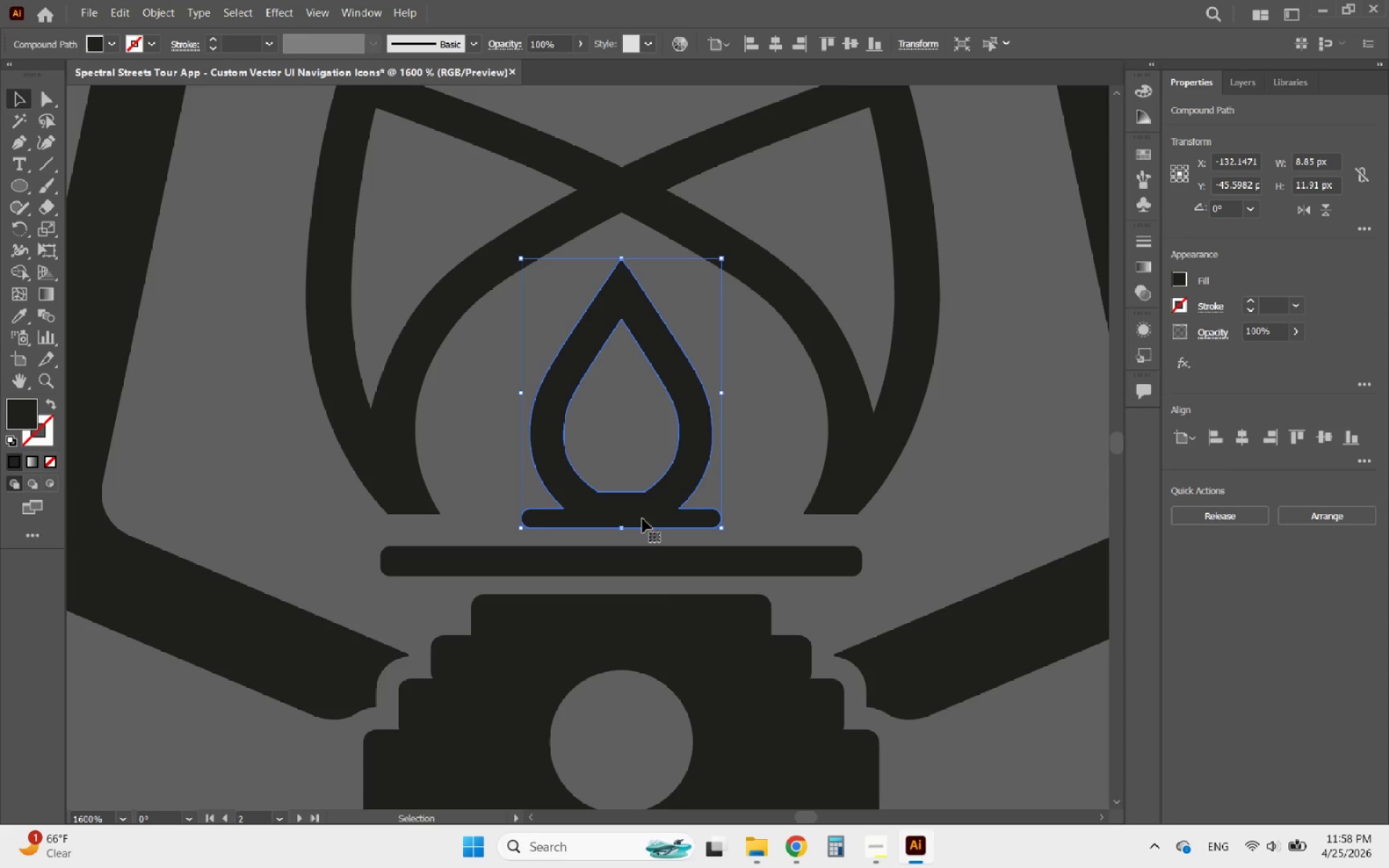 
hold_key(key=ShiftLeft, duration=3.72)
 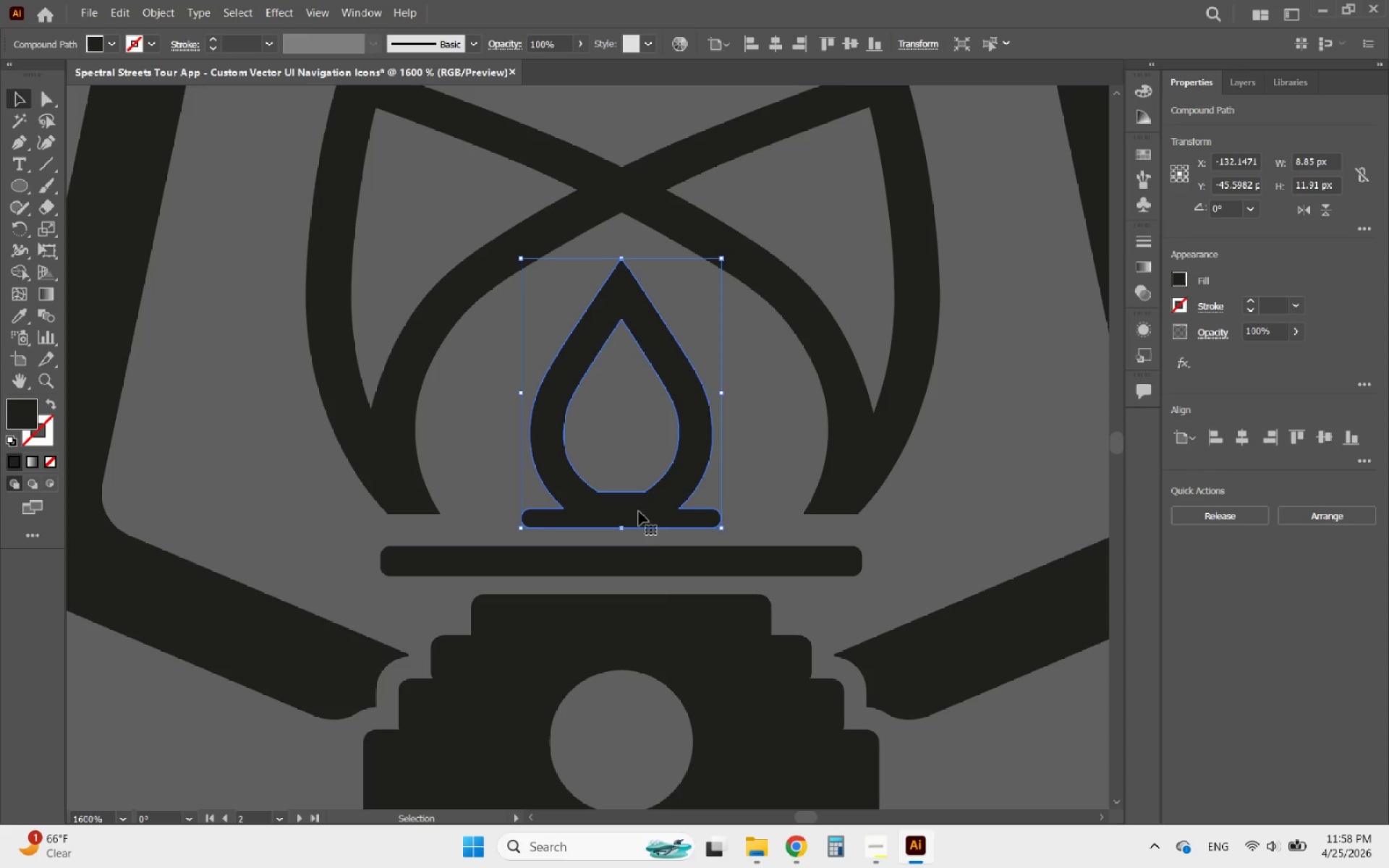 
hold_key(key=AltLeft, duration=2.12)
scroll: coordinate [656, 535], scroll_direction: down, amount: 4.0
 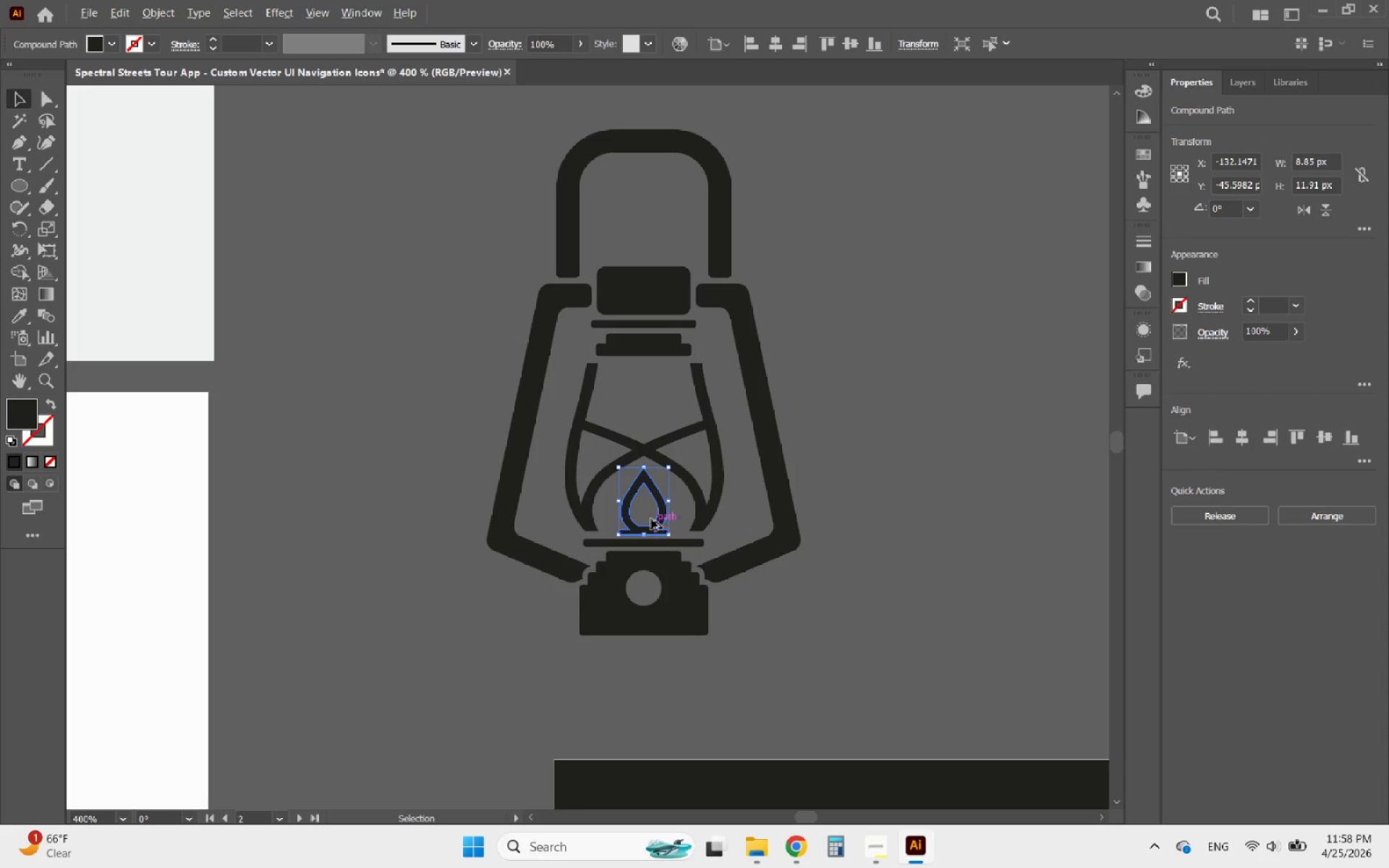 
scroll: coordinate [647, 504], scroll_direction: up, amount: 5.0
 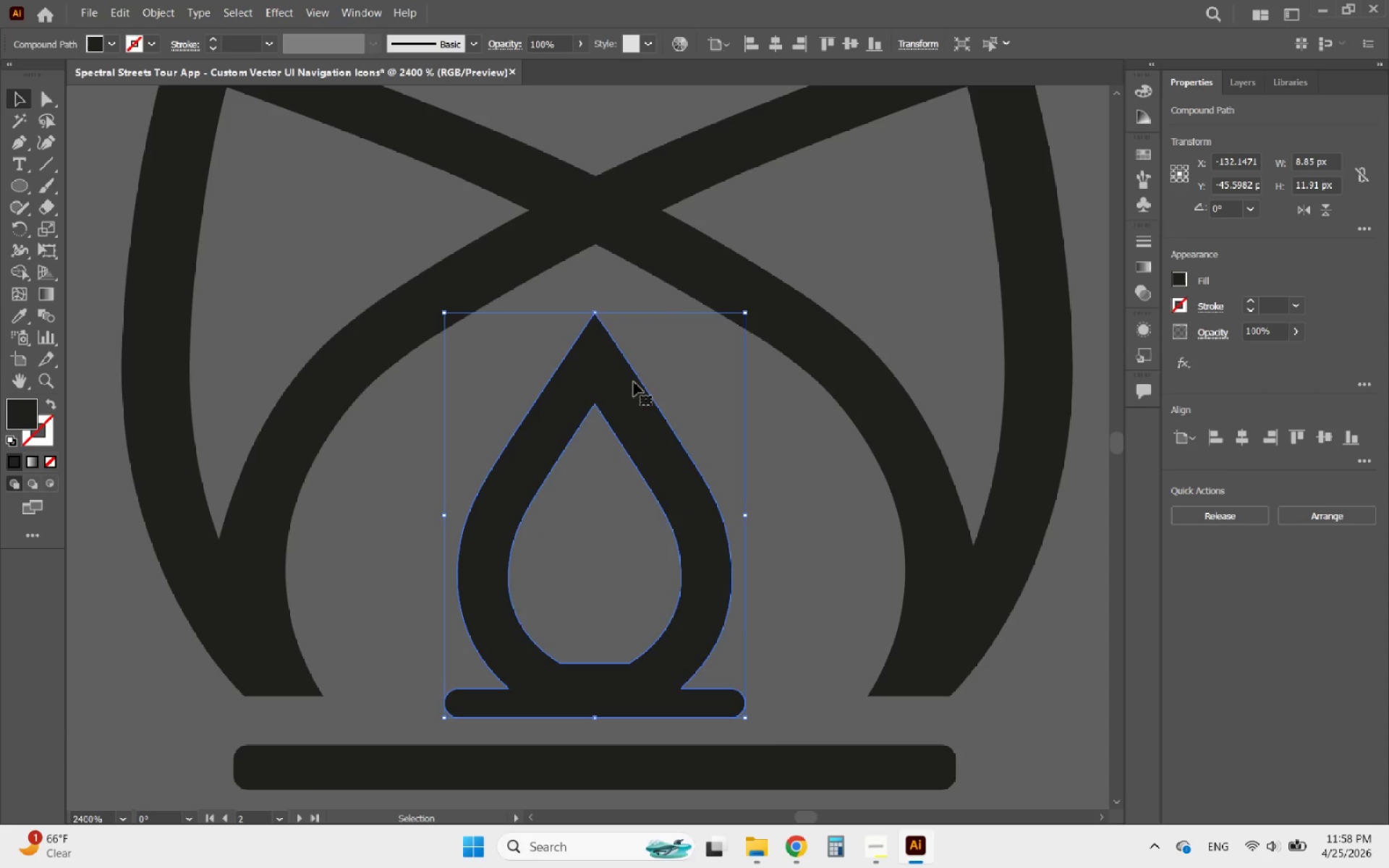 
hold_key(key=ShiftLeft, duration=0.67)
left_click_drag(start_coordinate=[612, 371], to_coordinate=[612, 346])
 